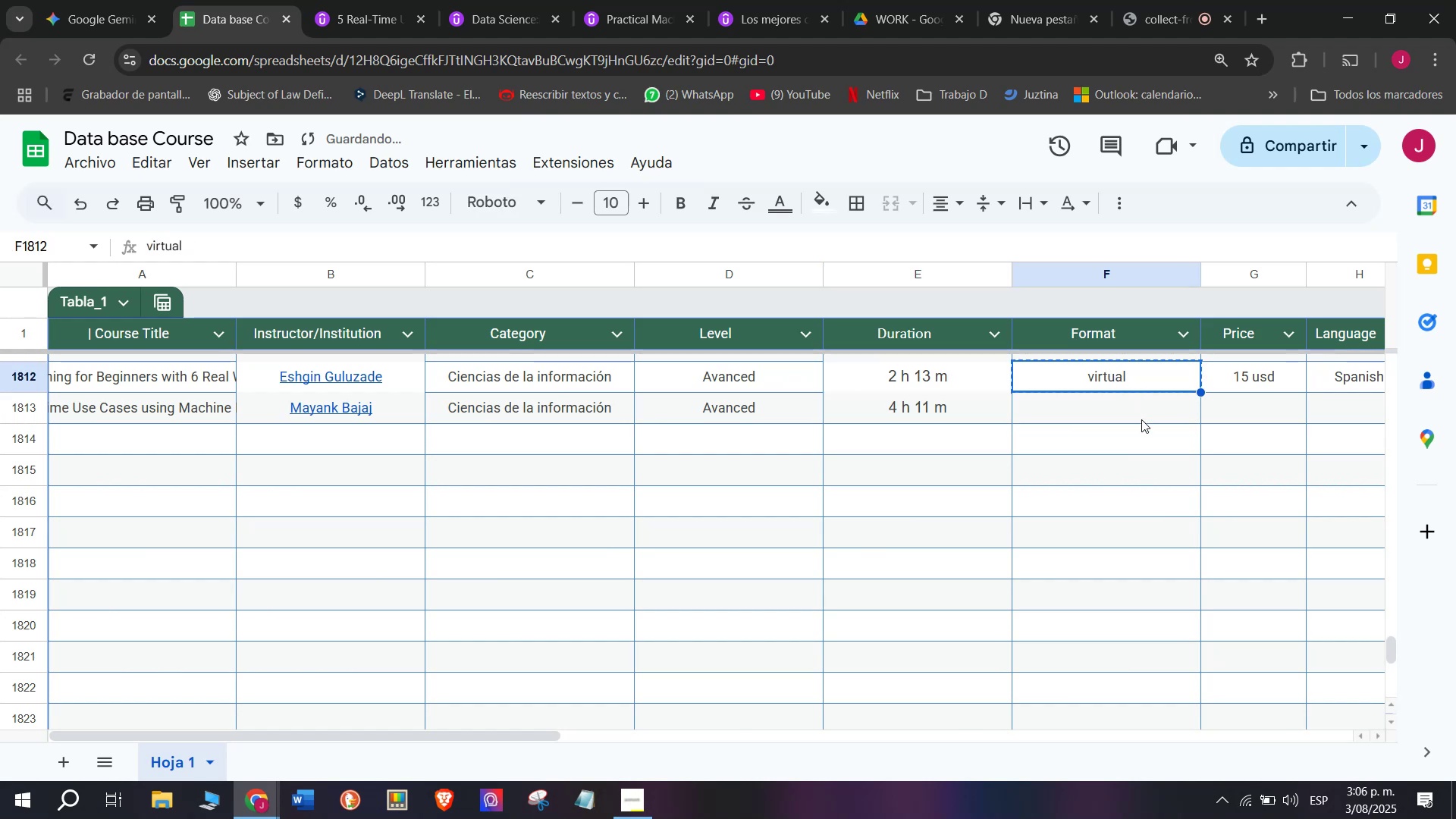 
key(Control+ControlLeft)
 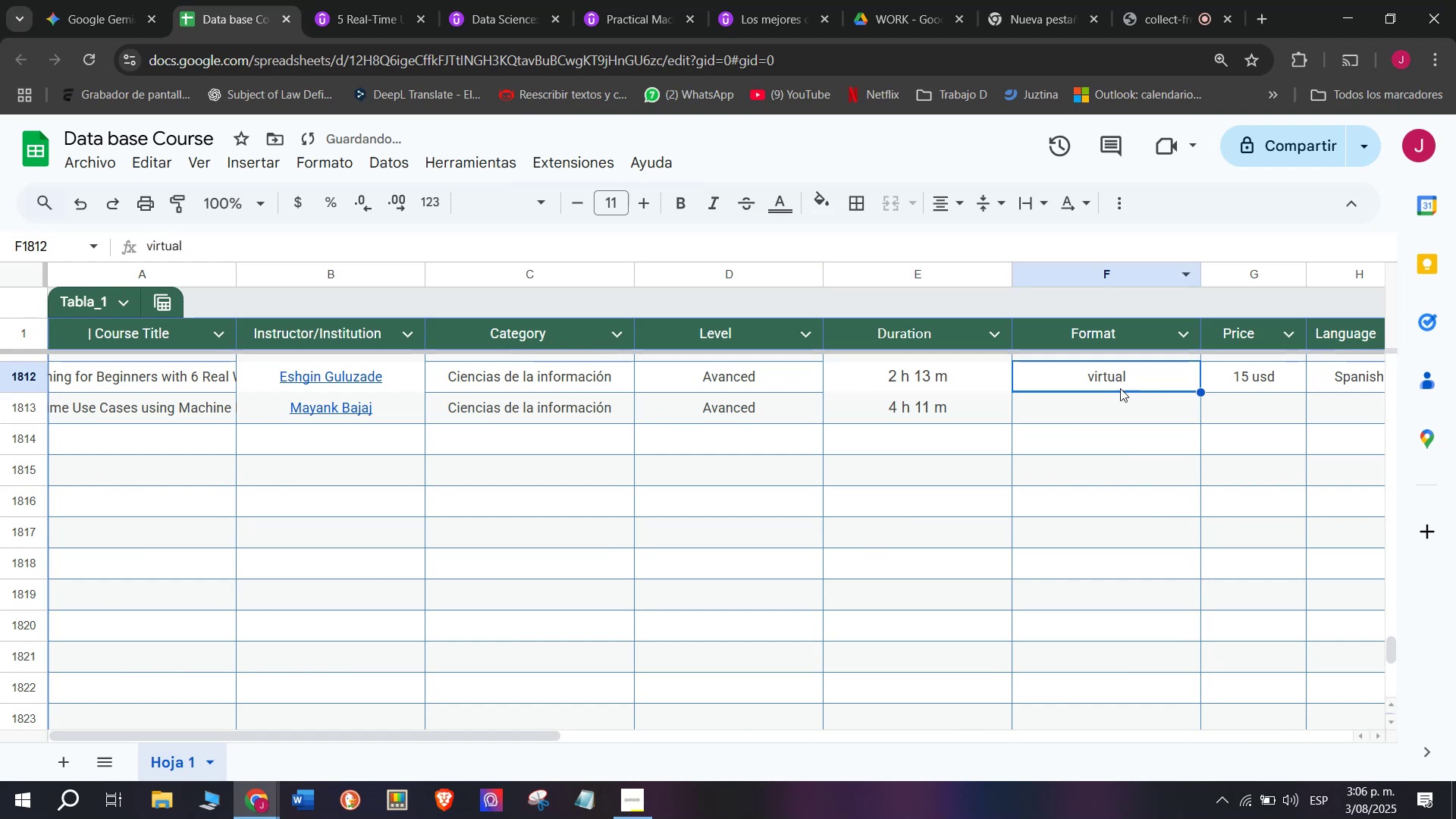 
key(Control+C)
 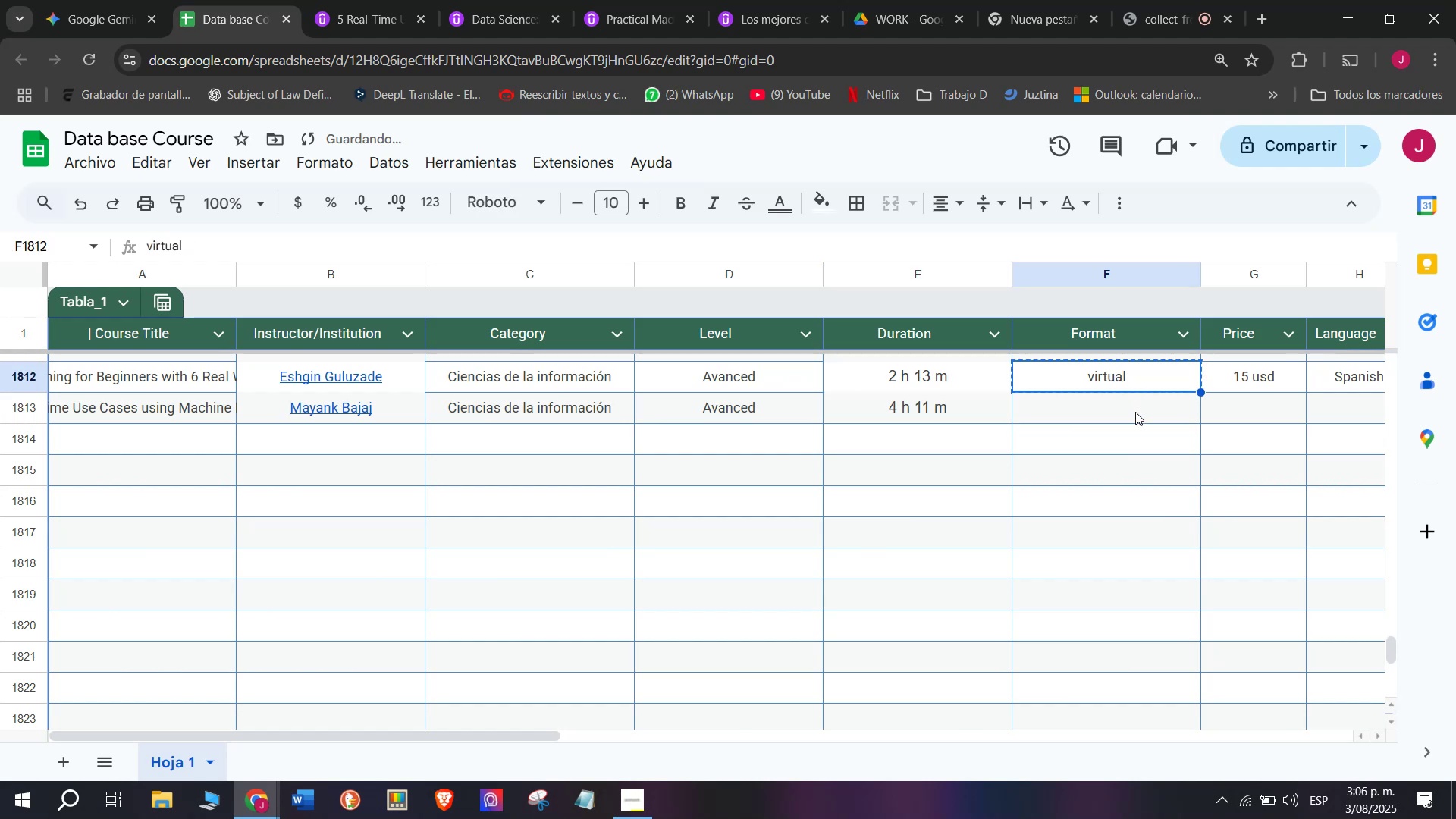 
key(Z)
 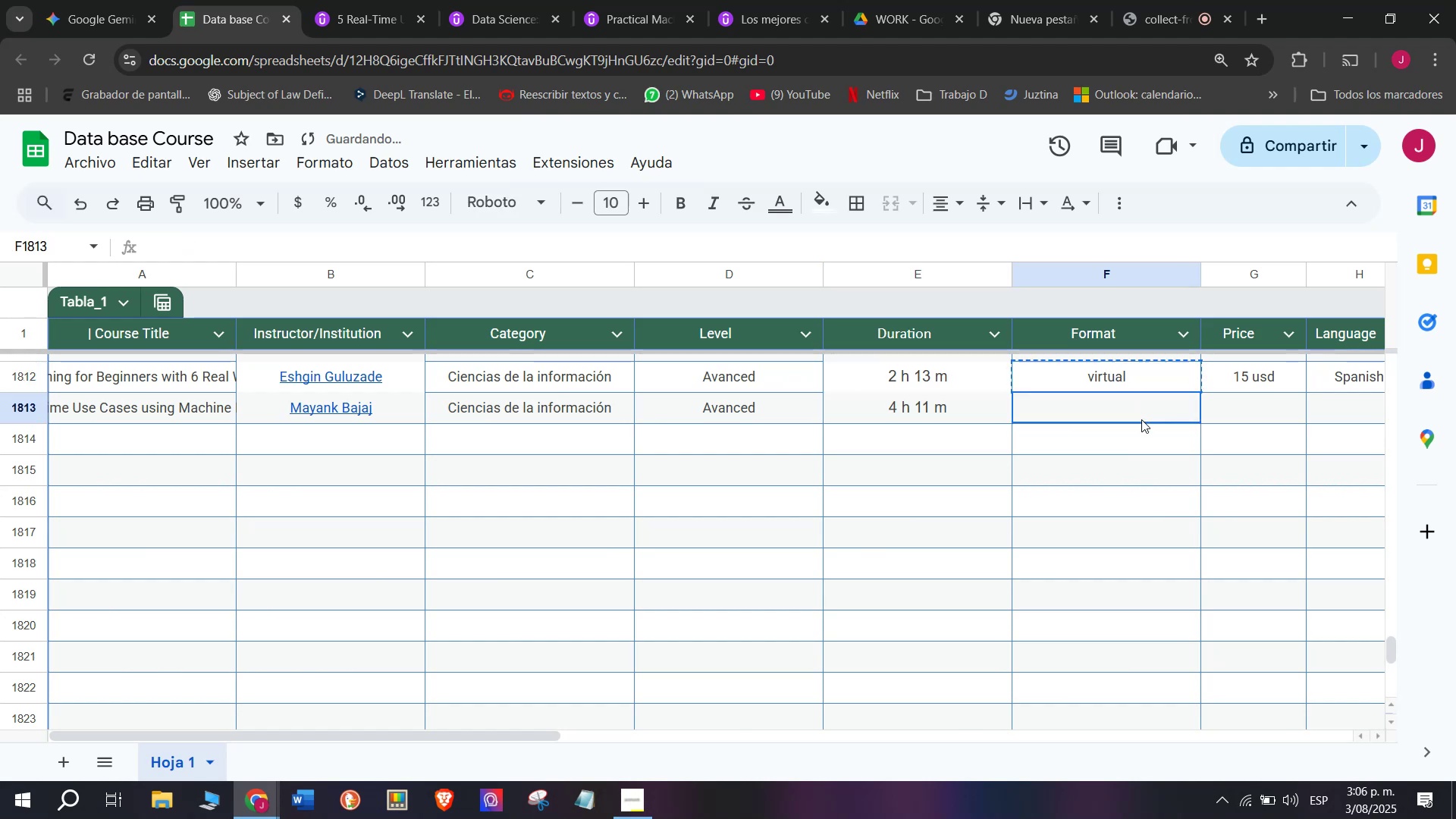 
key(Control+ControlLeft)
 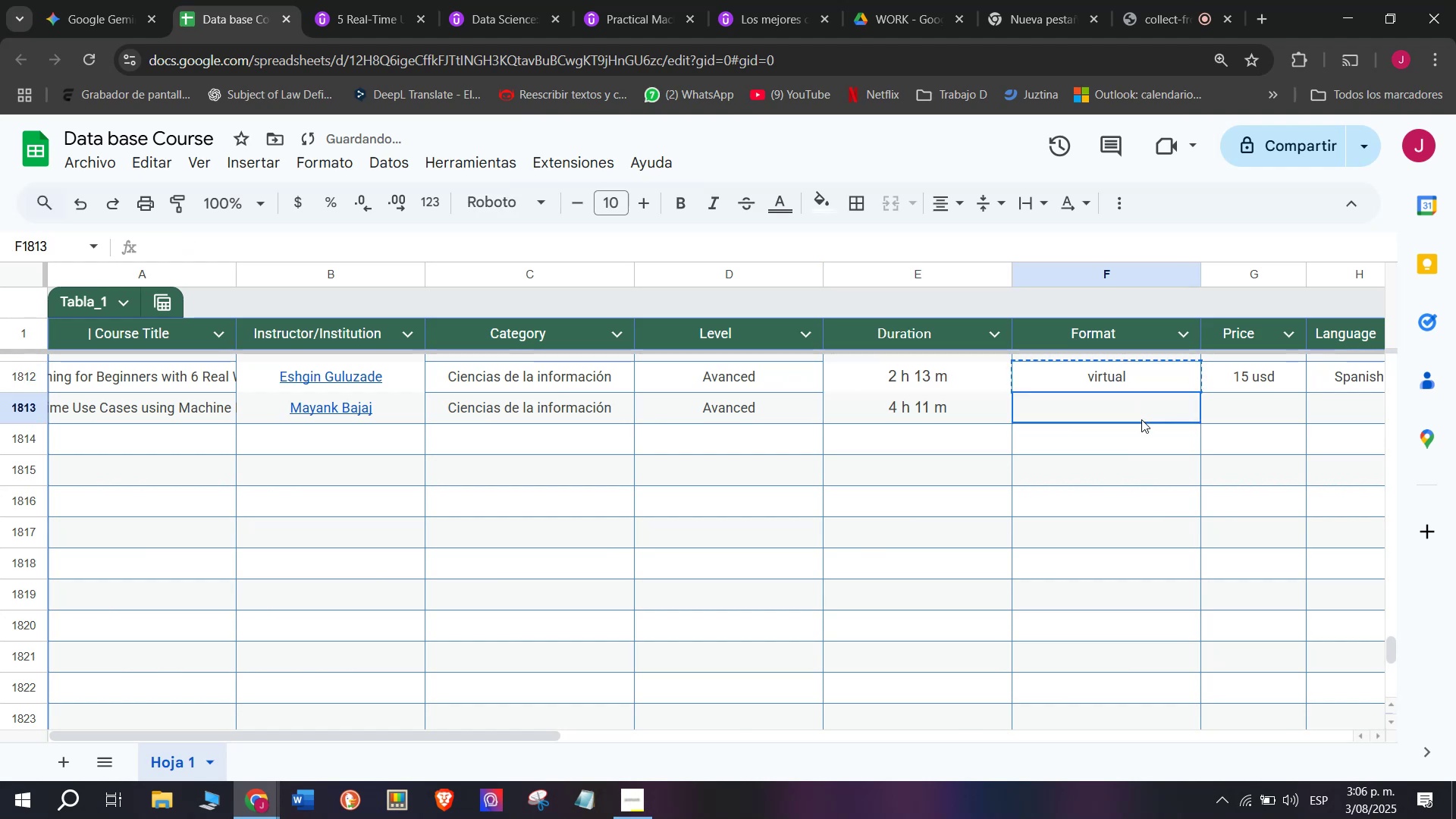 
key(Control+V)
 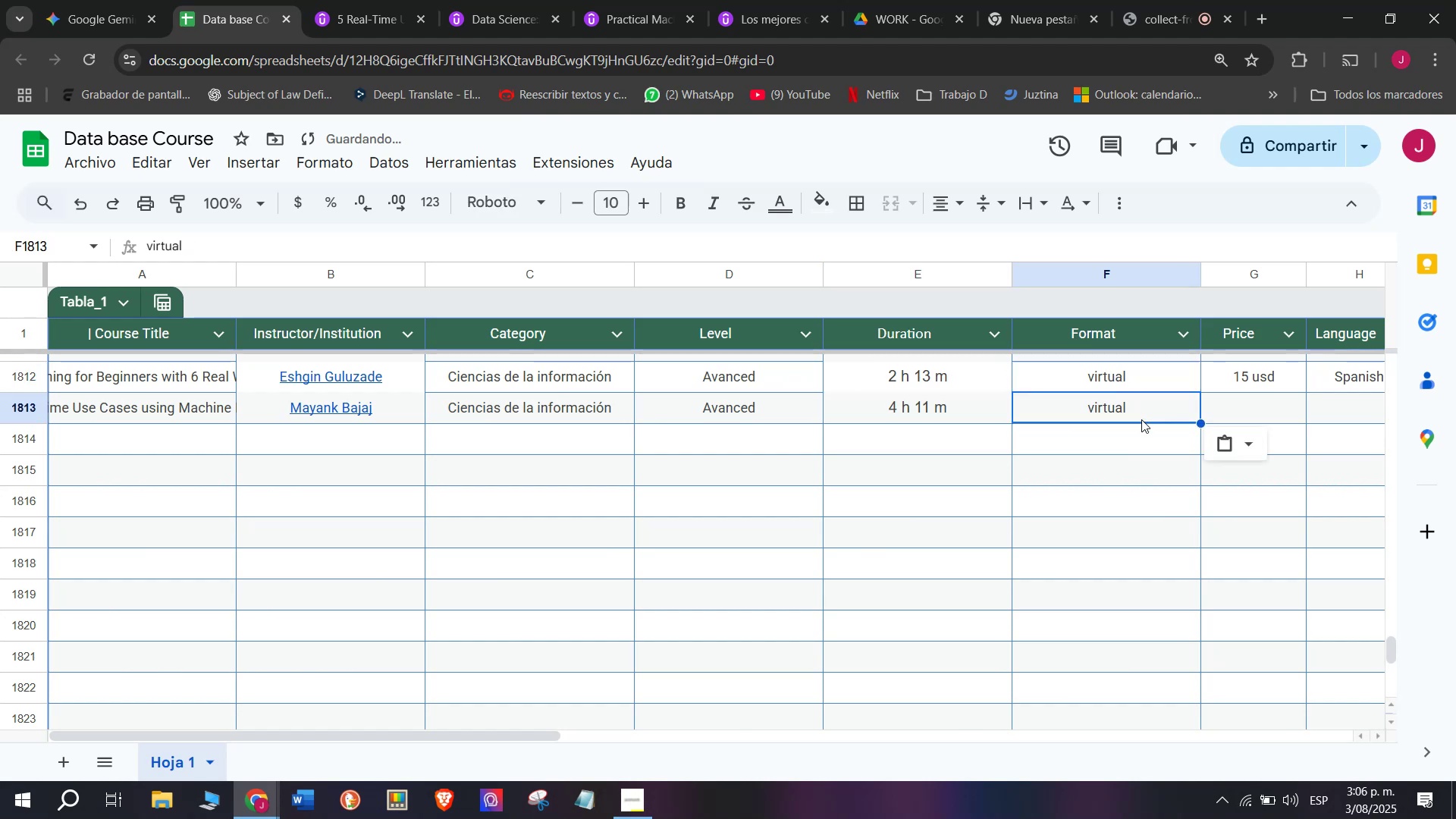 
left_click([1141, 419])
 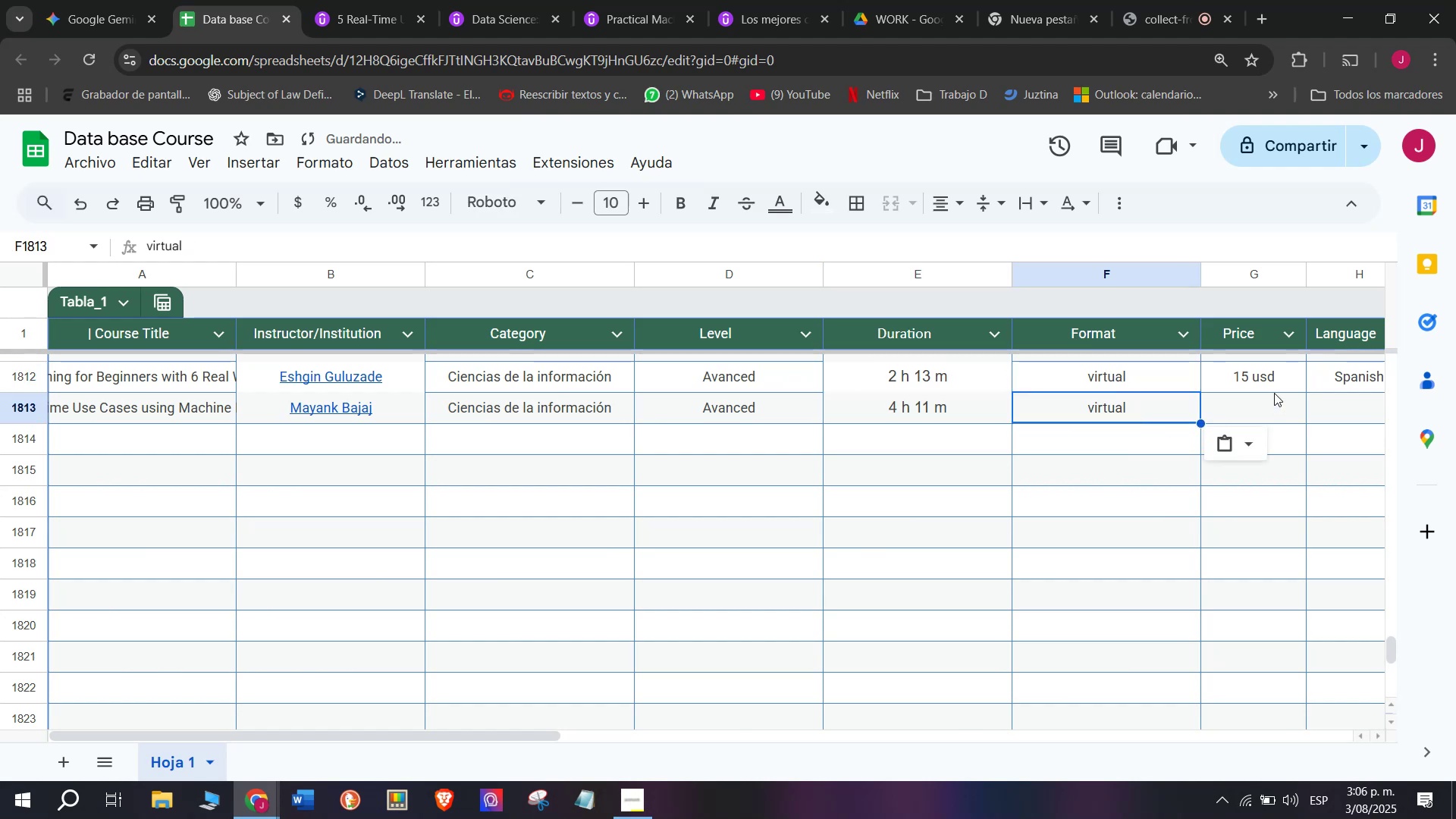 
left_click([1274, 393])
 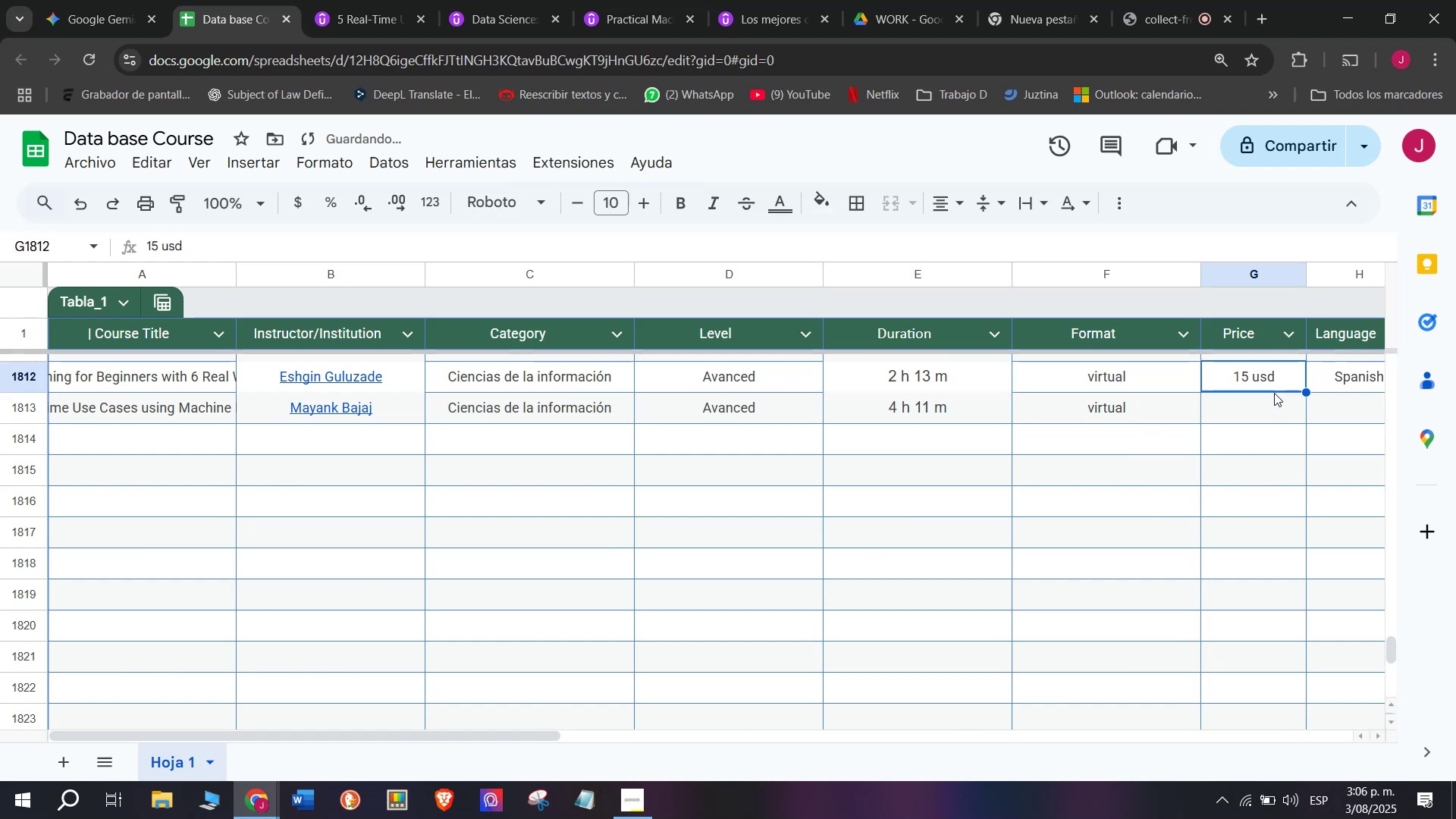 
key(Control+C)
 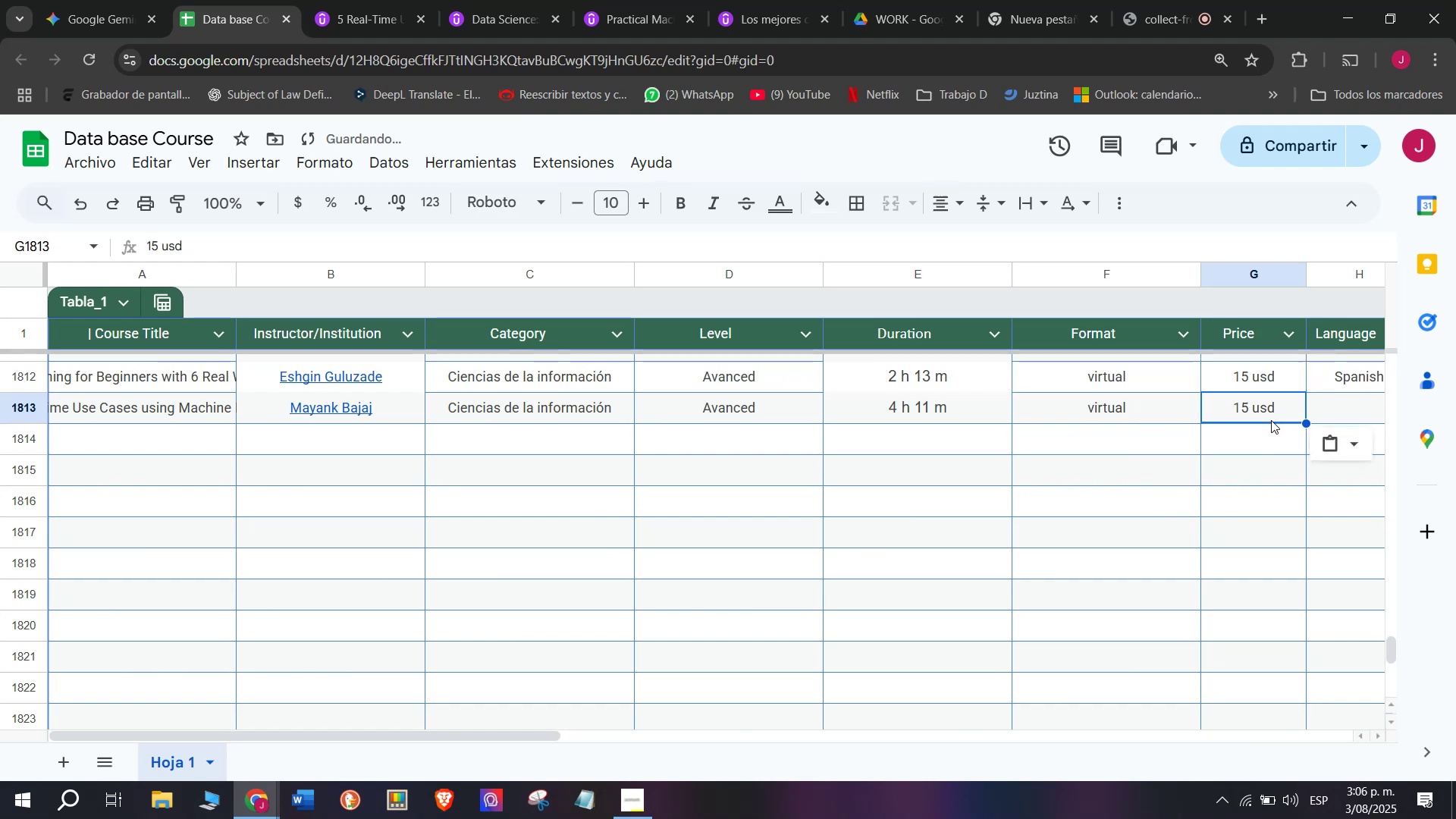 
key(Break)
 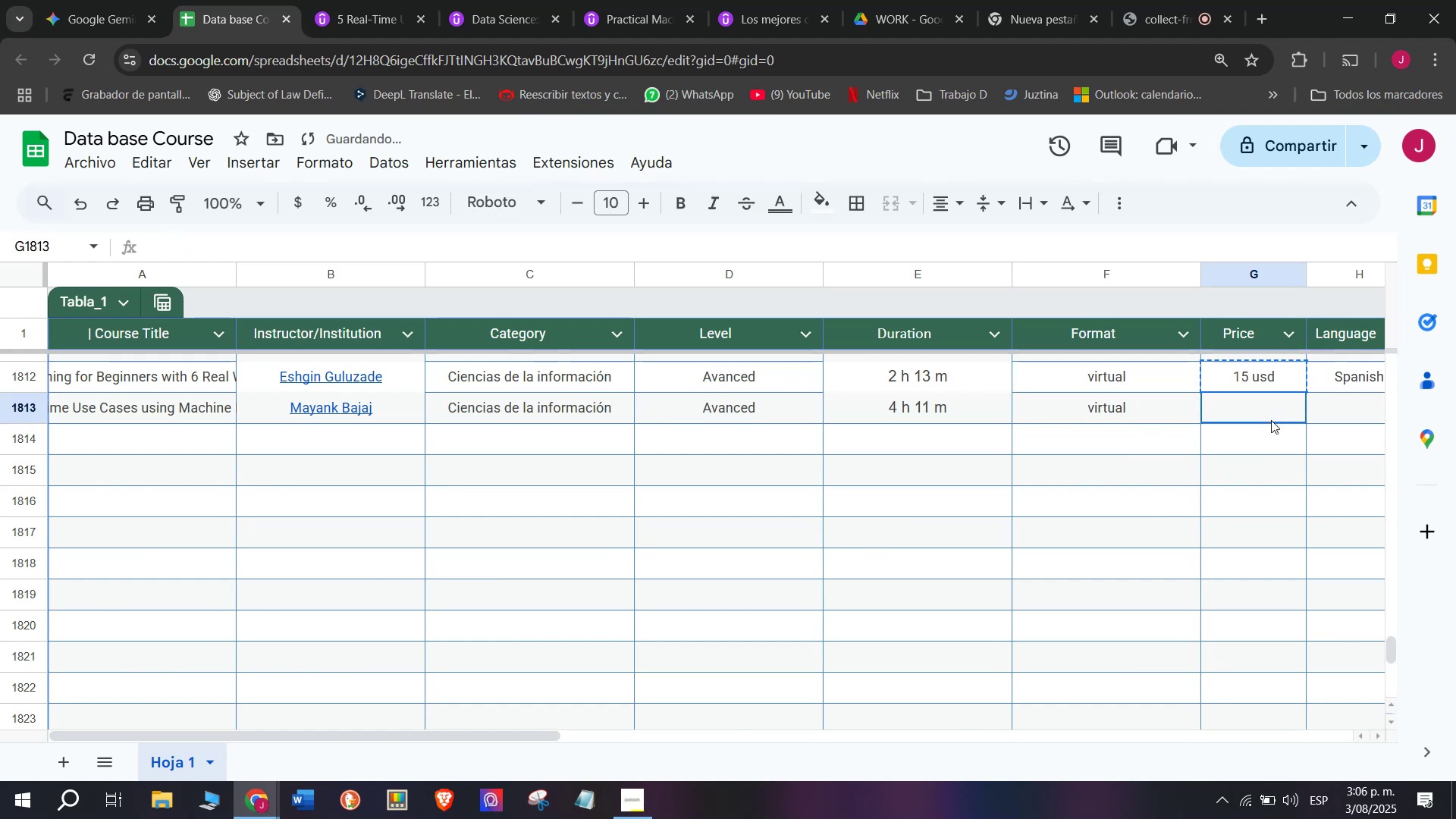 
key(Control+ControlLeft)
 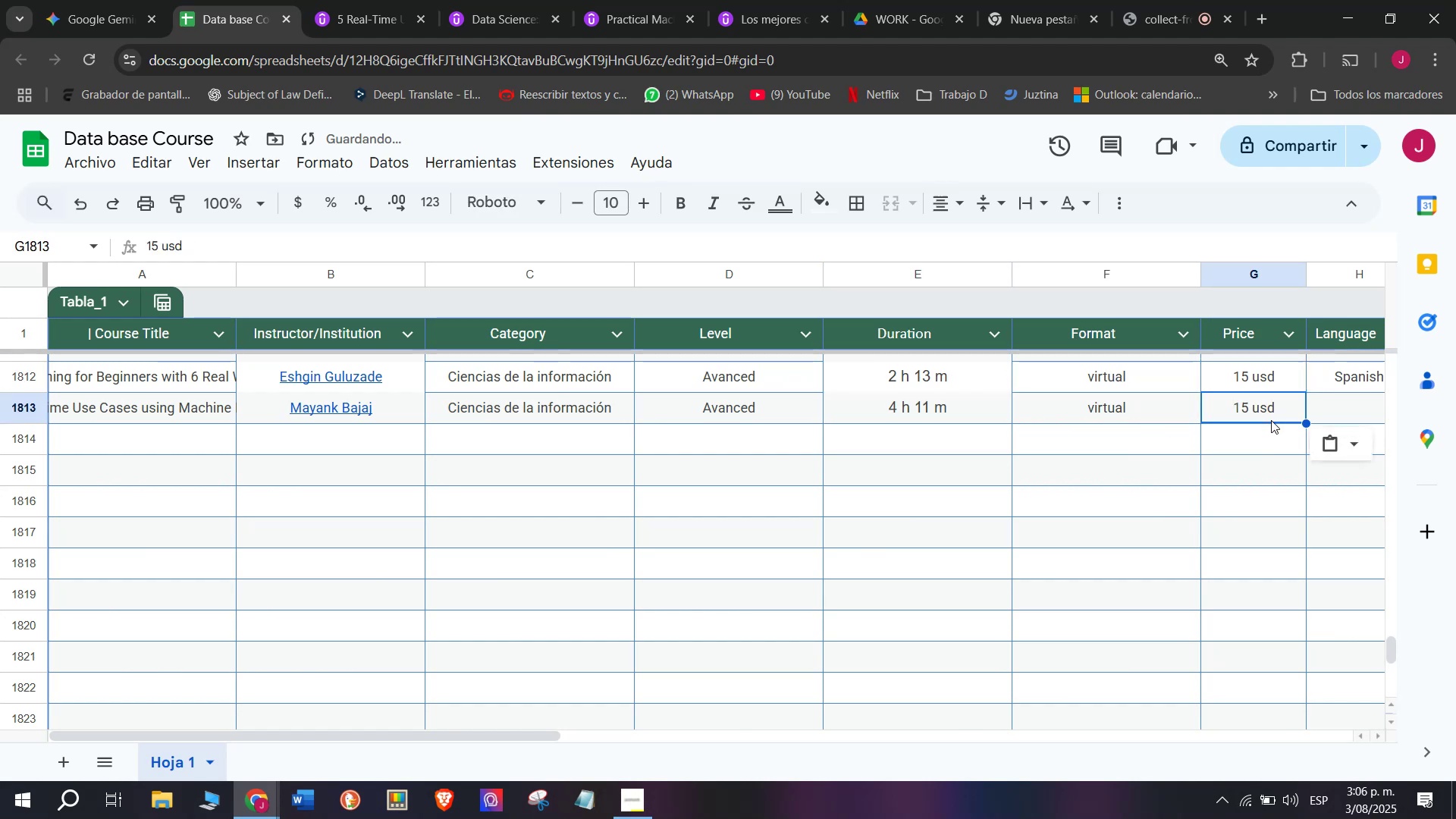 
key(Control+ControlLeft)
 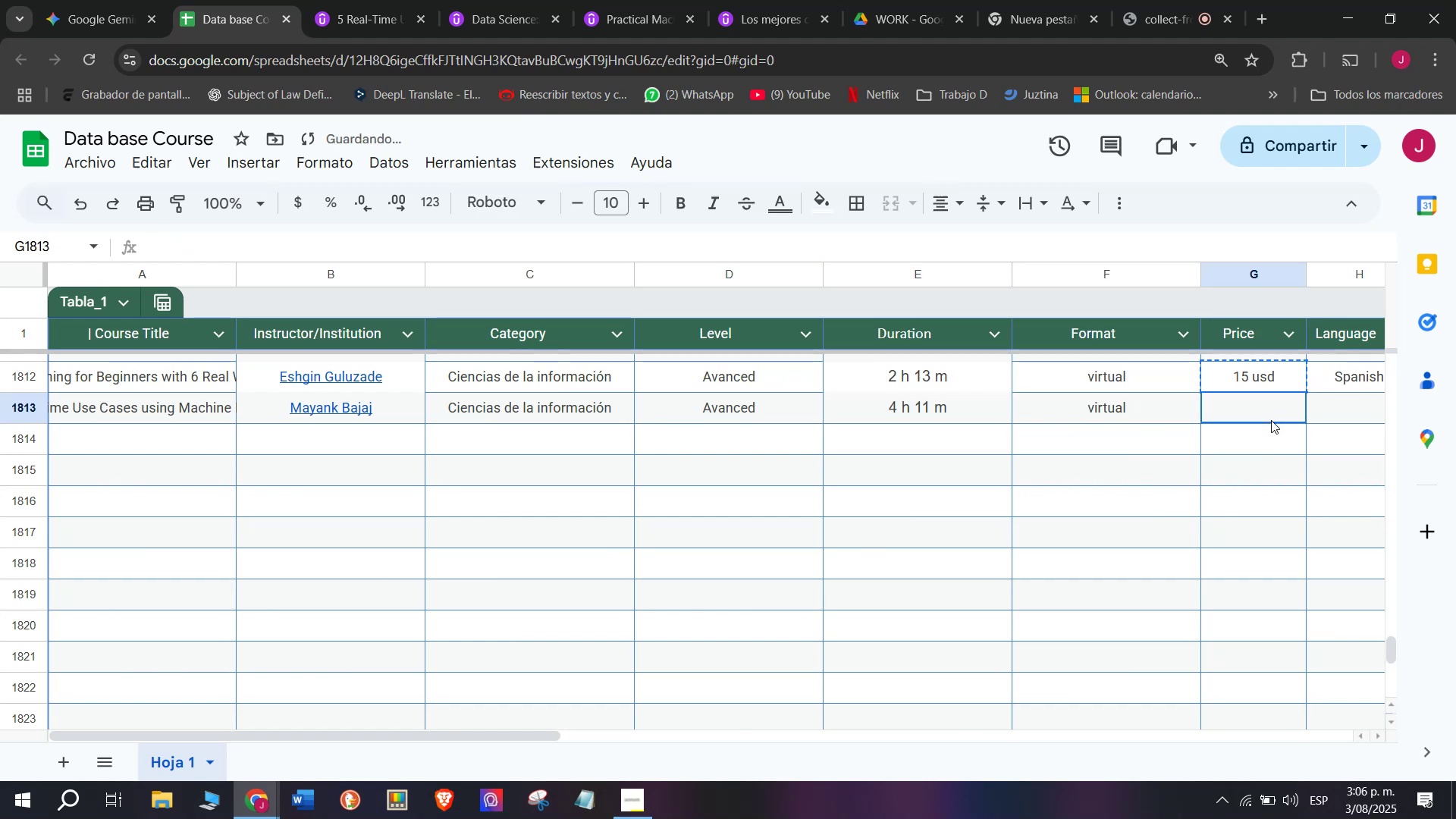 
key(Z)
 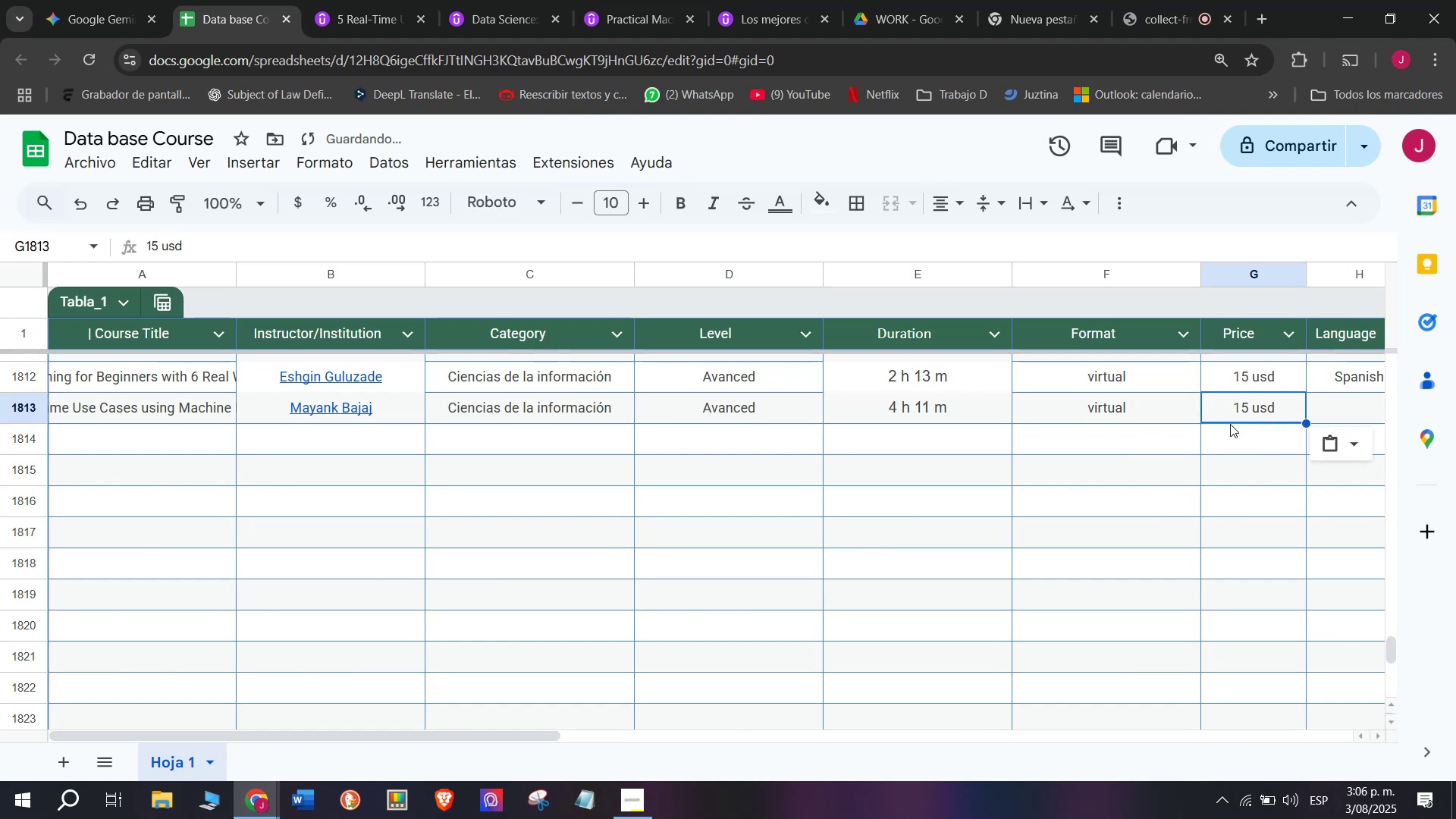 
key(Control+V)
 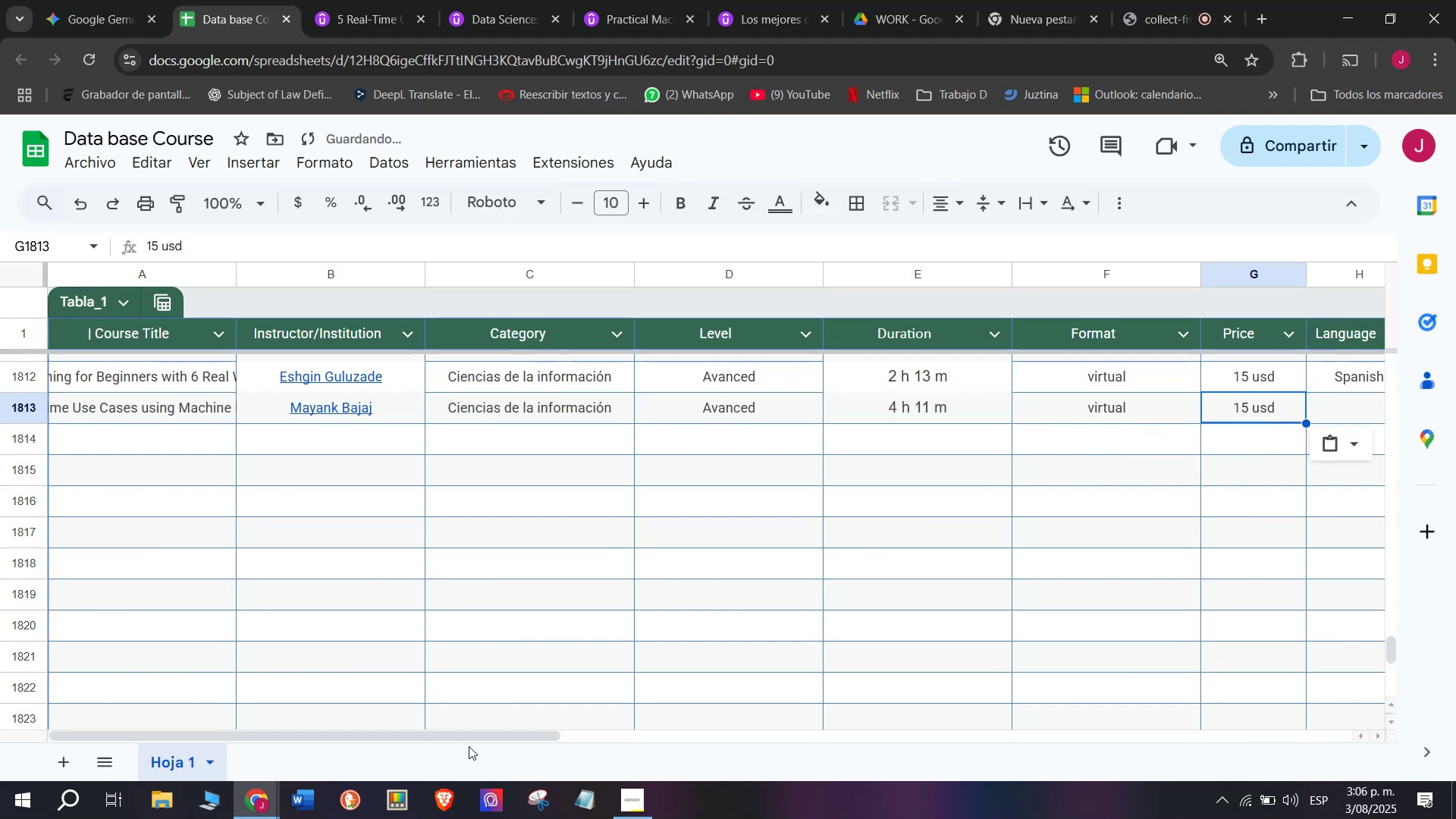 
left_click_drag(start_coordinate=[469, 739], to_coordinate=[714, 780])
 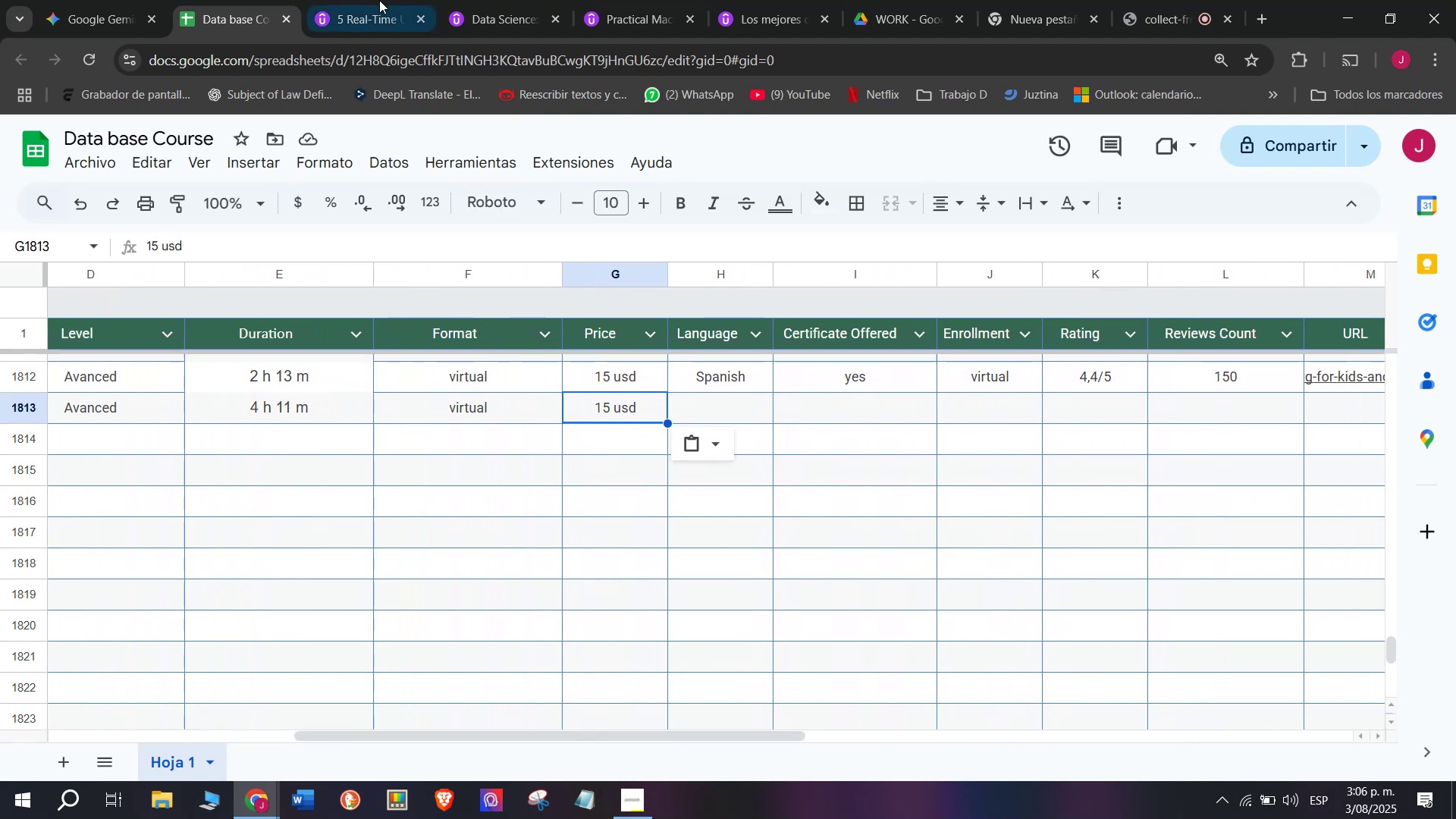 
left_click([387, 0])
 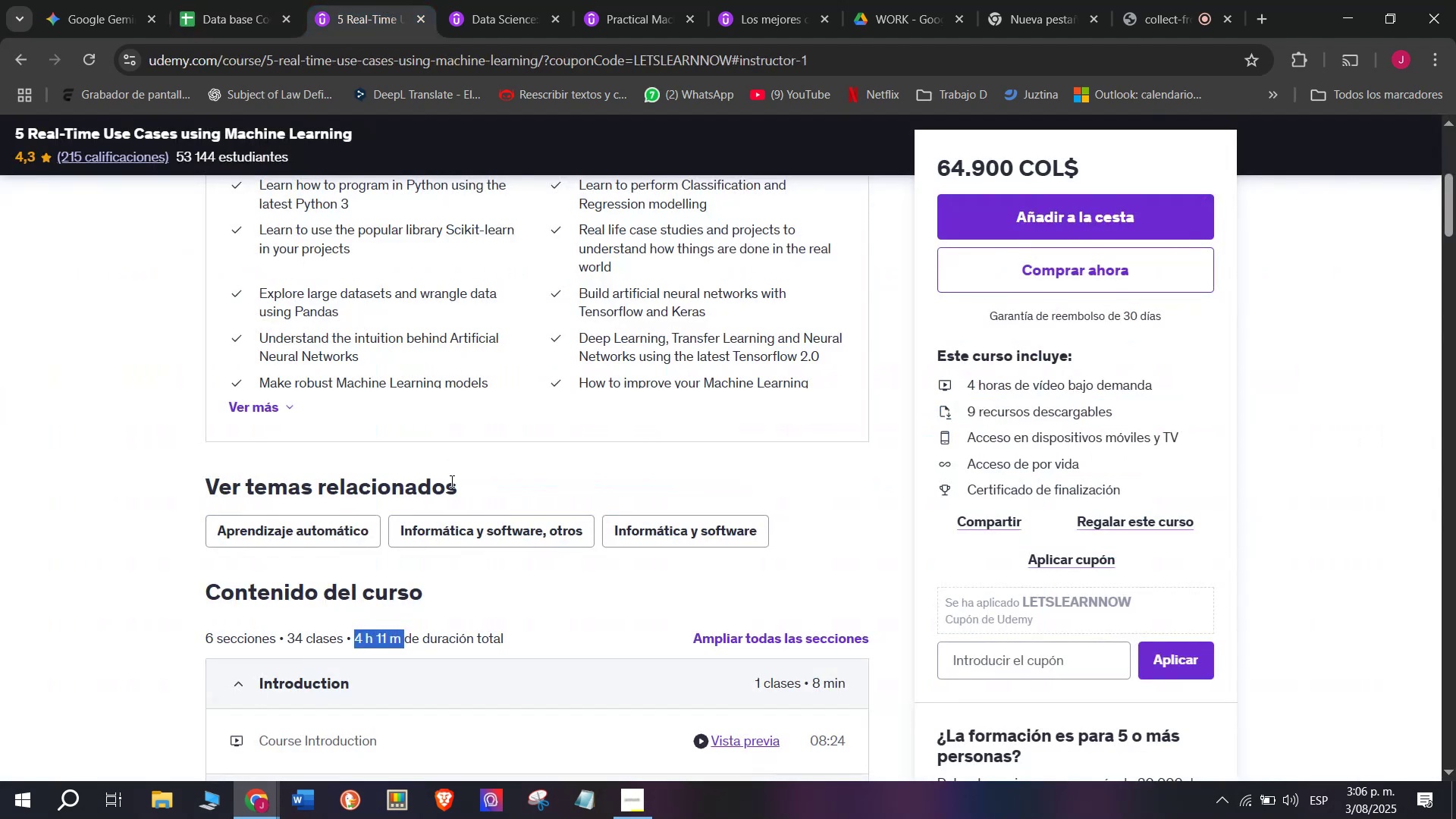 
scroll: coordinate [450, 481], scroll_direction: up, amount: 2.0
 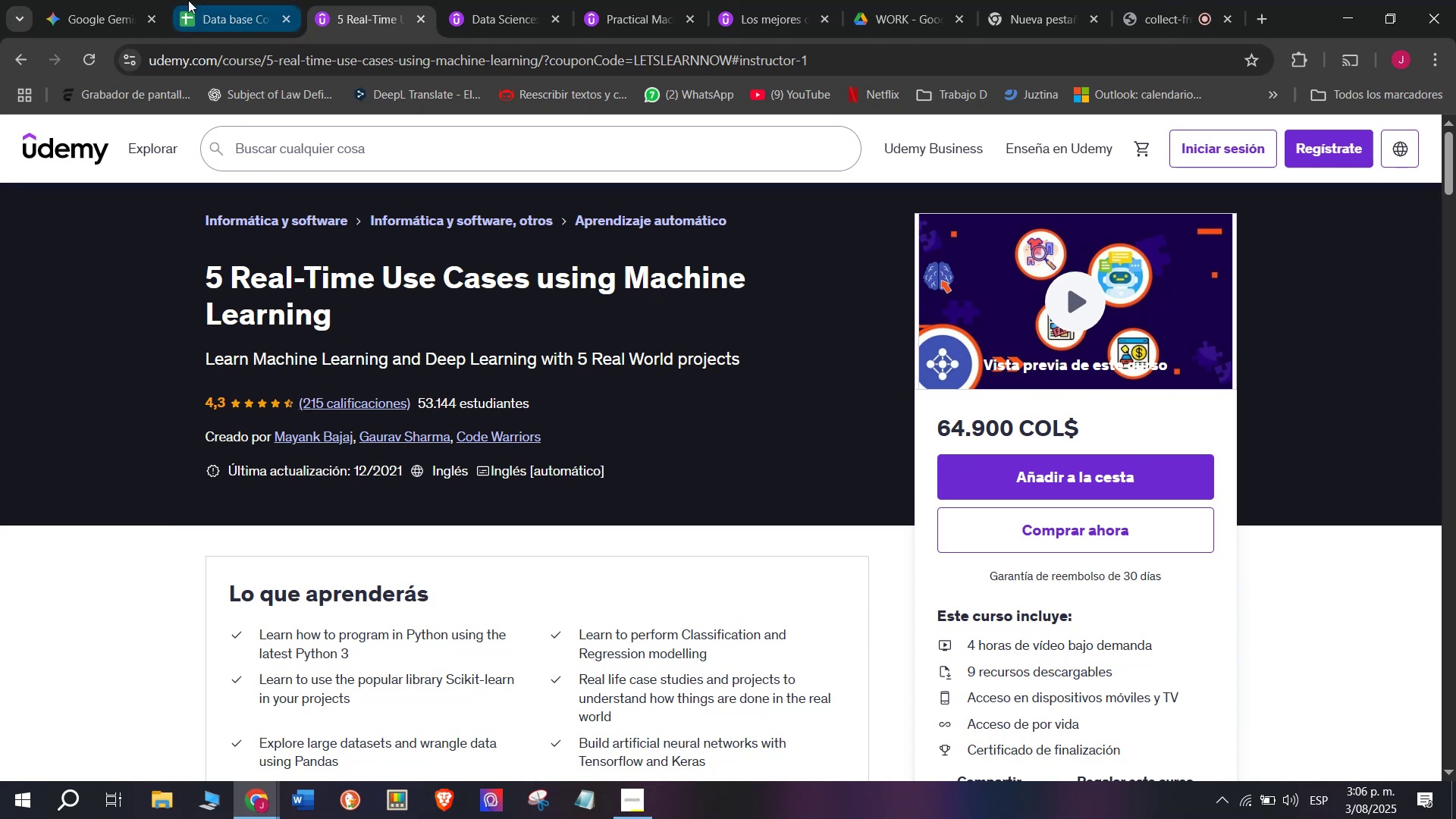 
left_click([188, 0])
 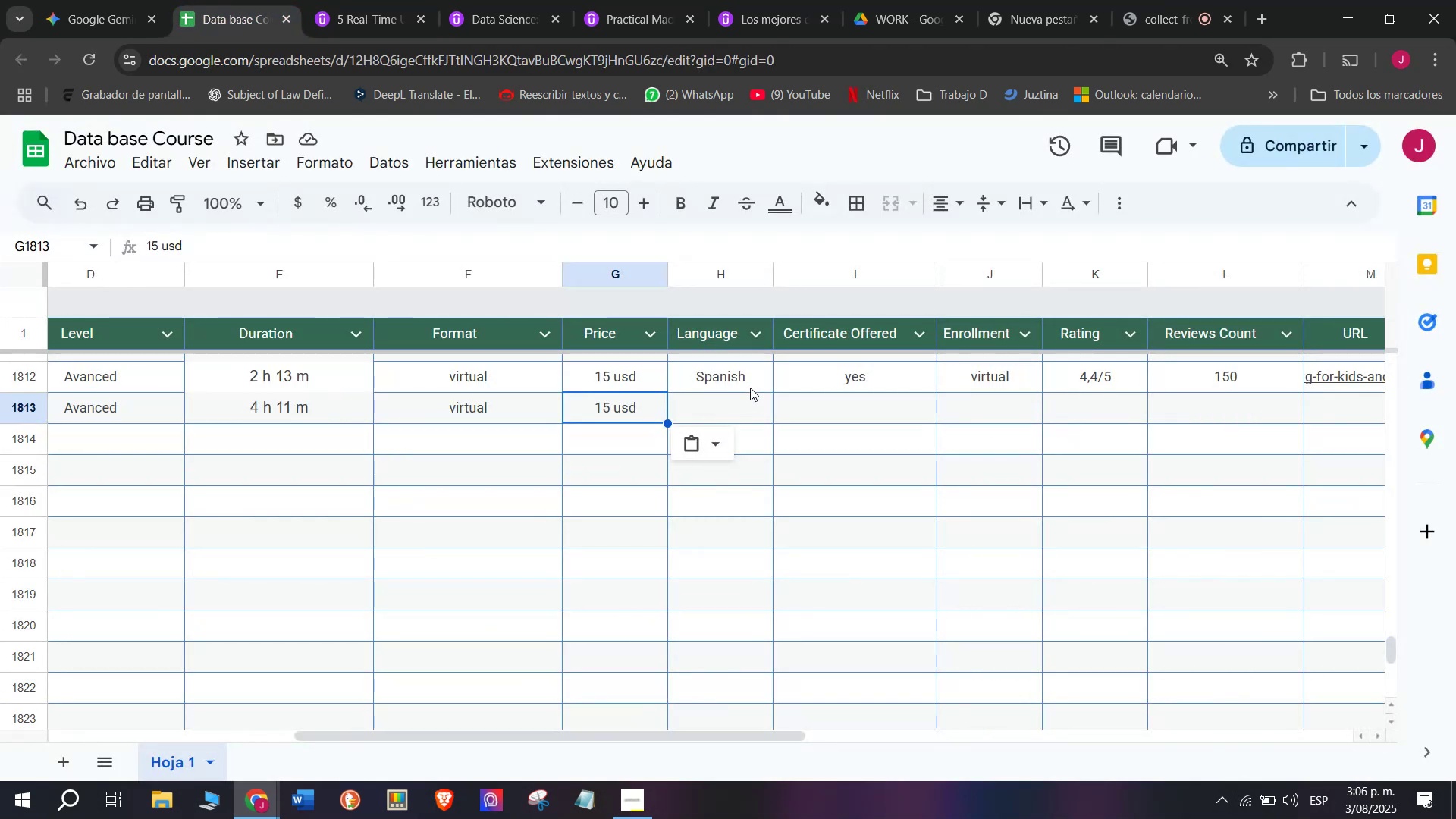 
left_click([750, 387])
 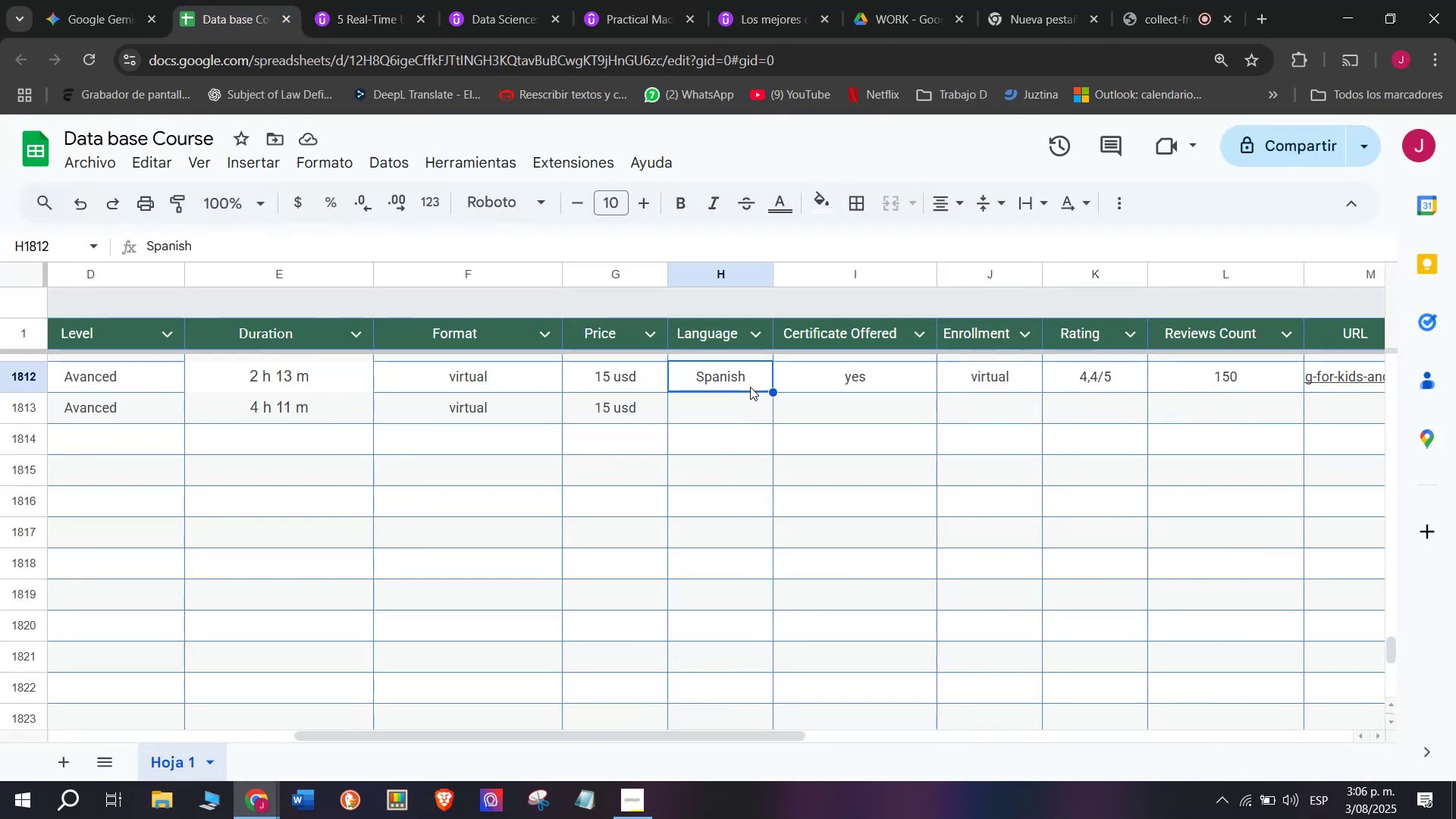 
key(Break)
 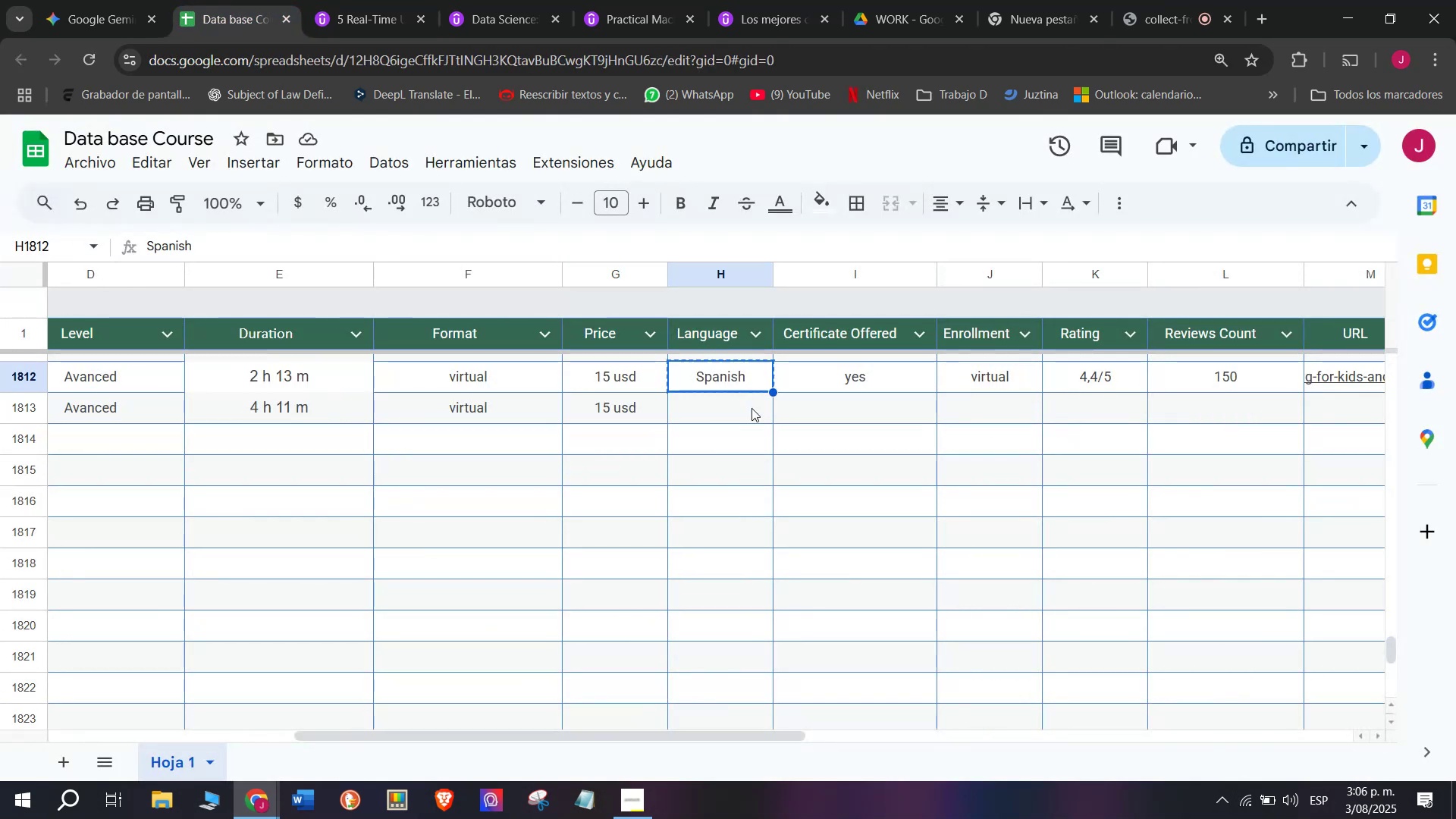 
key(Control+ControlLeft)
 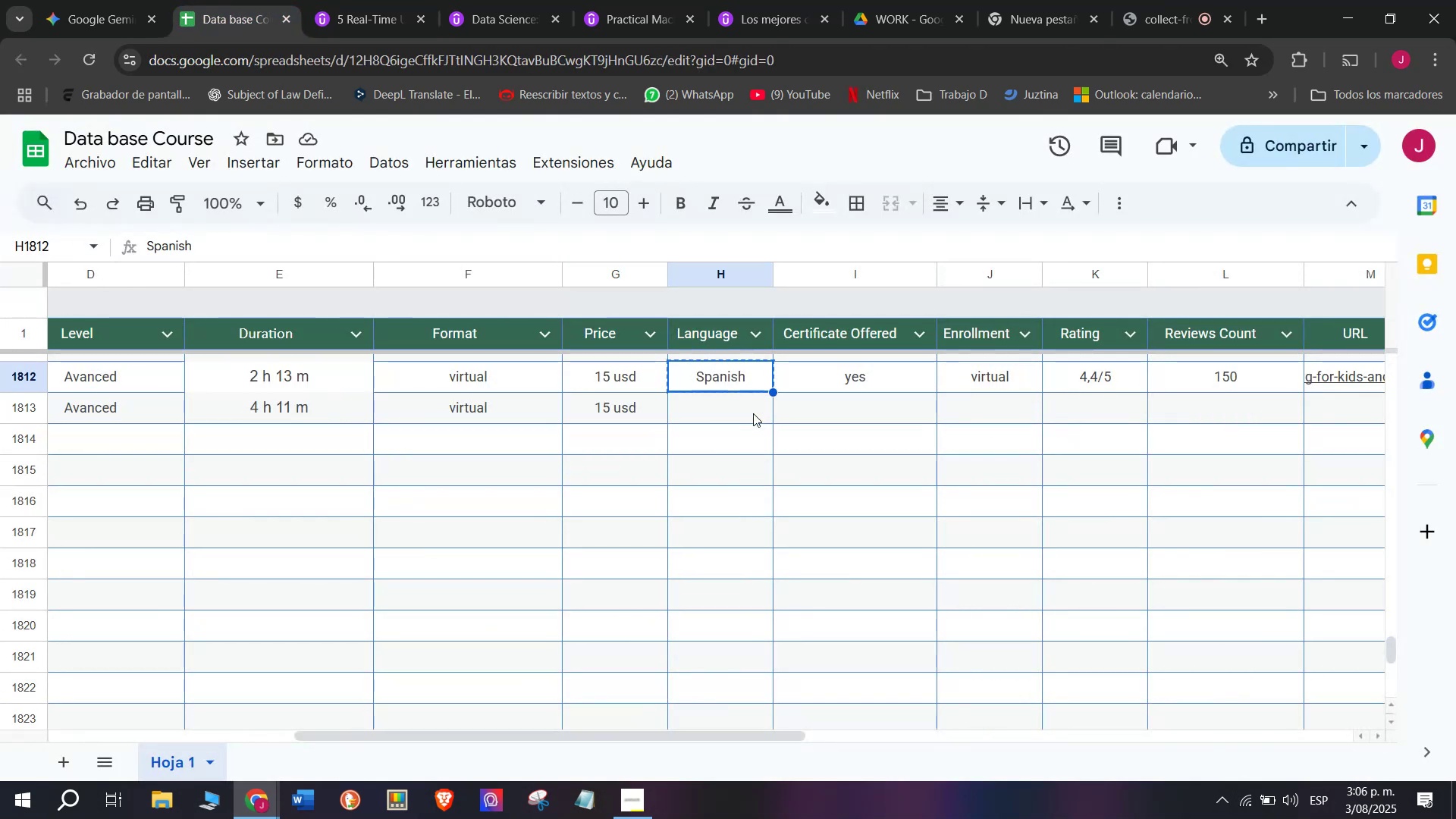 
key(Control+C)
 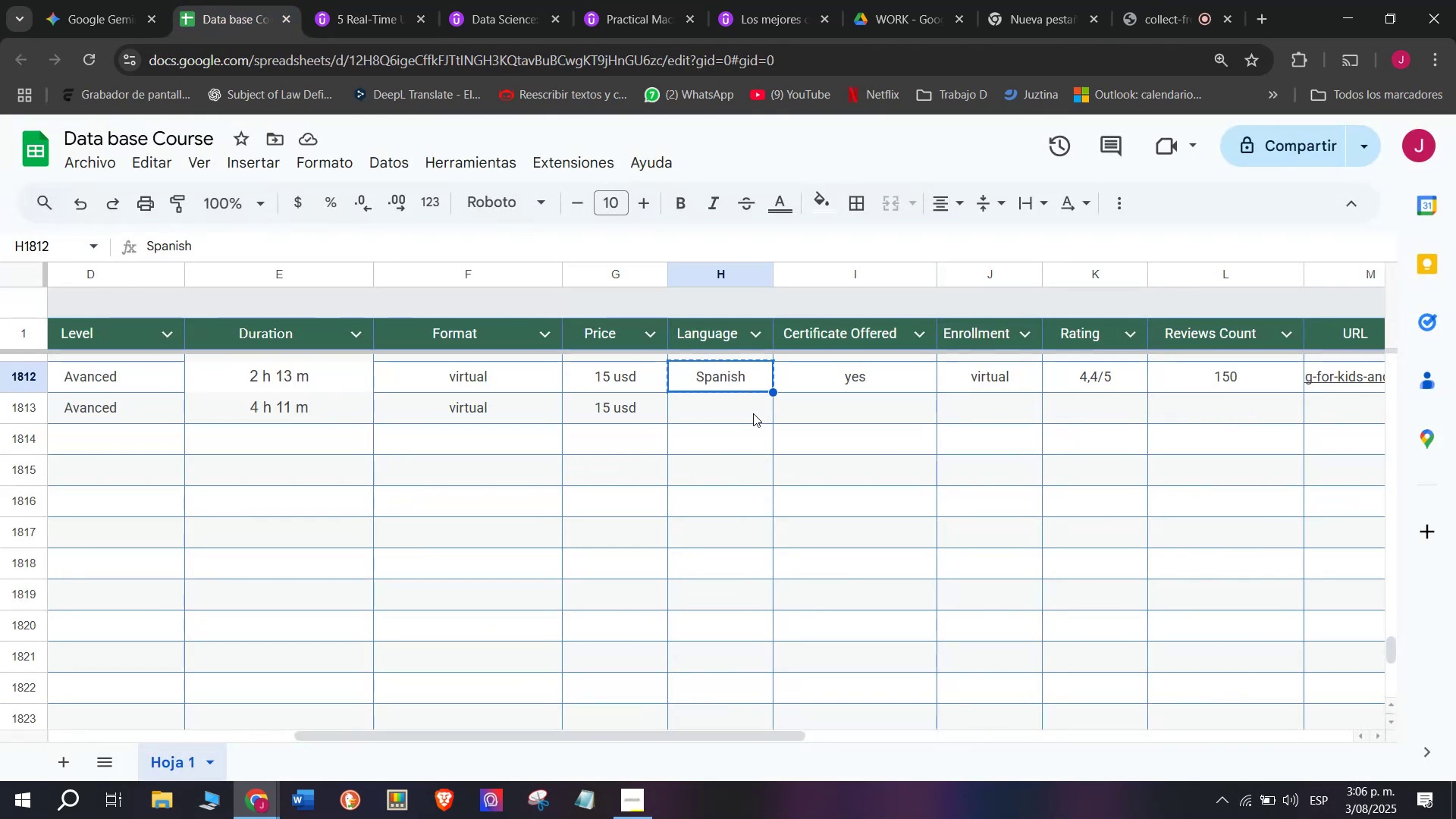 
key(Z)
 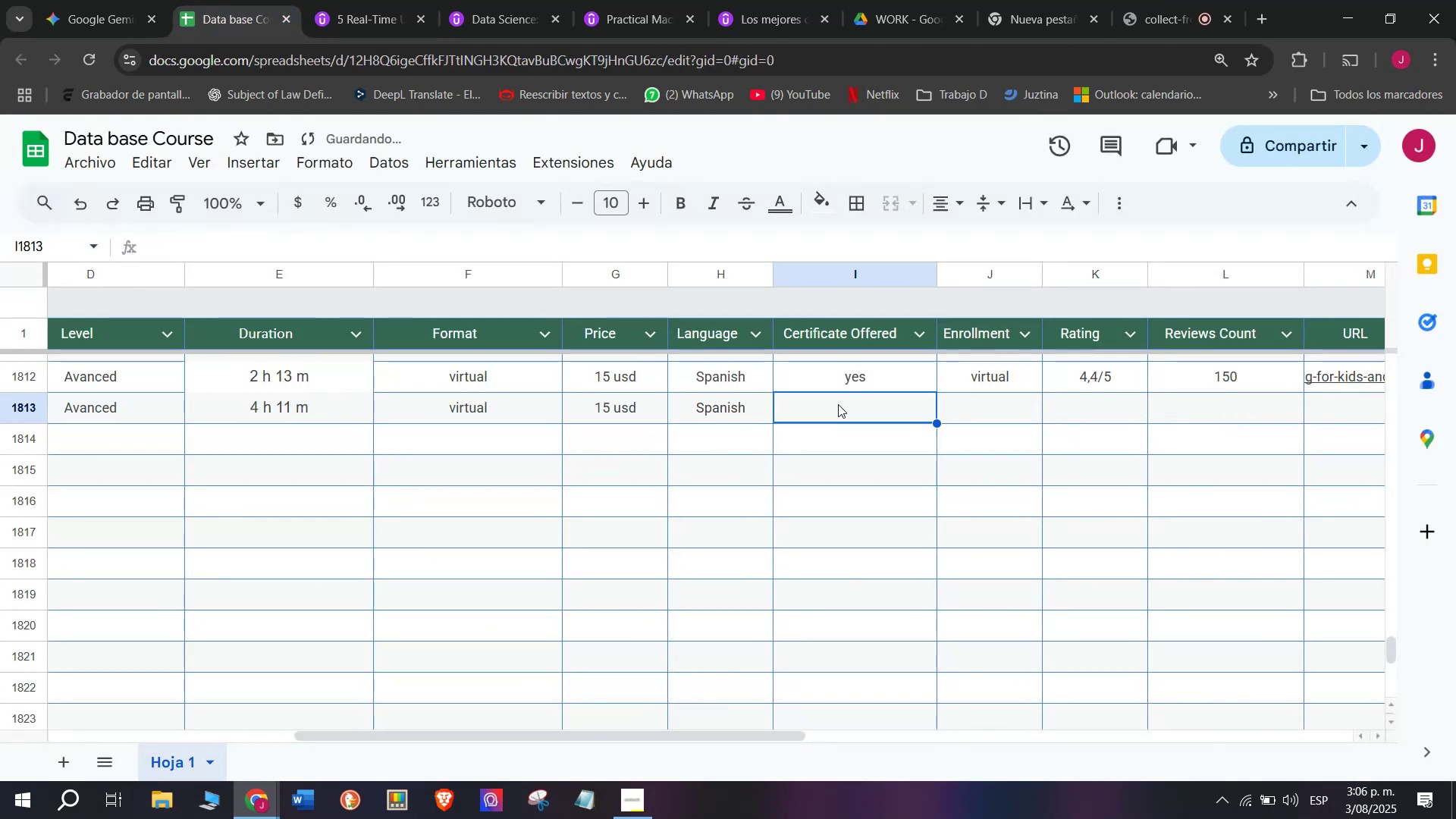 
key(Control+ControlLeft)
 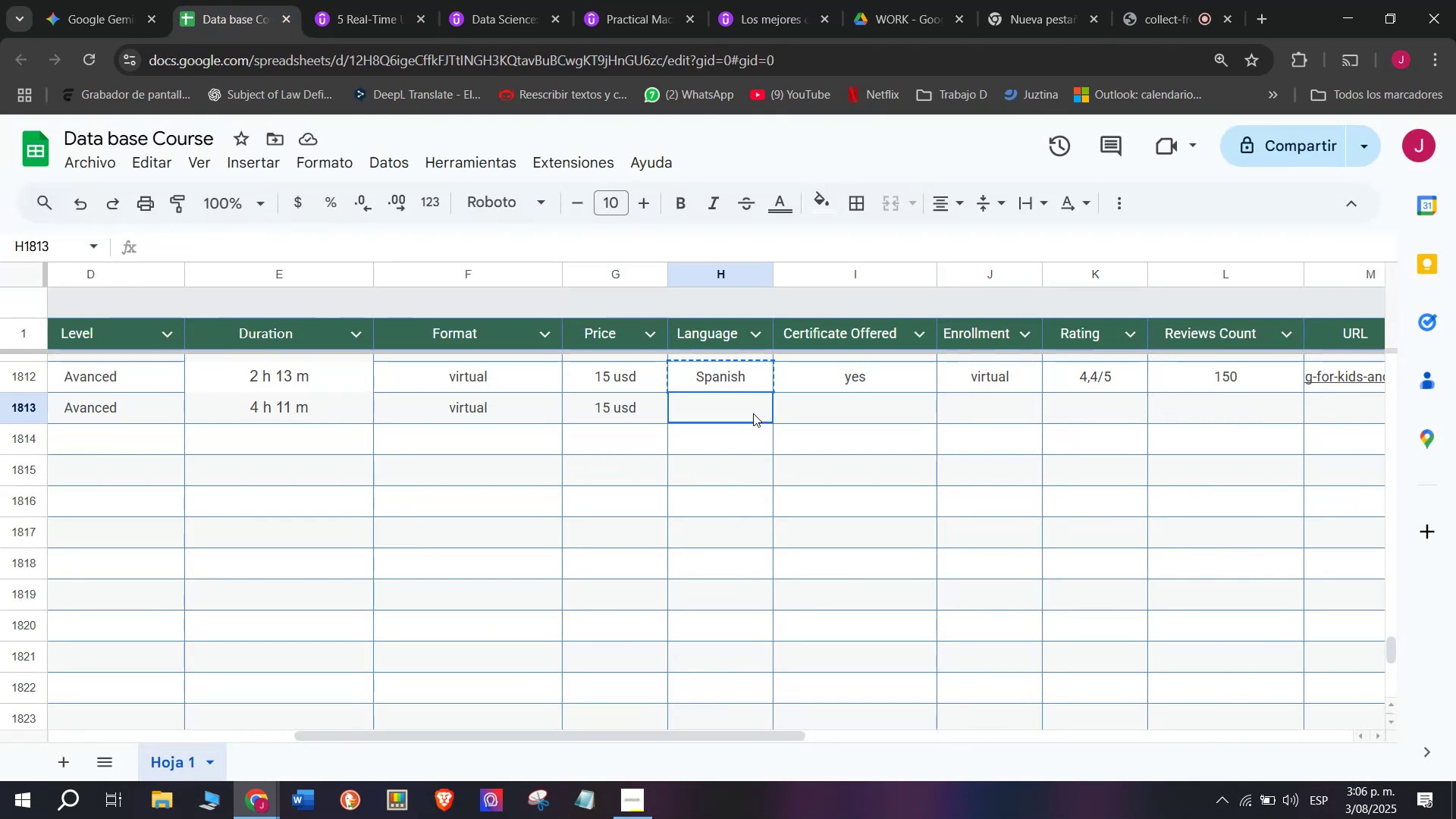 
key(Control+V)
 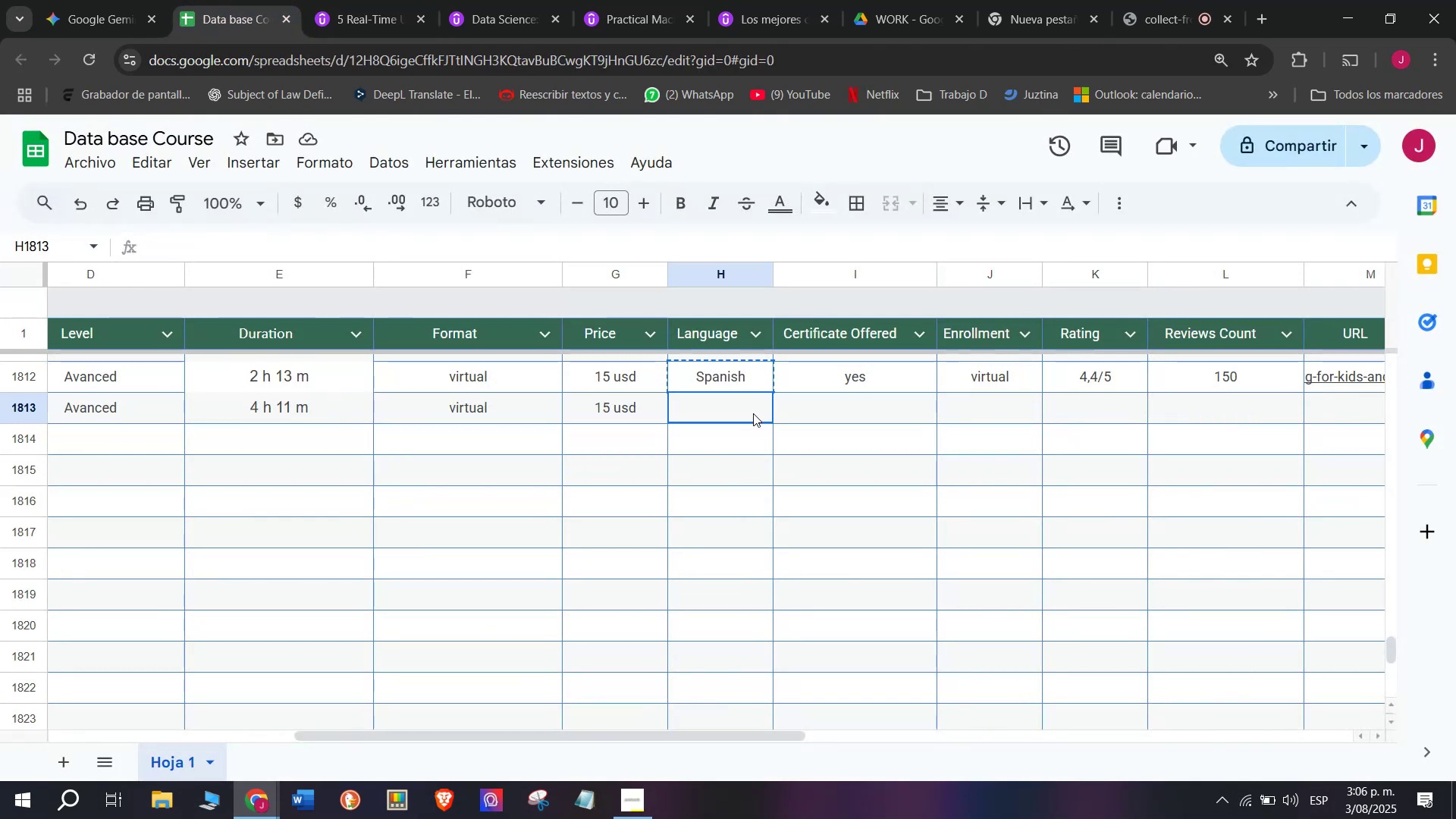 
left_click([753, 413])
 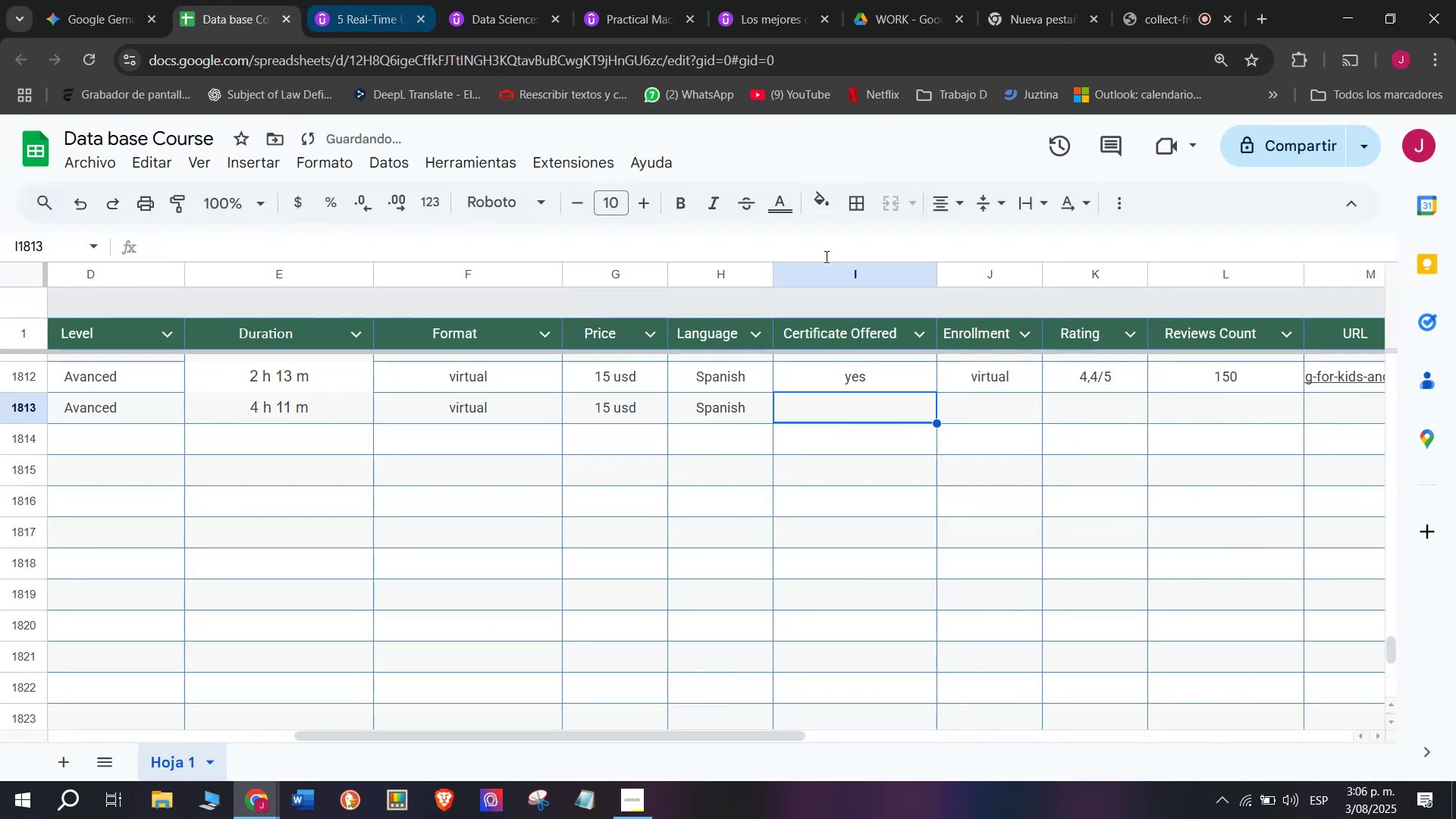 
left_click([915, 378])
 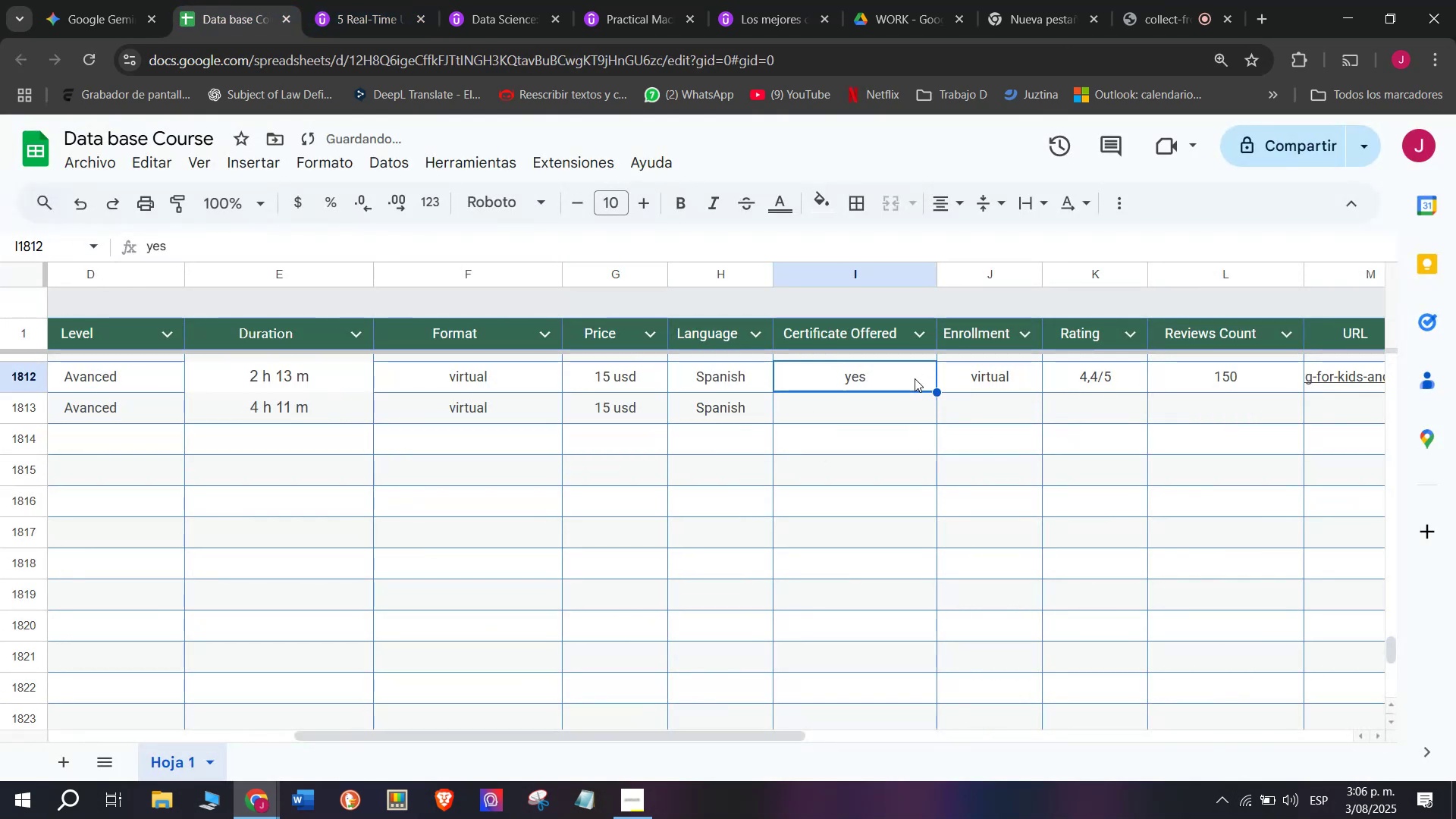 
key(Control+ControlLeft)
 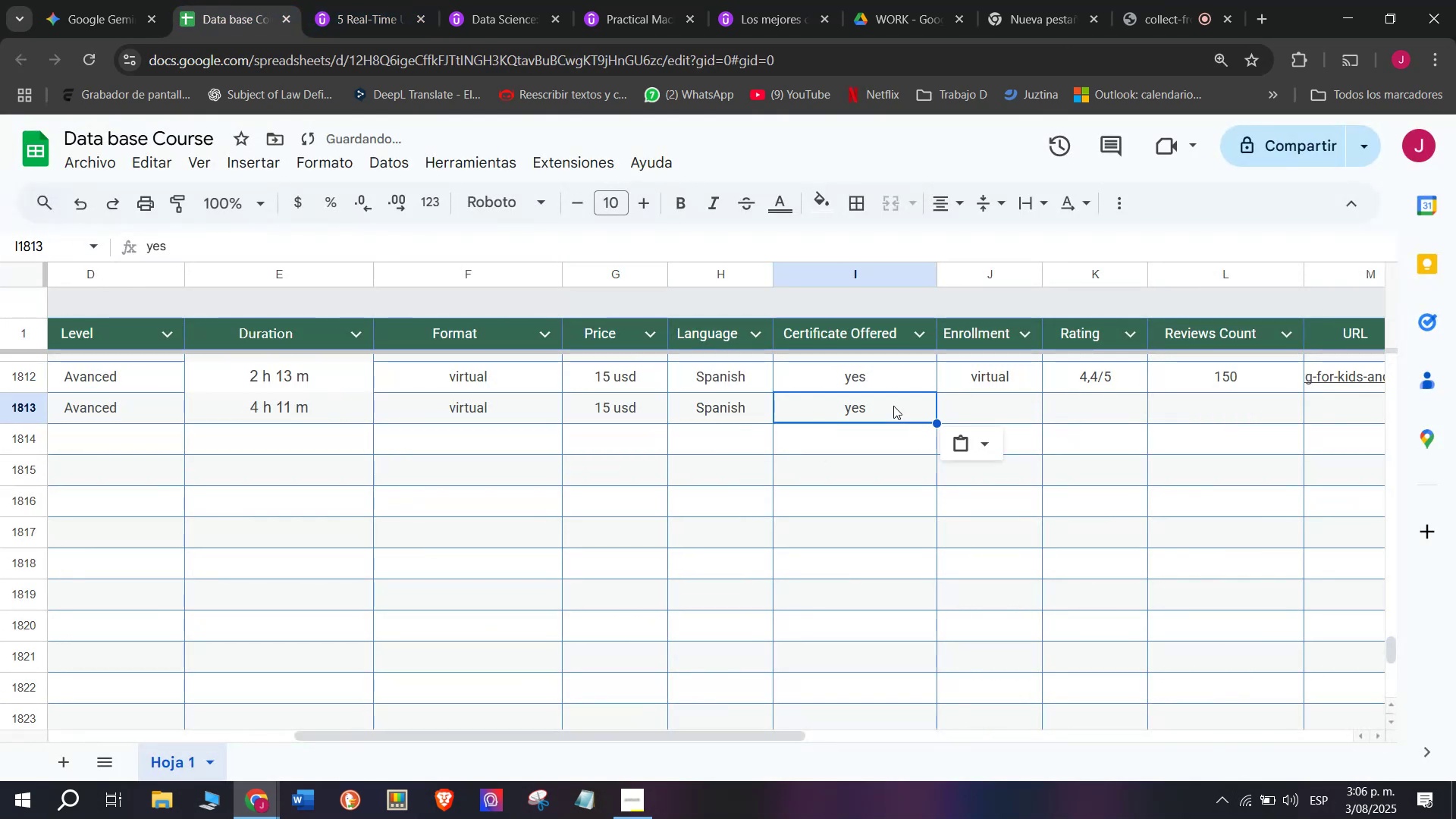 
key(Break)
 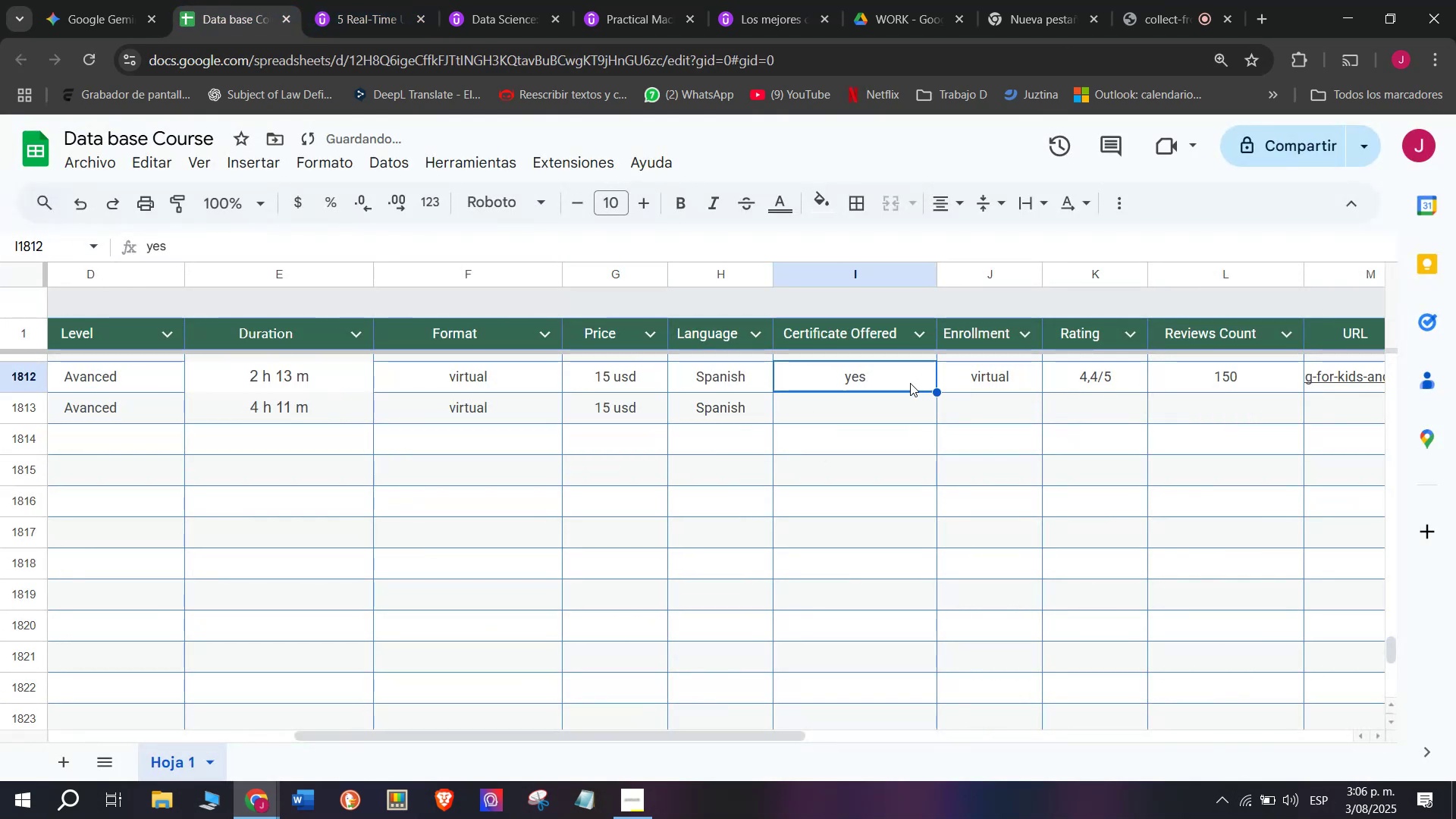 
key(Control+C)
 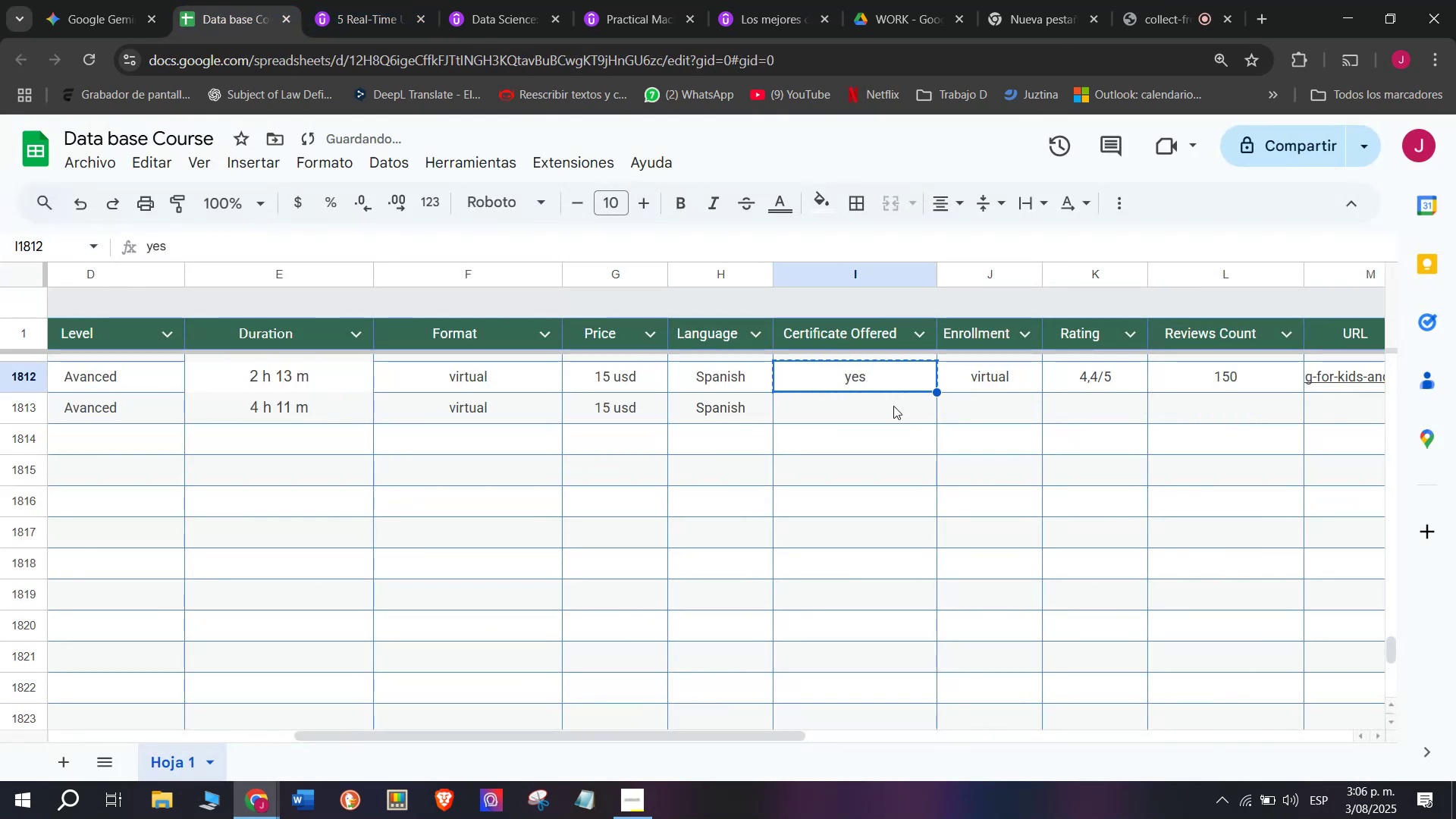 
key(Z)
 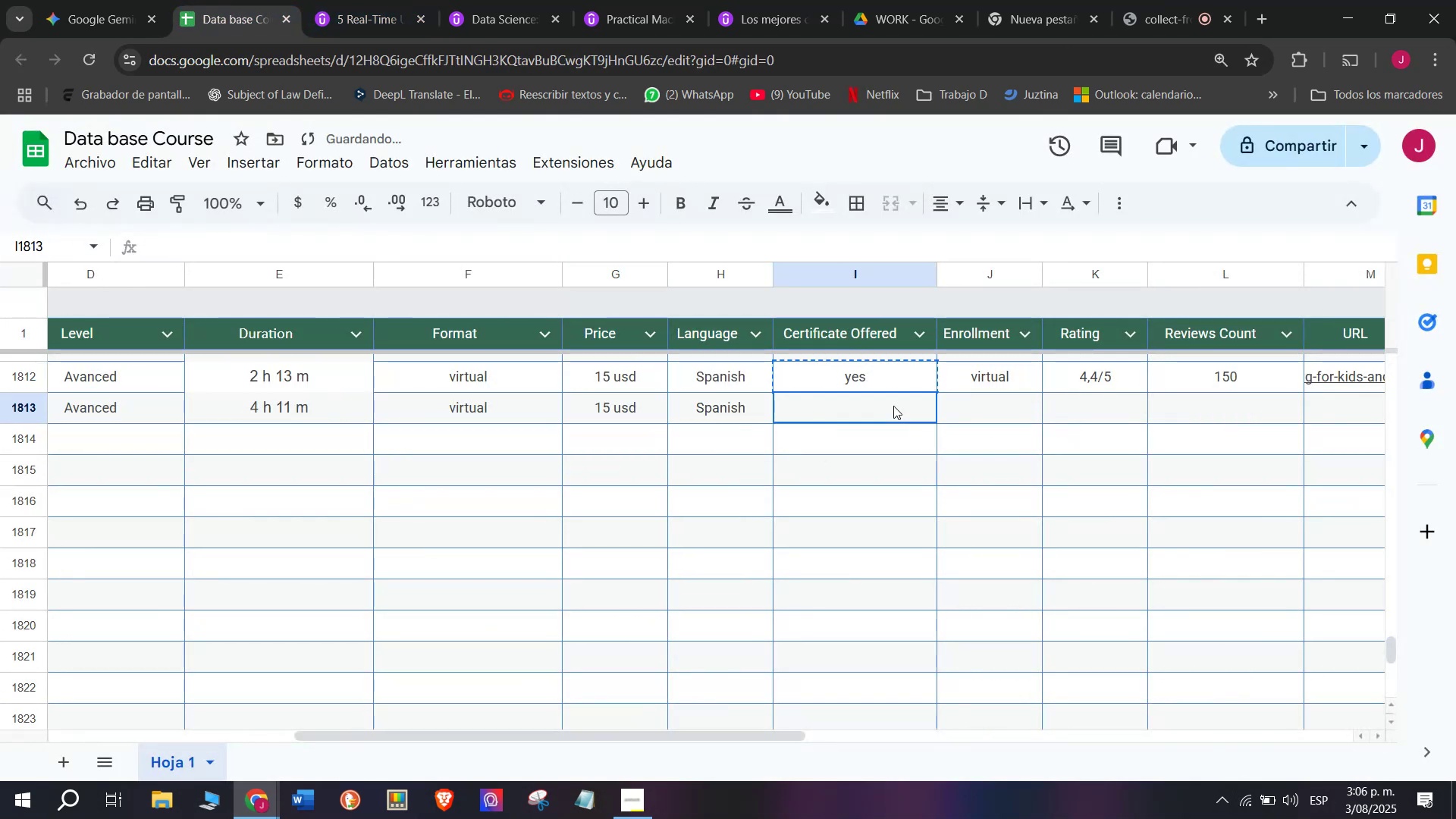 
key(Control+ControlLeft)
 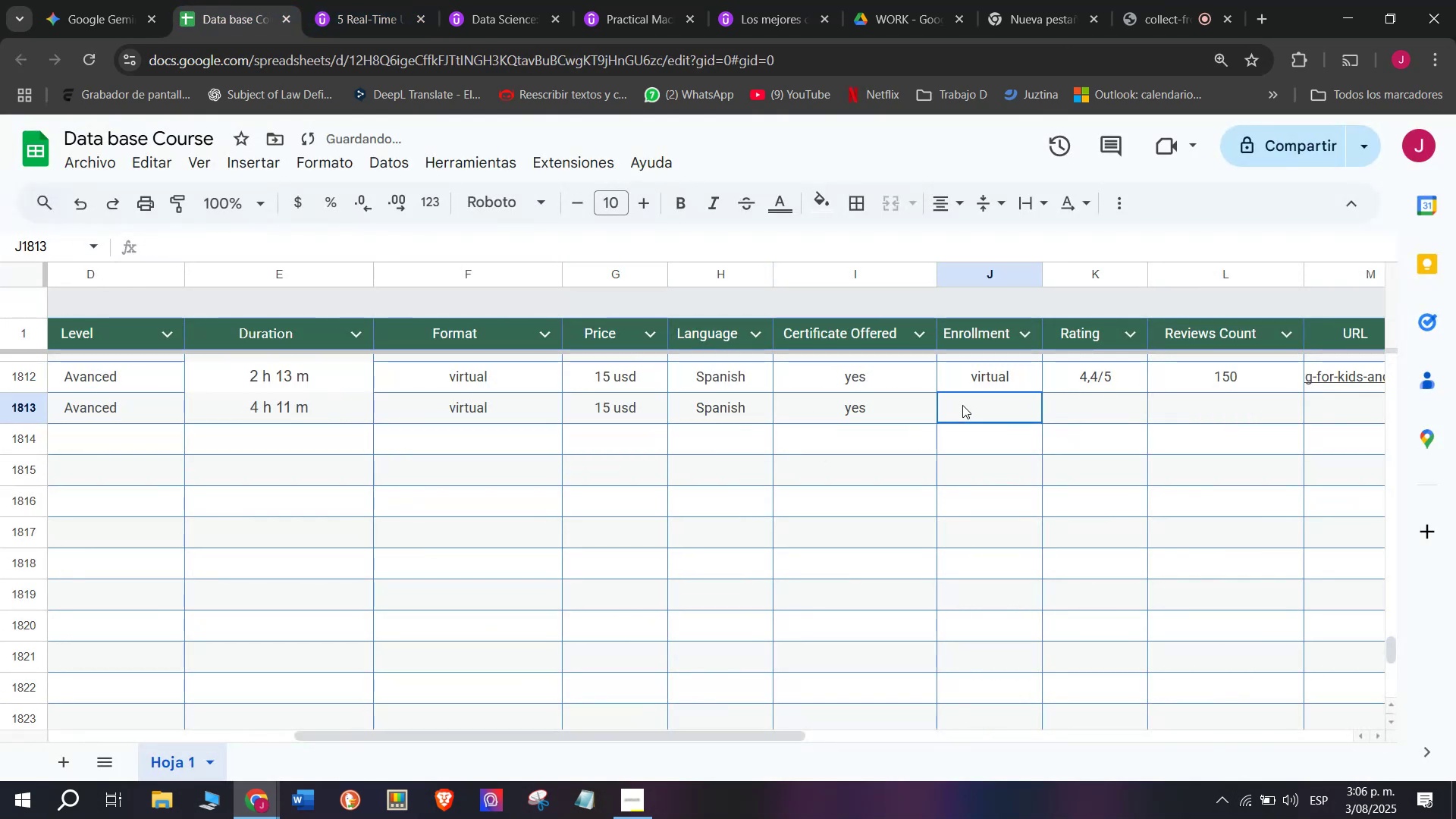 
key(Control+V)
 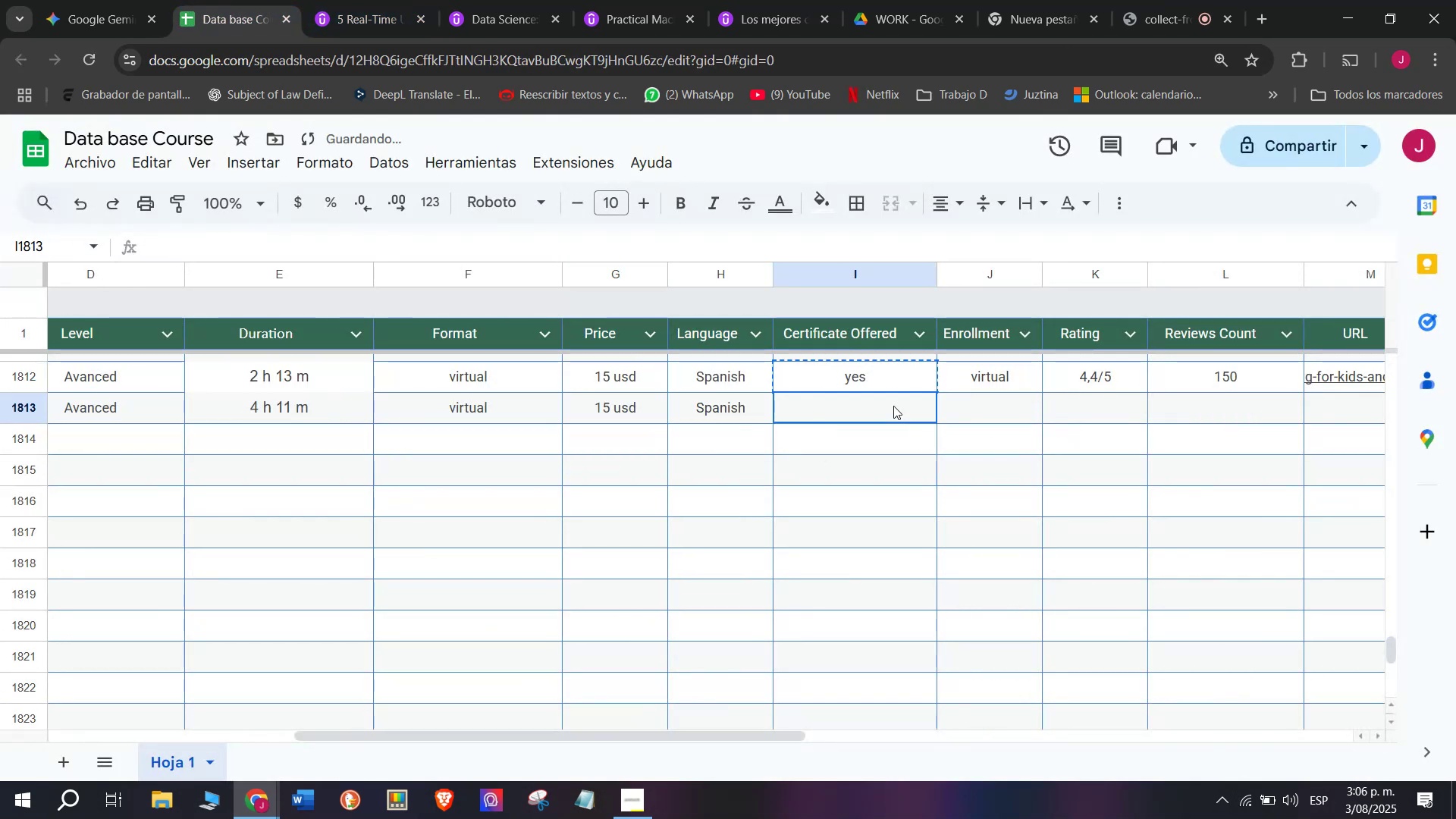 
double_click([893, 406])
 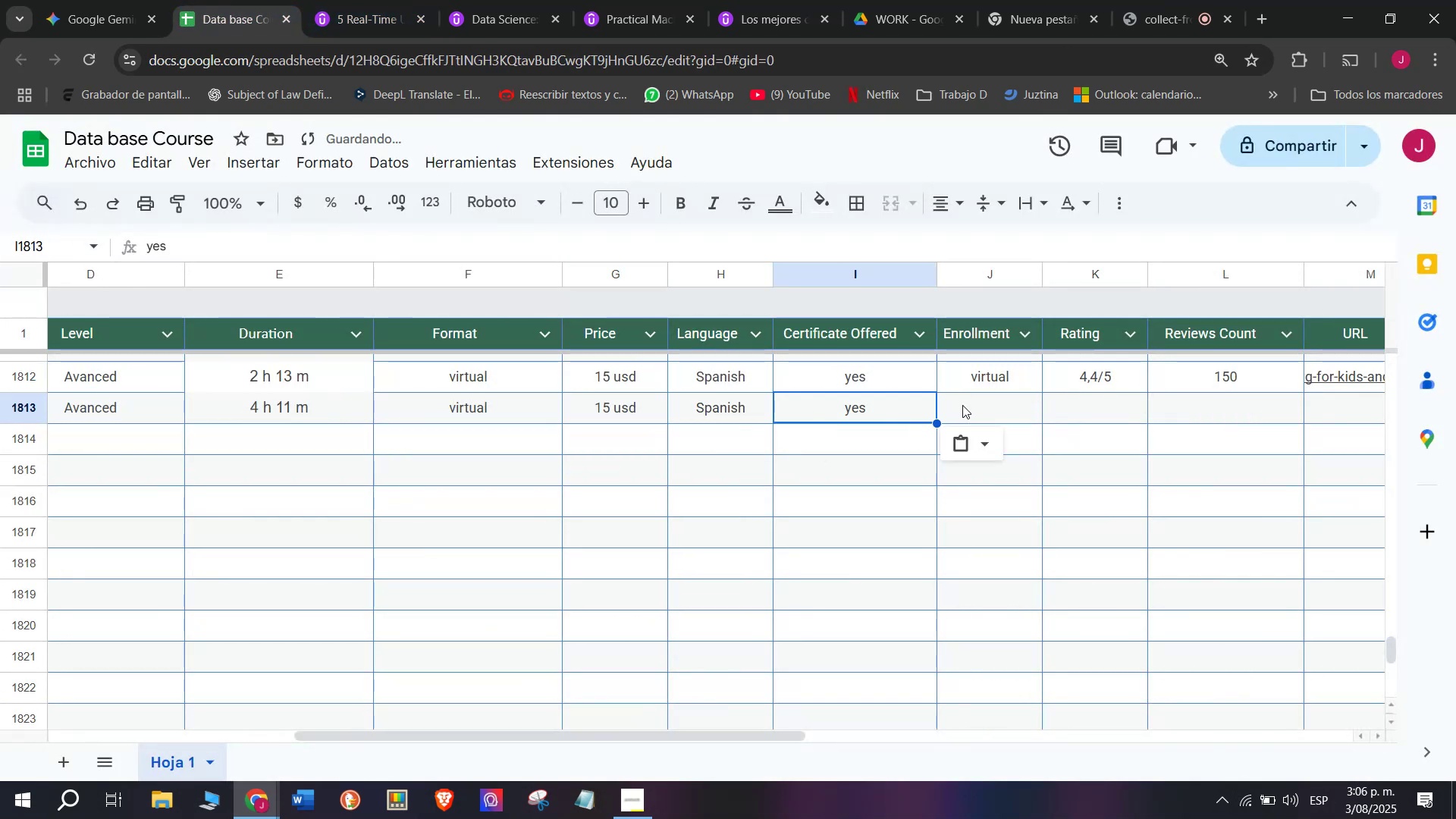 
triple_click([962, 405])
 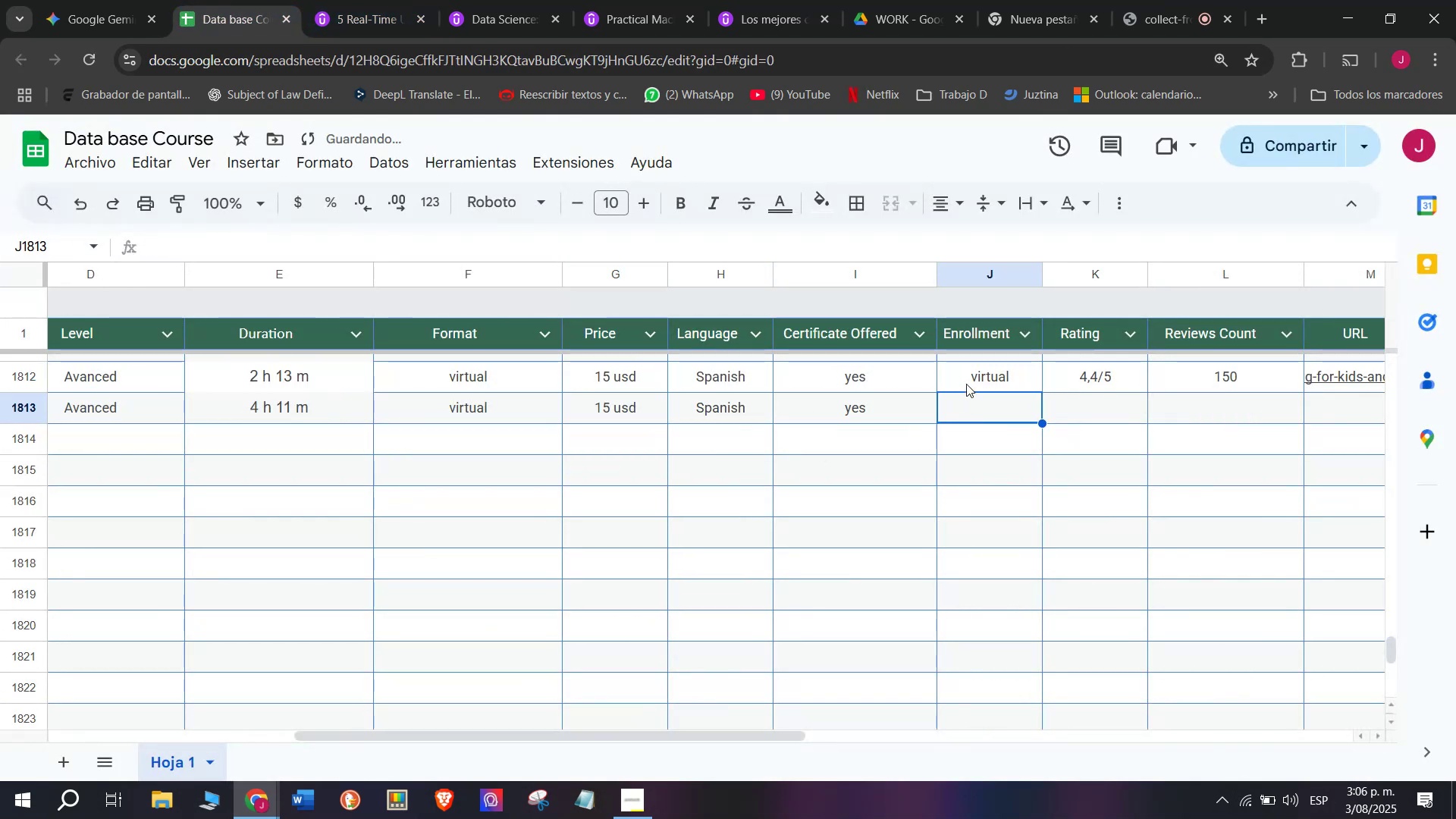 
triple_click([966, 384])
 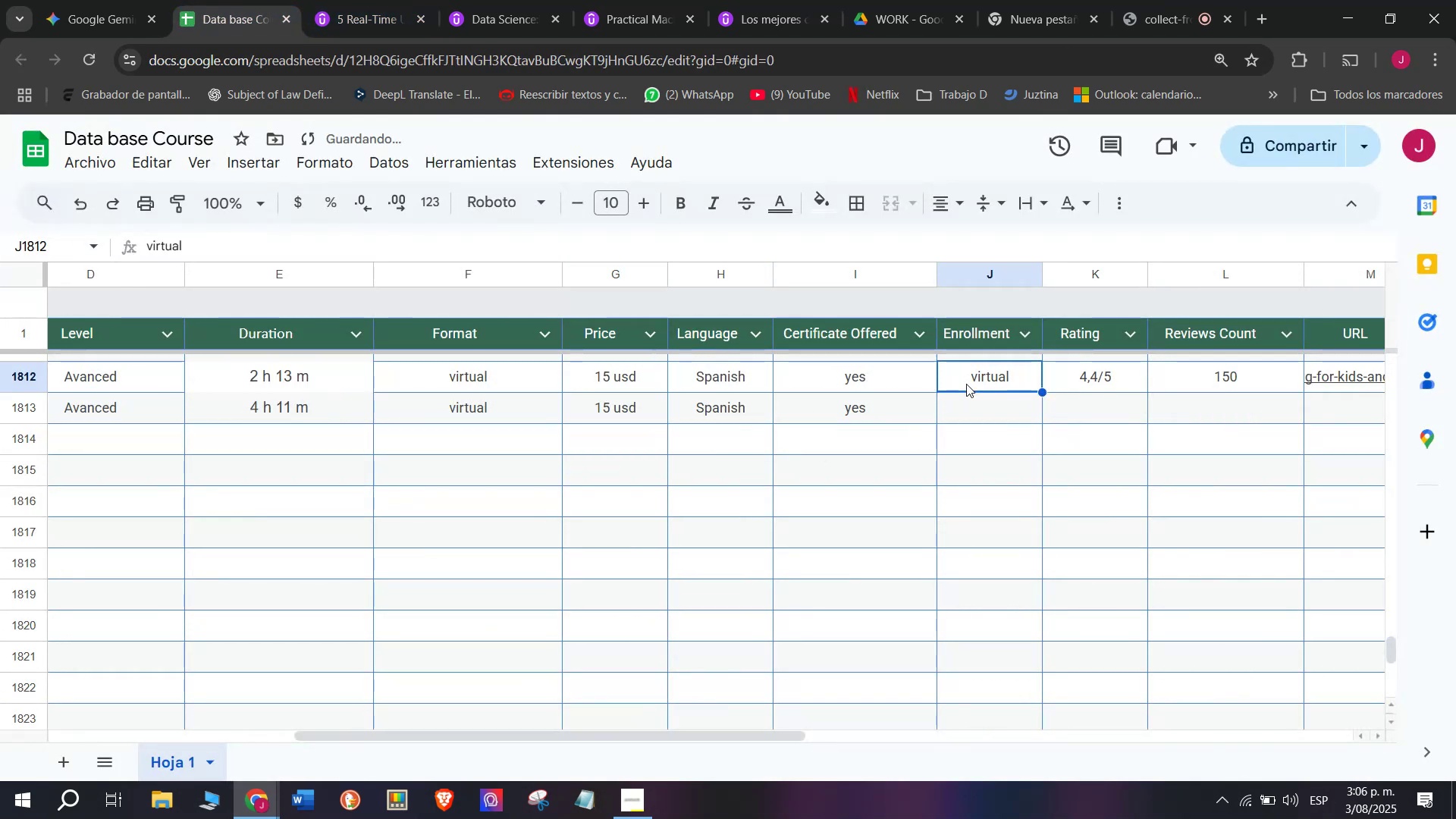 
key(Control+C)
 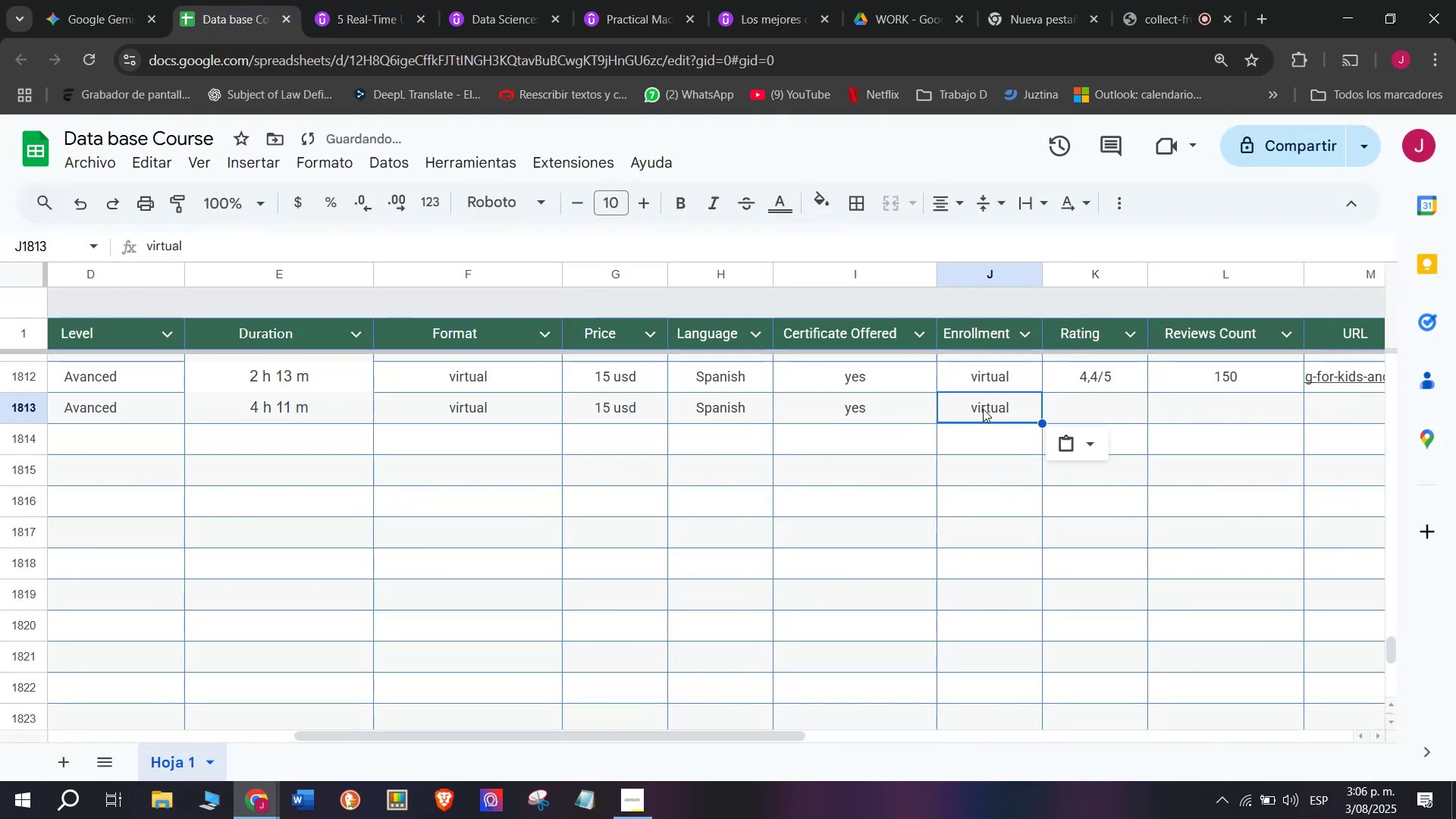 
key(Control+ControlLeft)
 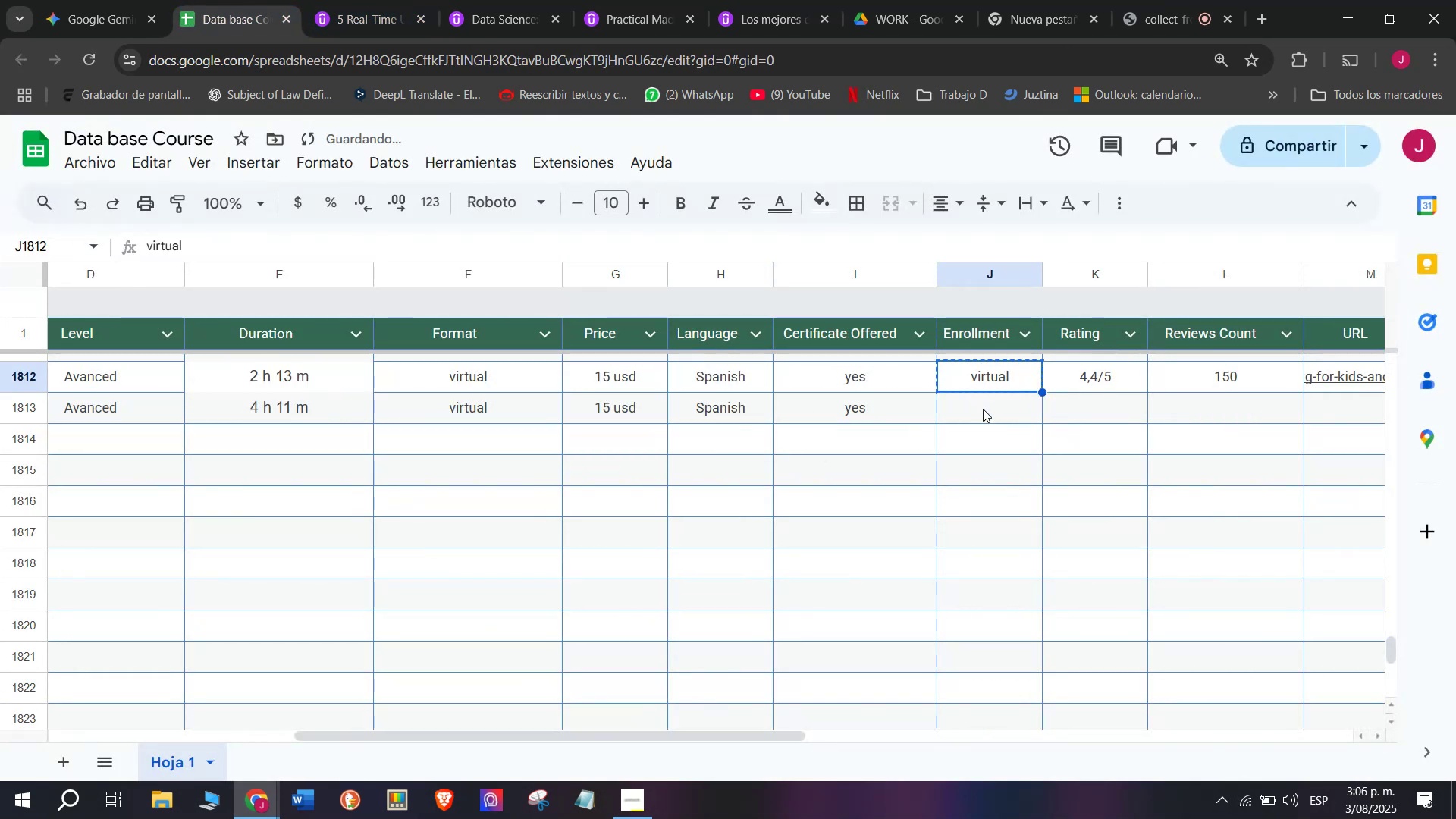 
key(Break)
 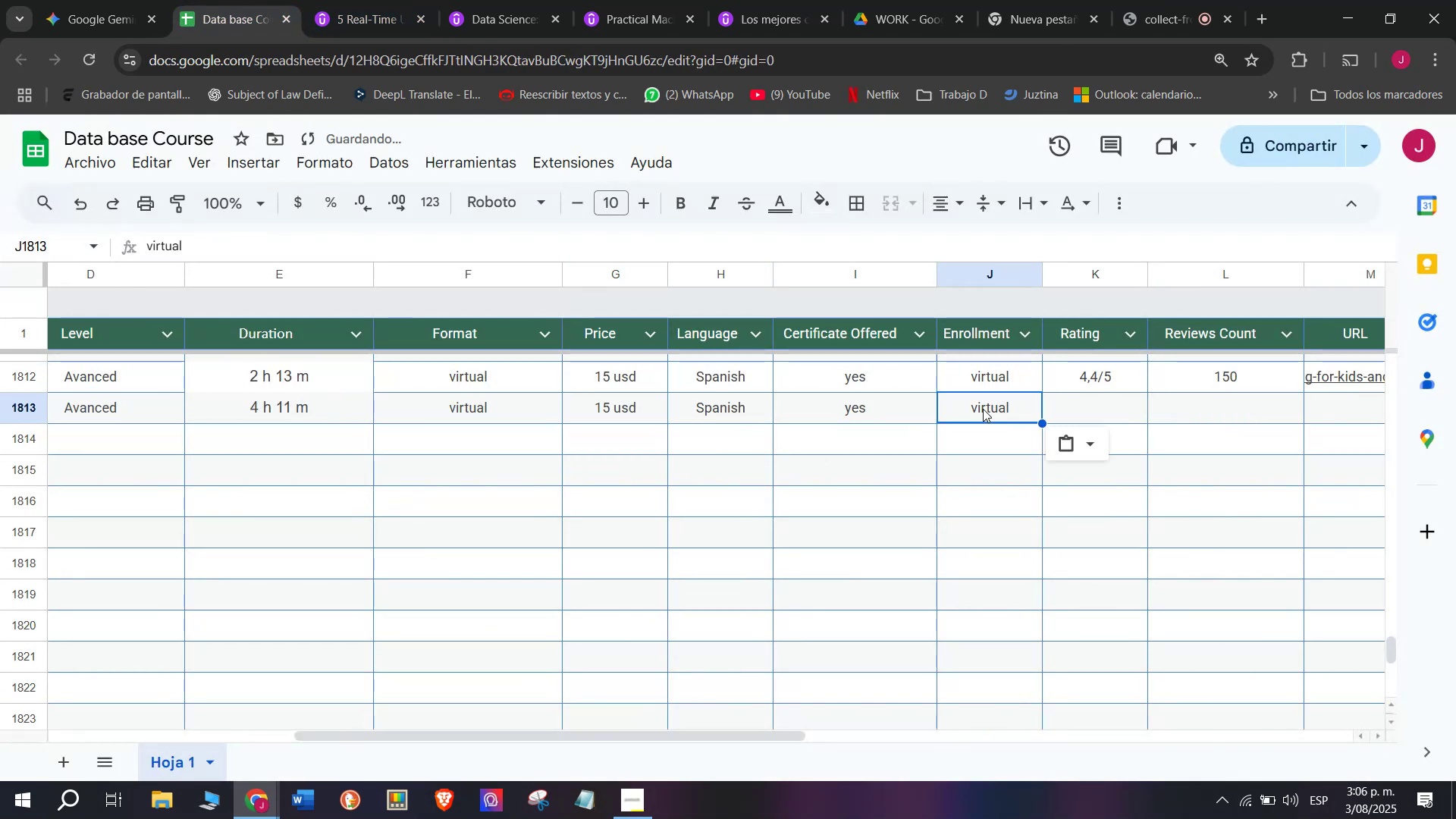 
key(Z)
 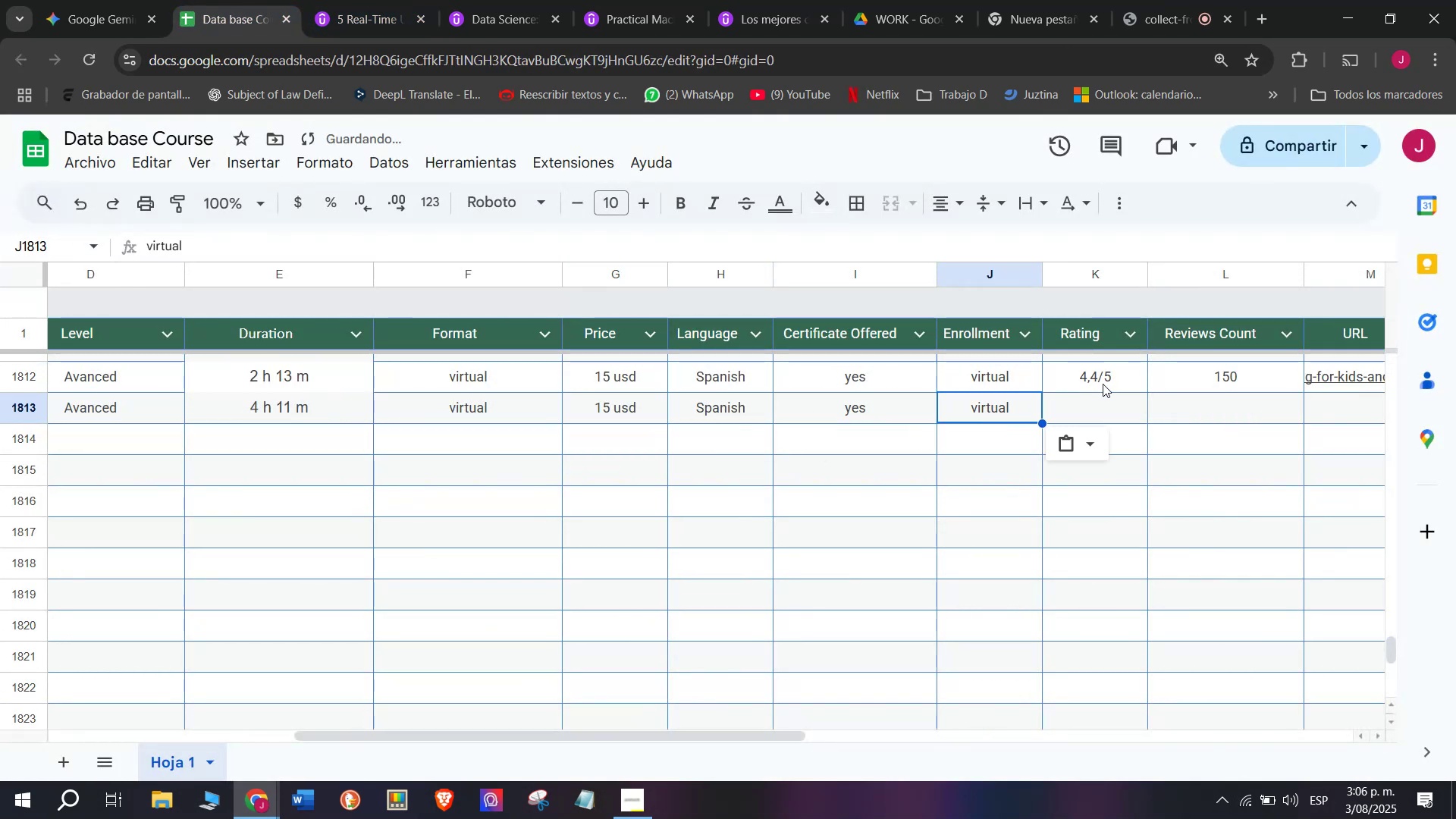 
key(Control+ControlLeft)
 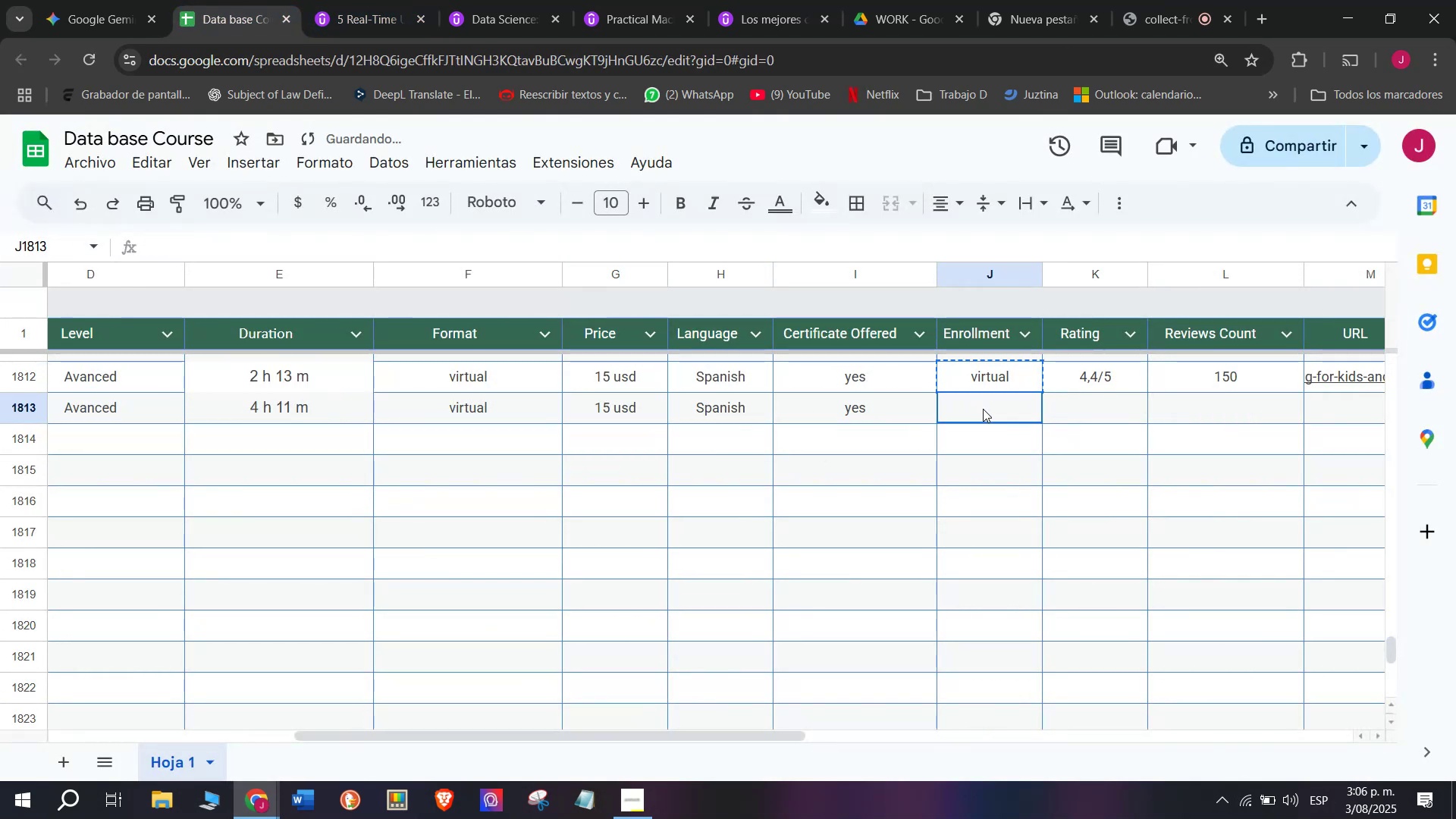 
key(Control+V)
 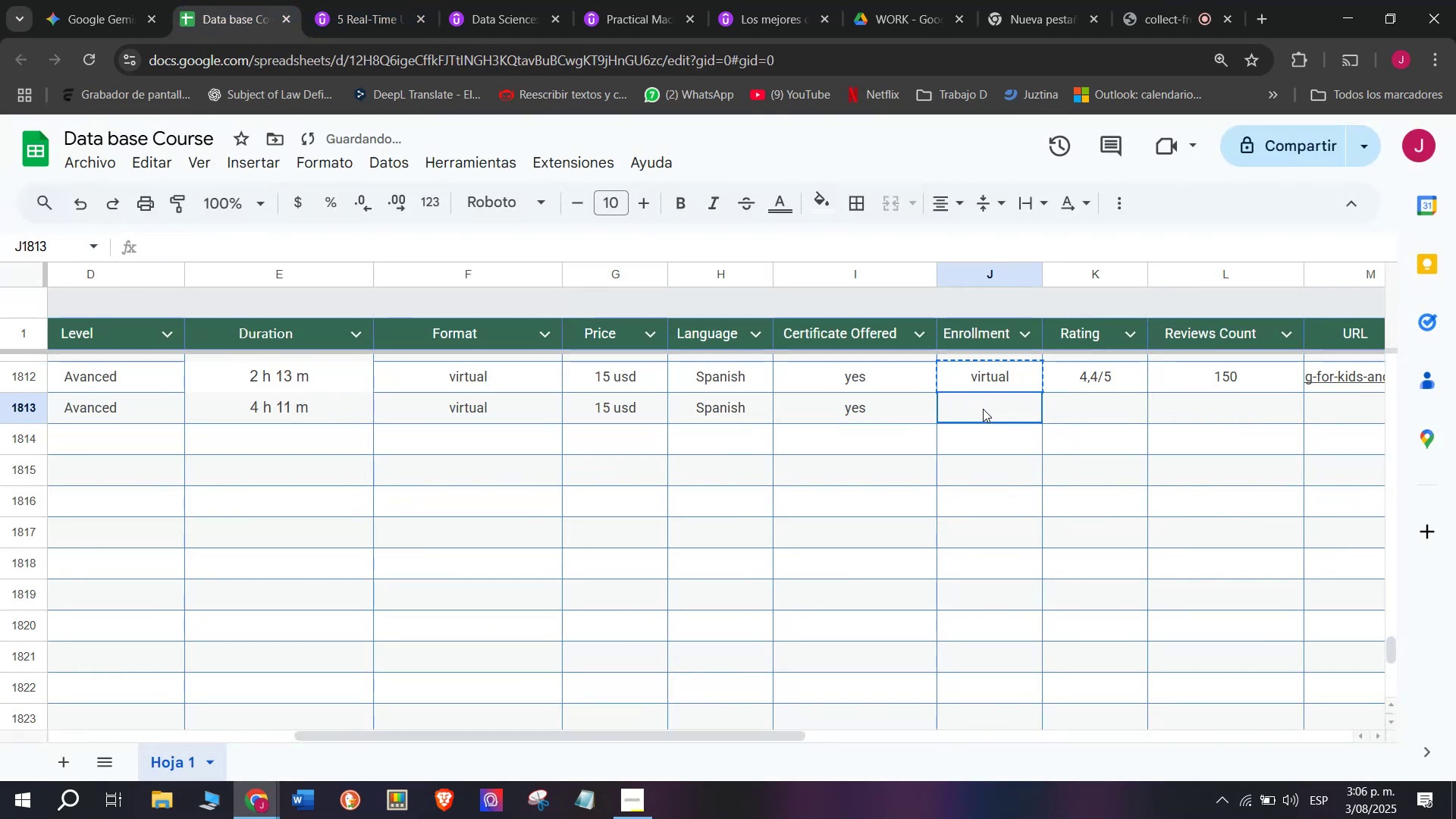 
triple_click([983, 409])
 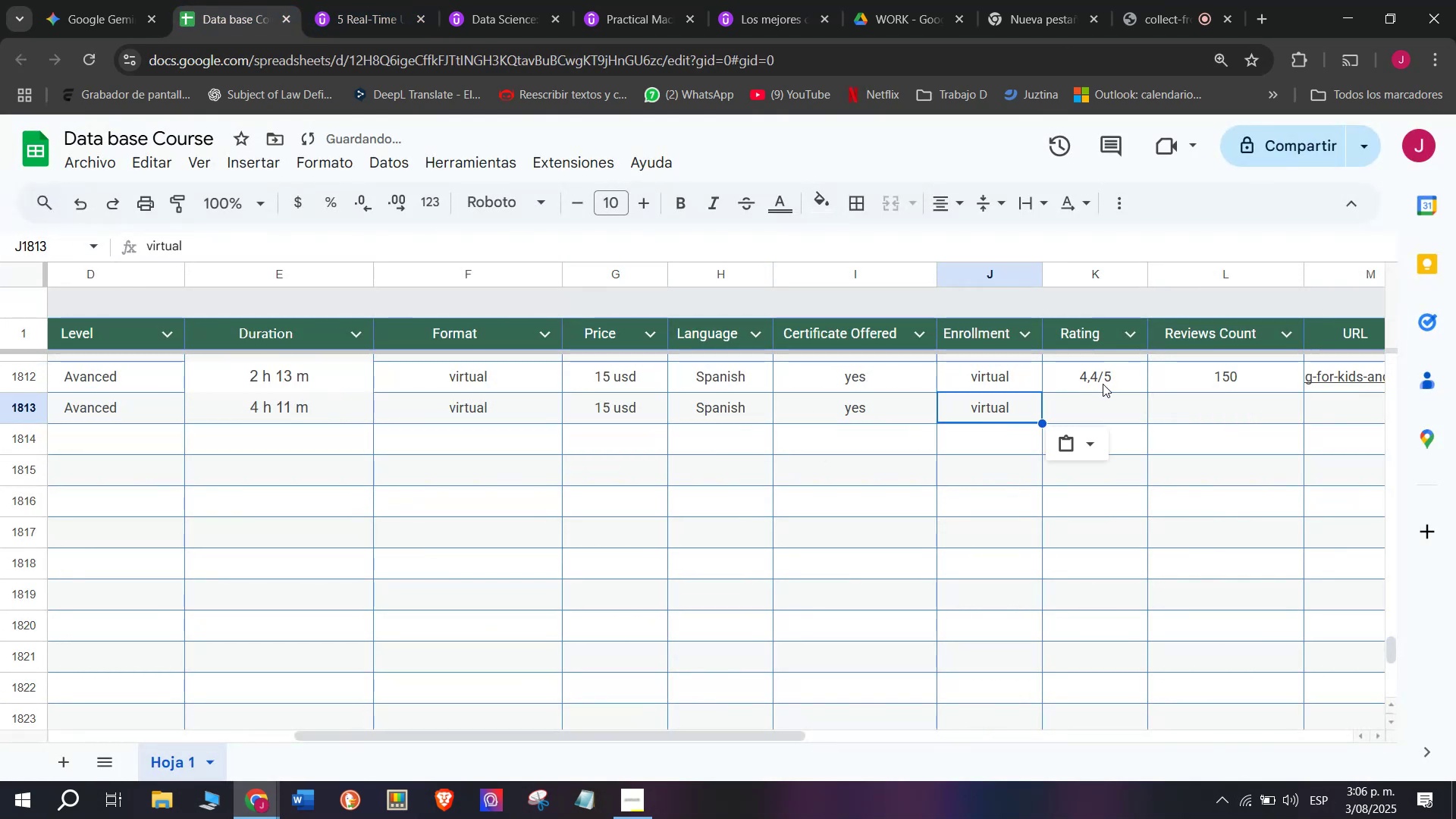 
left_click([1103, 384])
 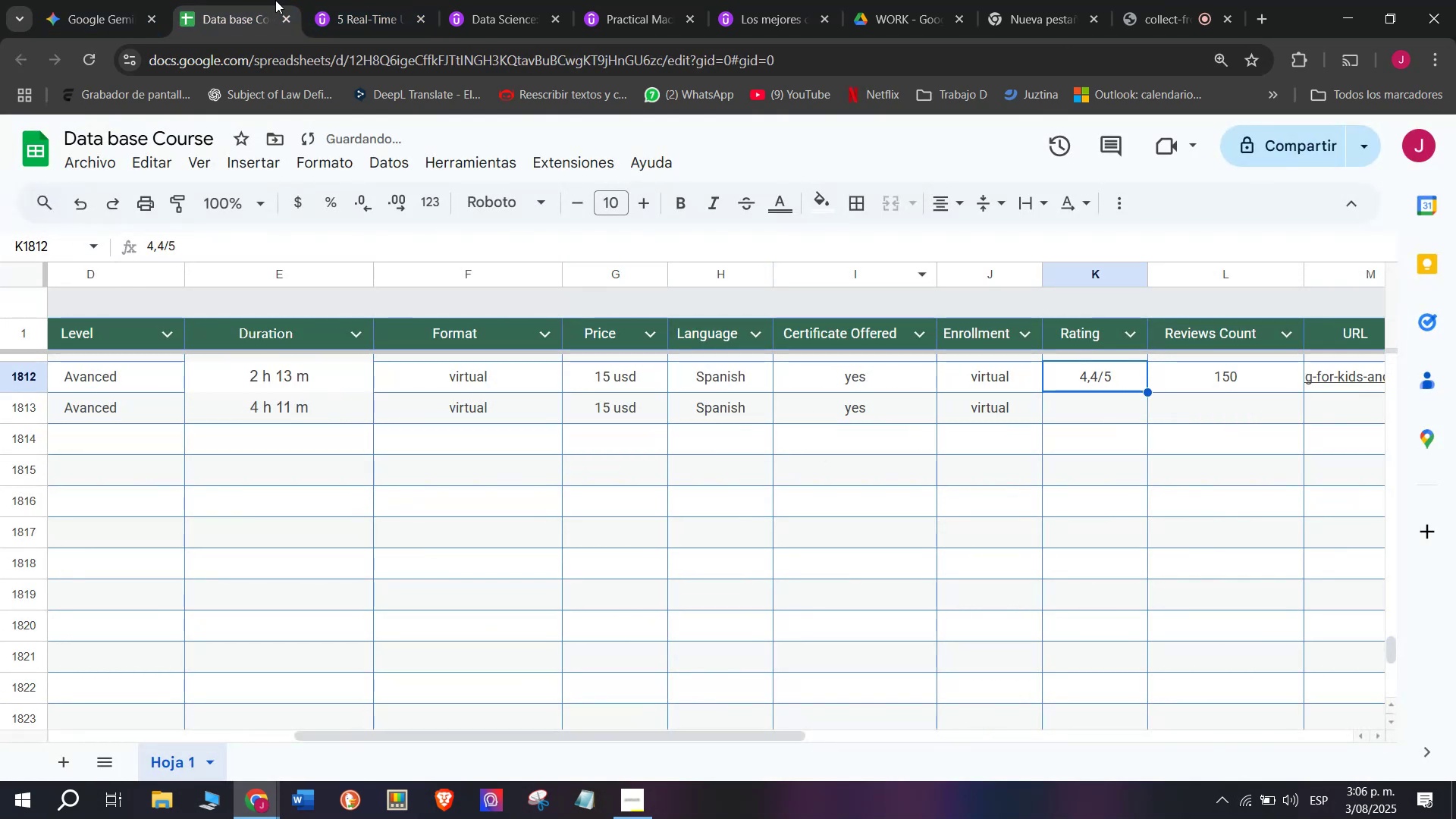 
left_click([345, 0])
 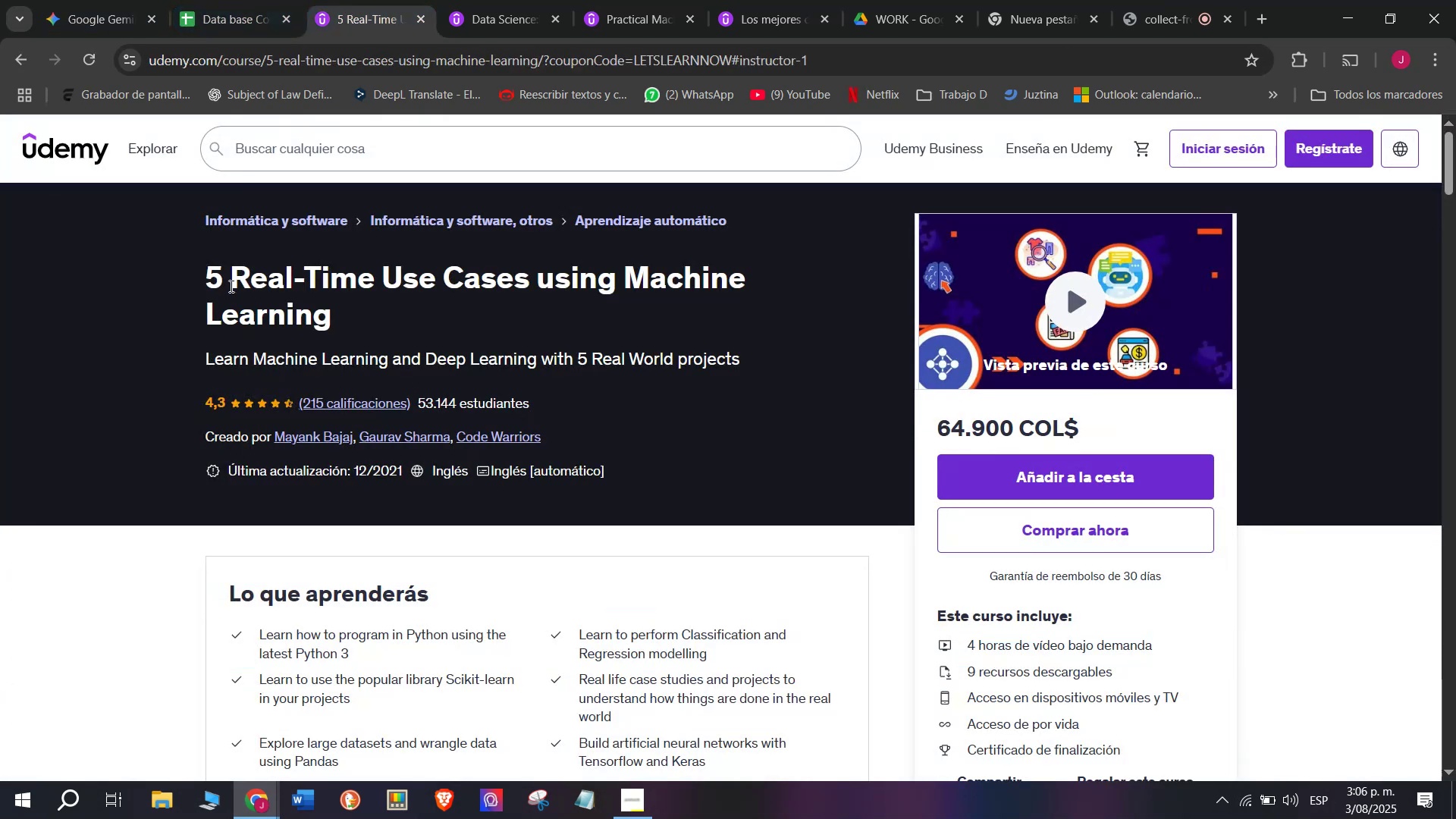 
left_click([224, 0])
 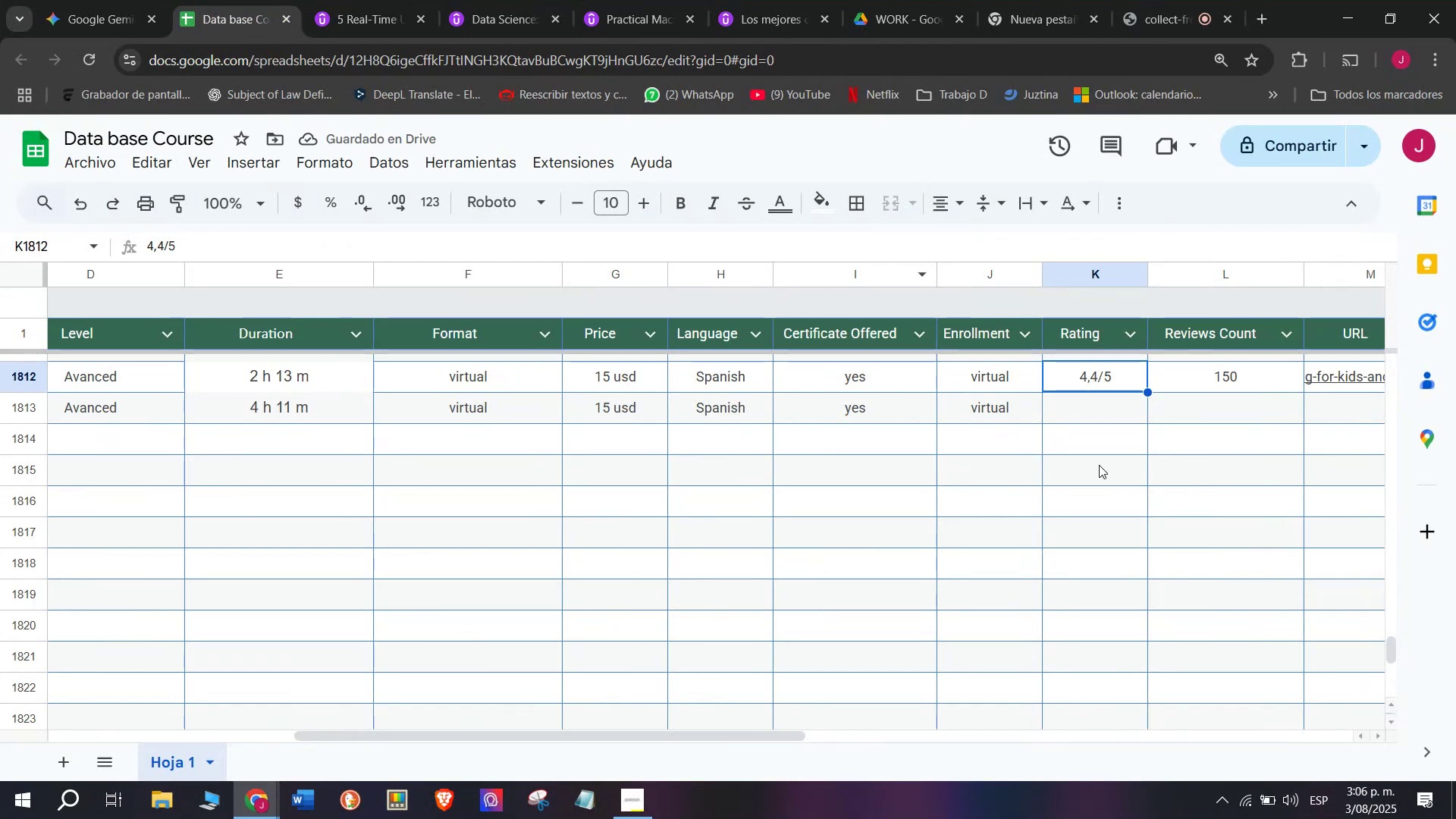 
key(Control+ControlLeft)
 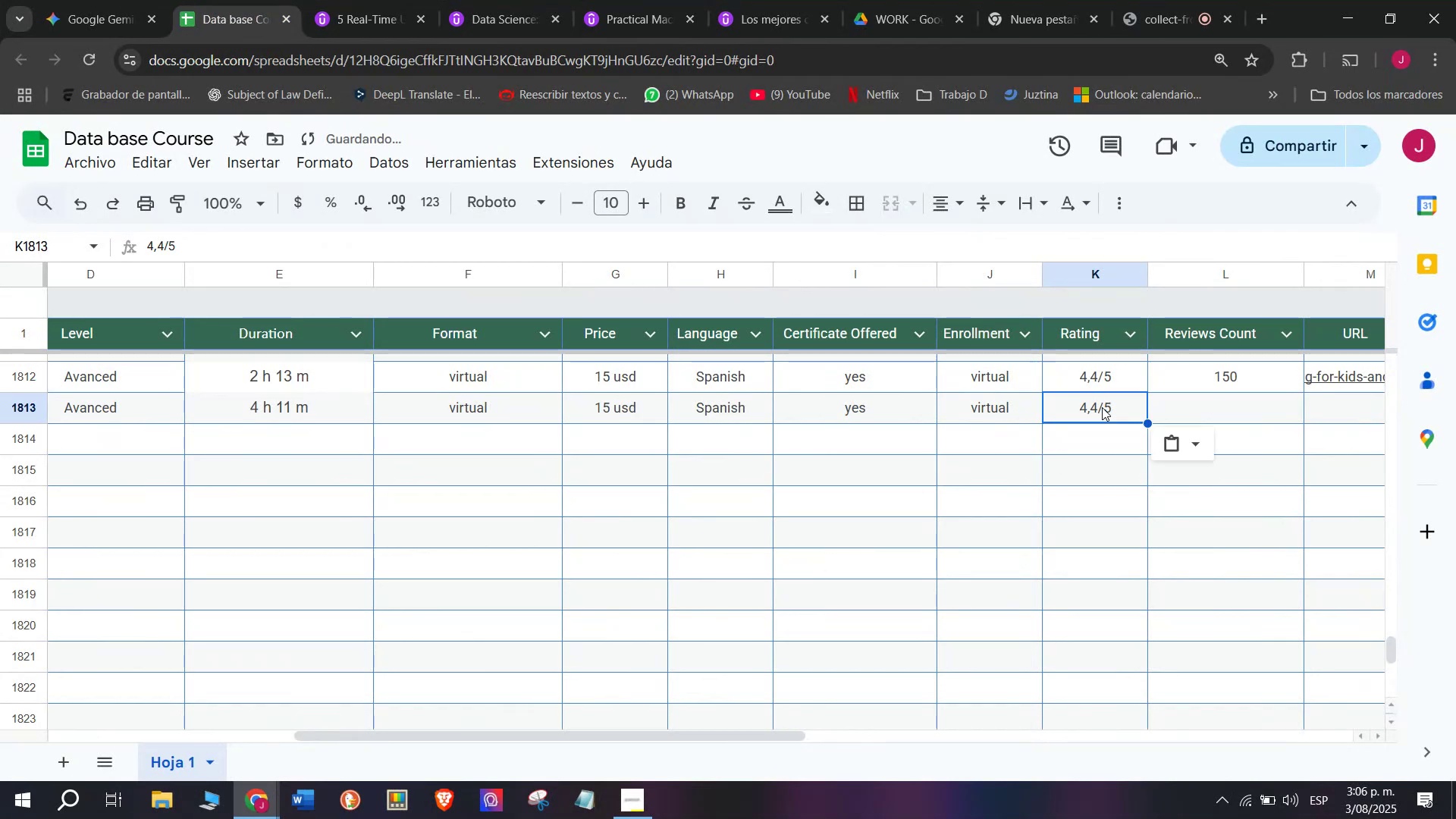 
key(Break)
 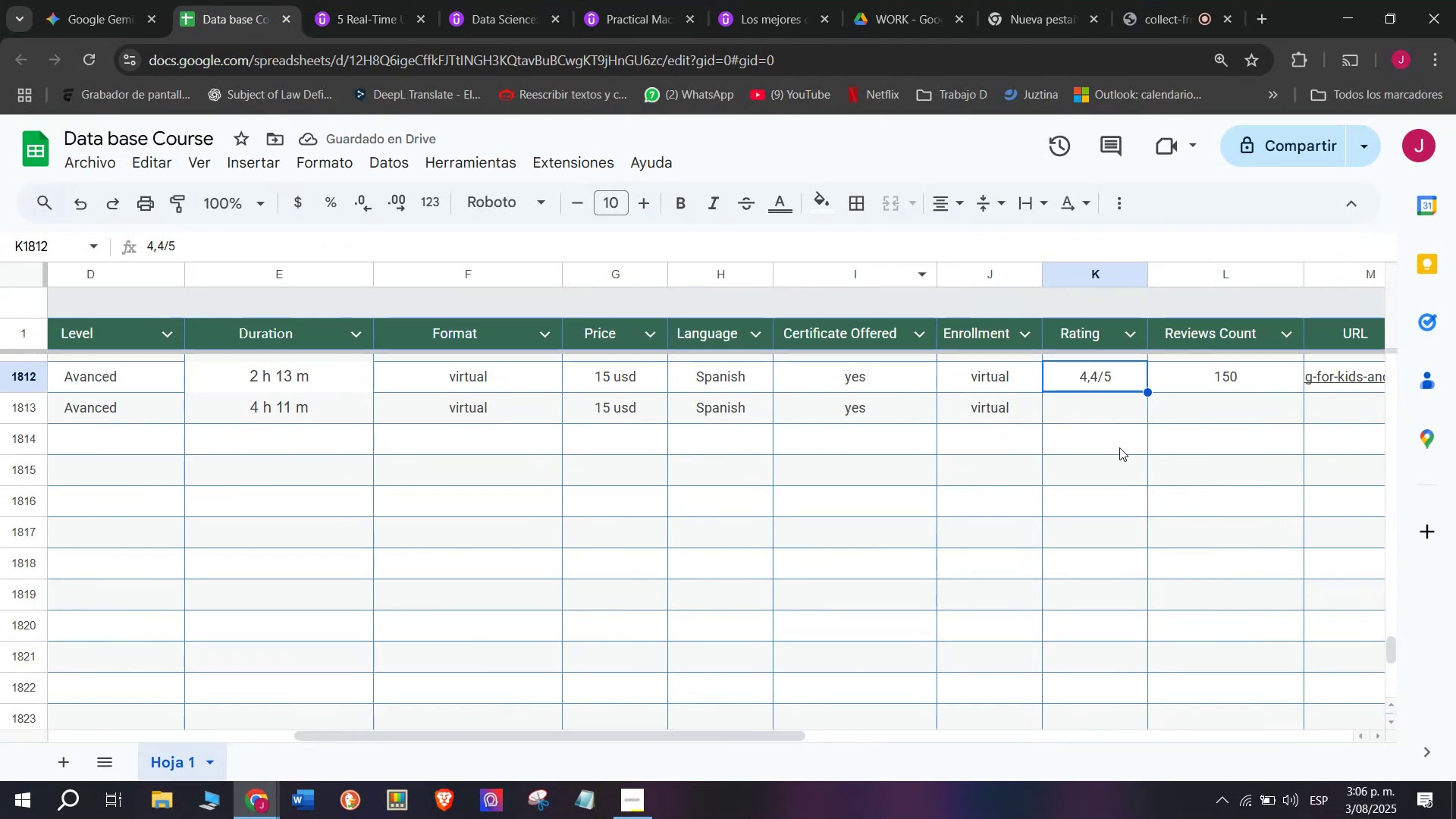 
key(Control+C)
 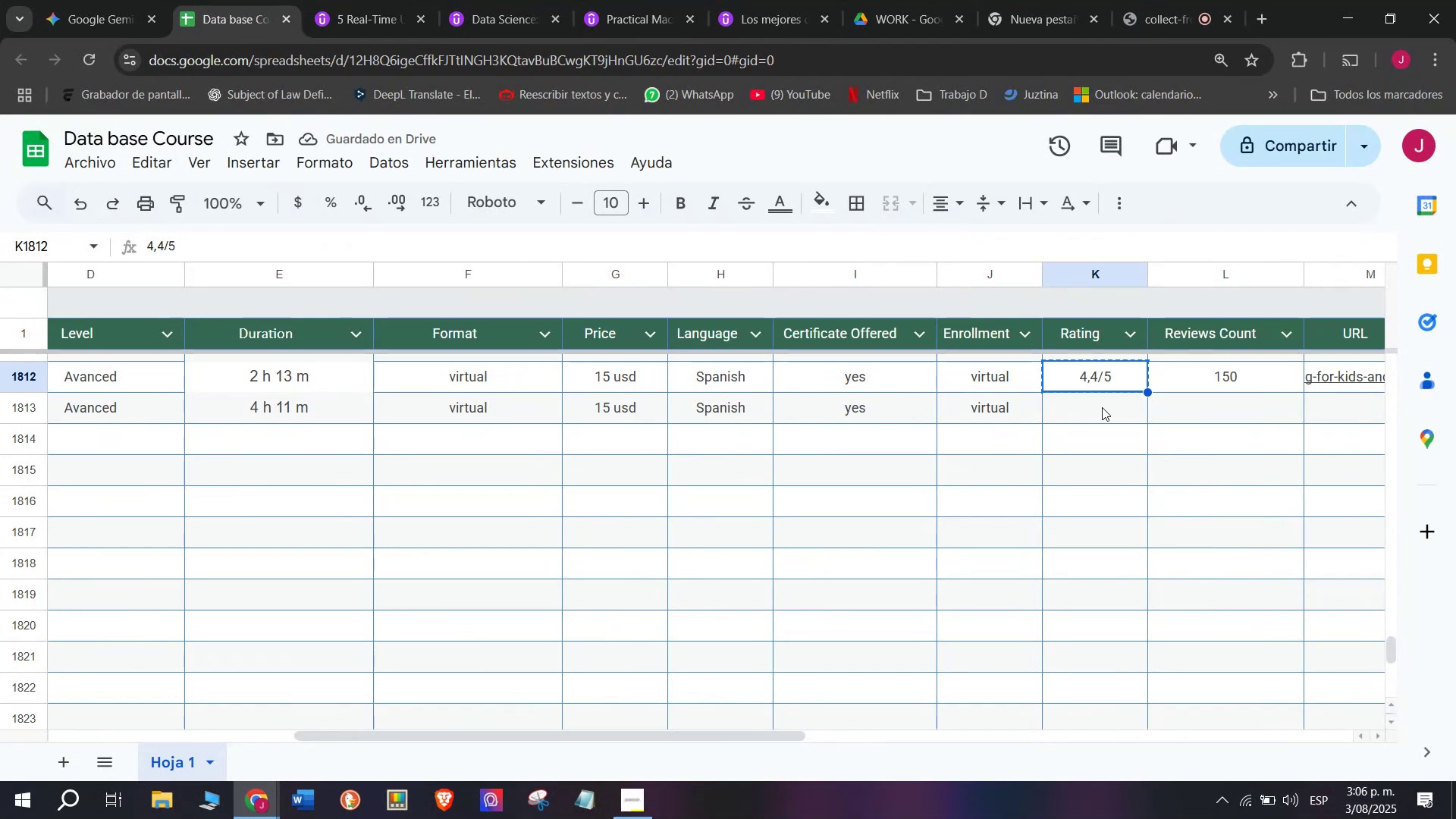 
left_click([1102, 407])
 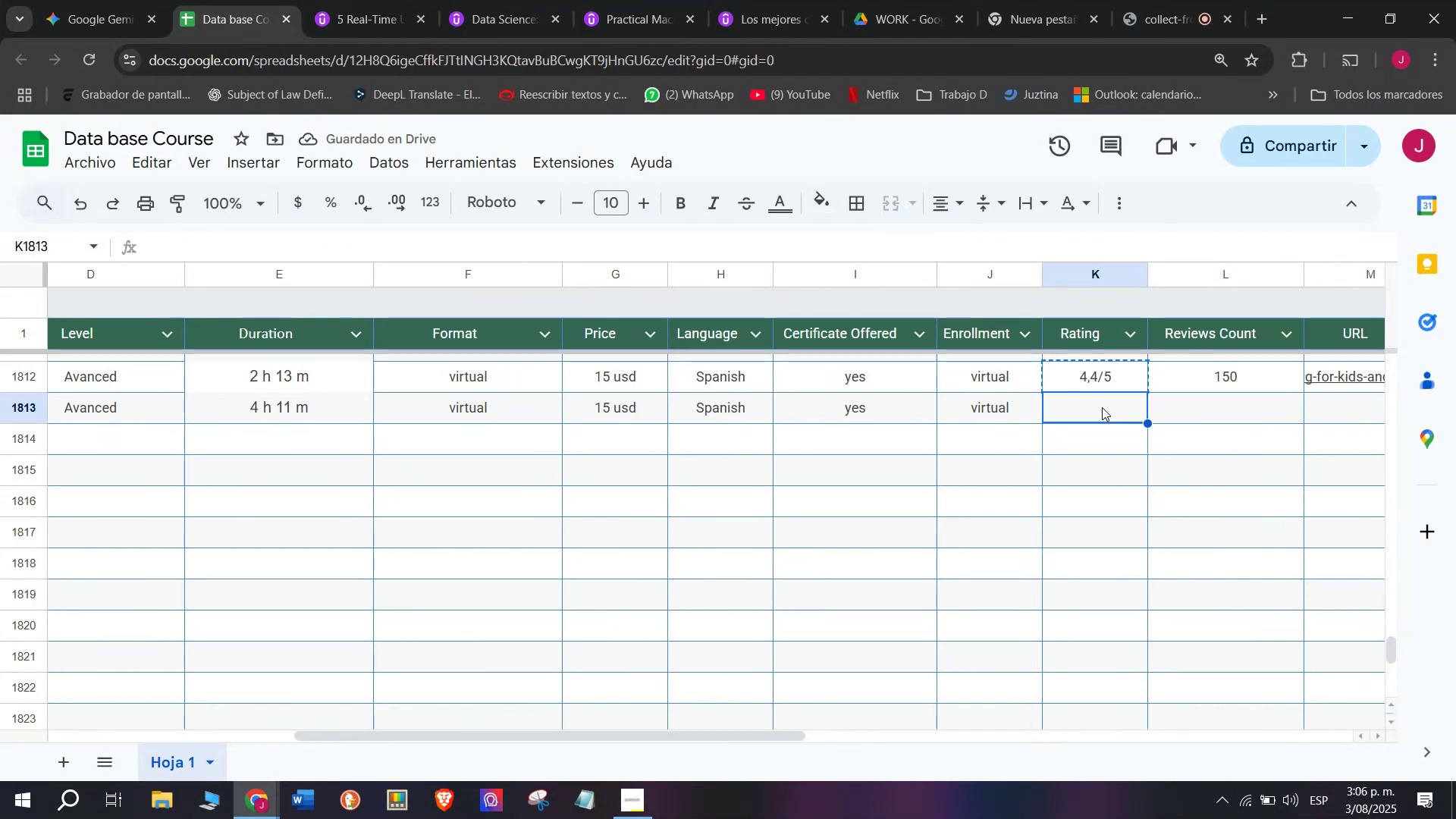 
key(Control+ControlLeft)
 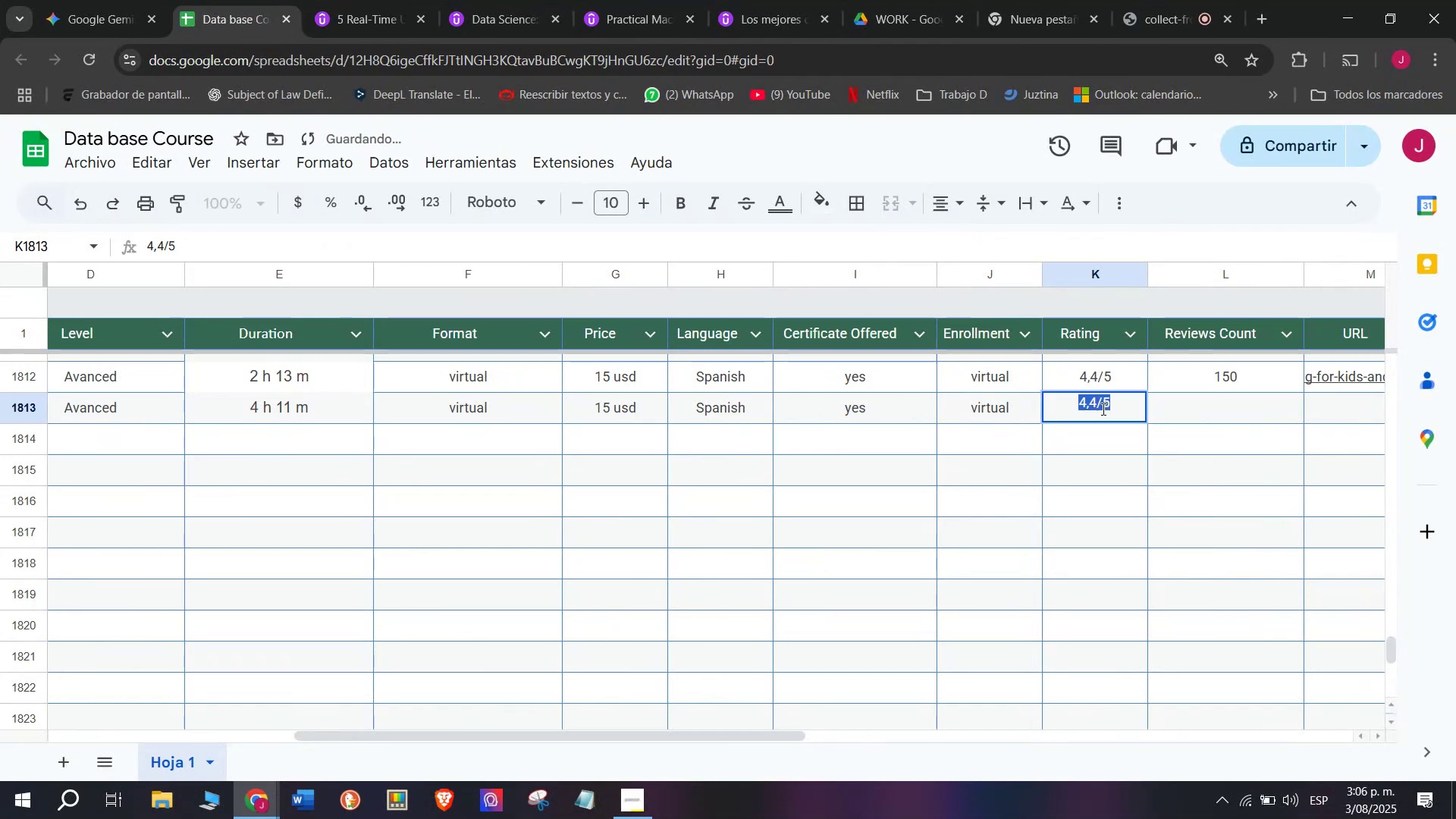 
key(Z)
 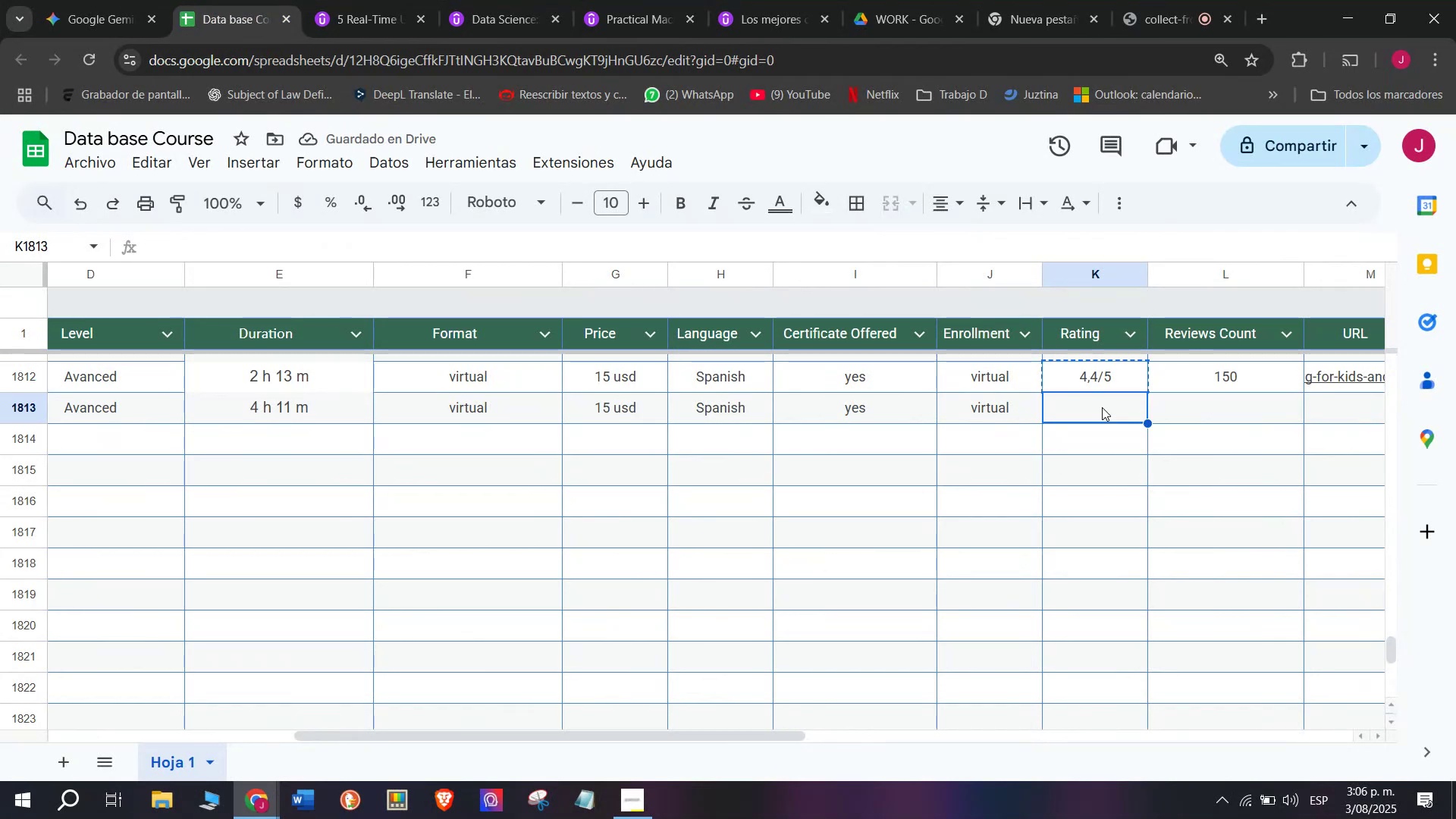 
key(Control+V)
 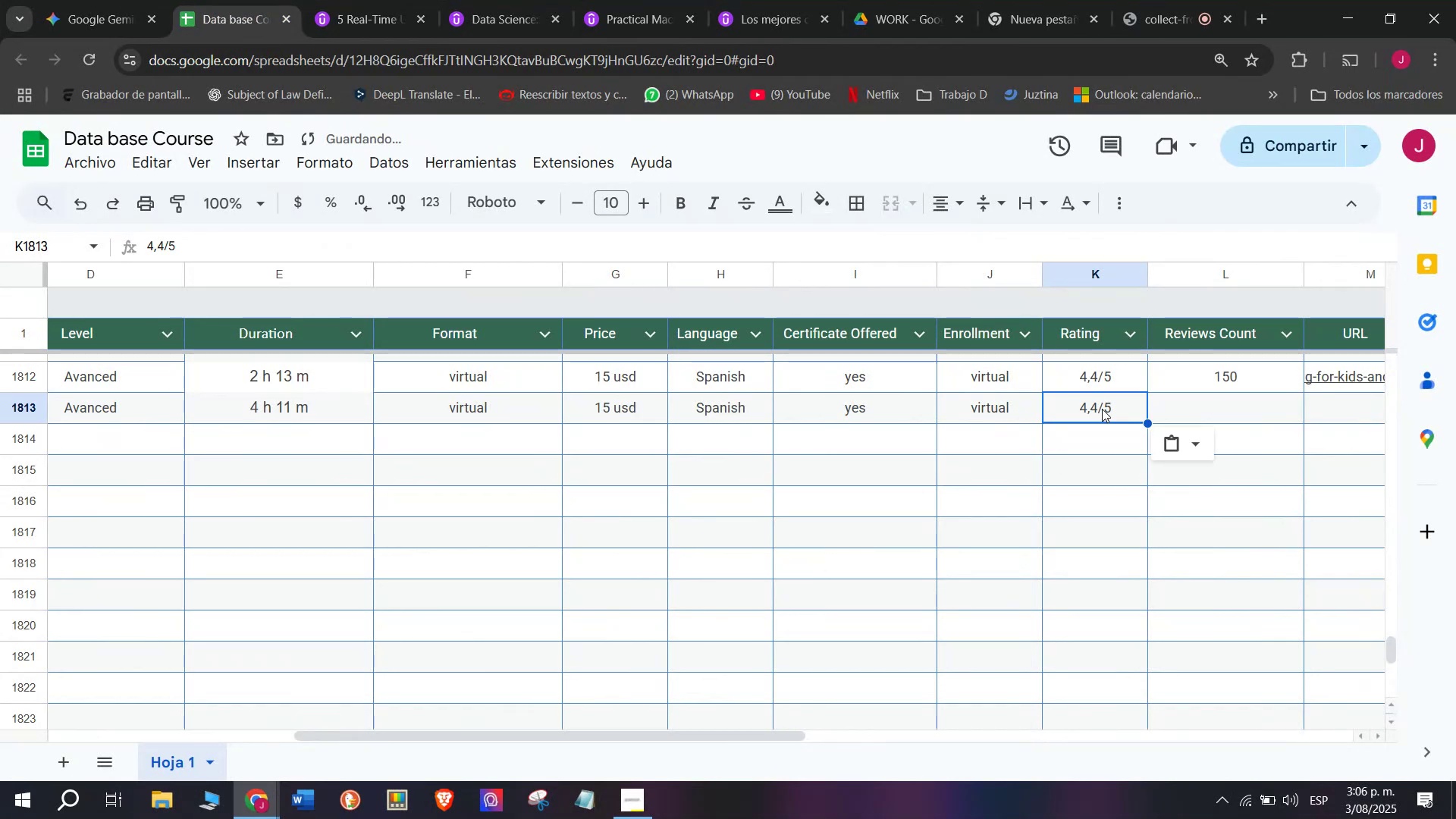 
double_click([1102, 409])
 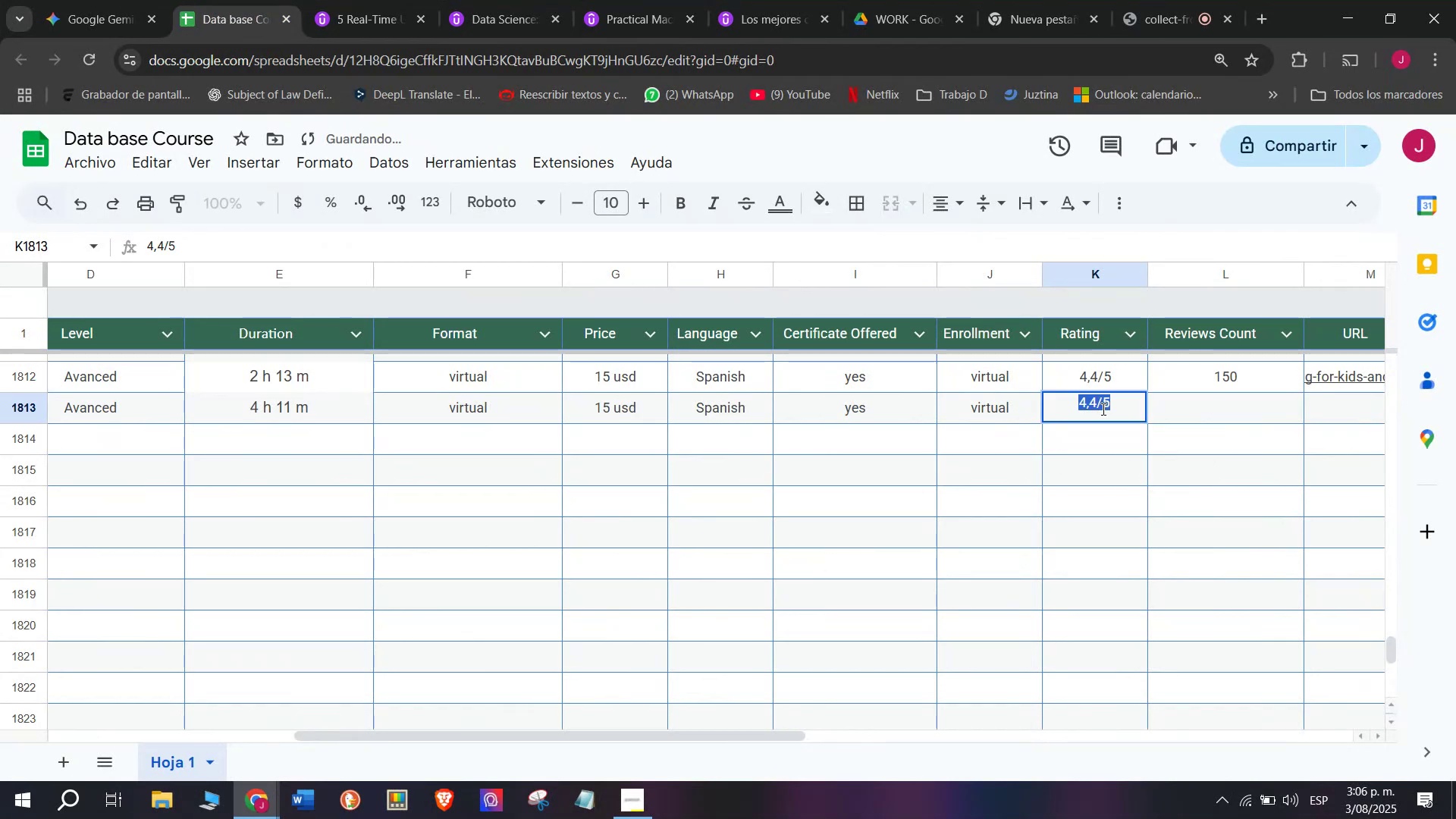 
triple_click([1102, 409])
 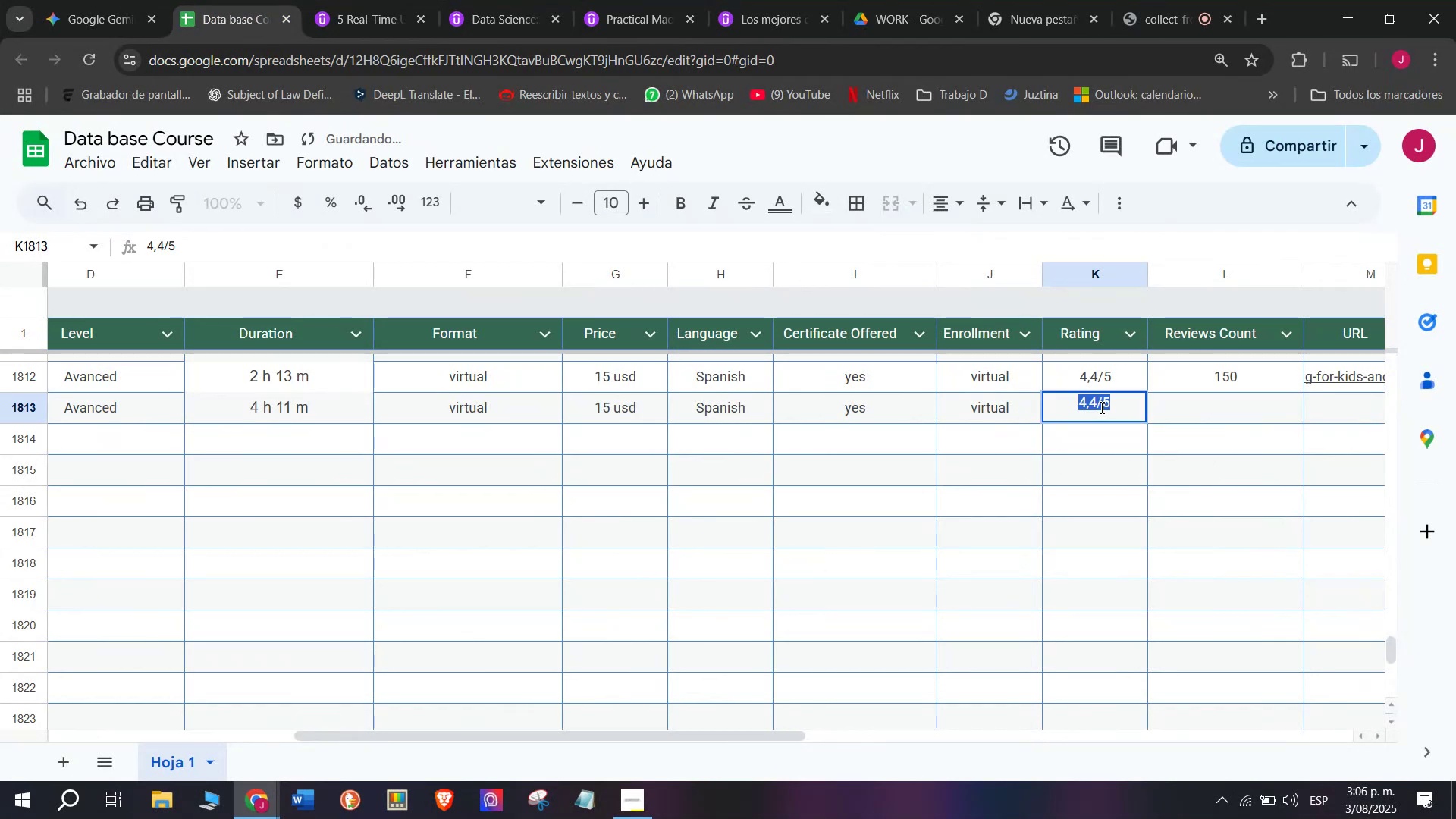 
left_click([1100, 407])
 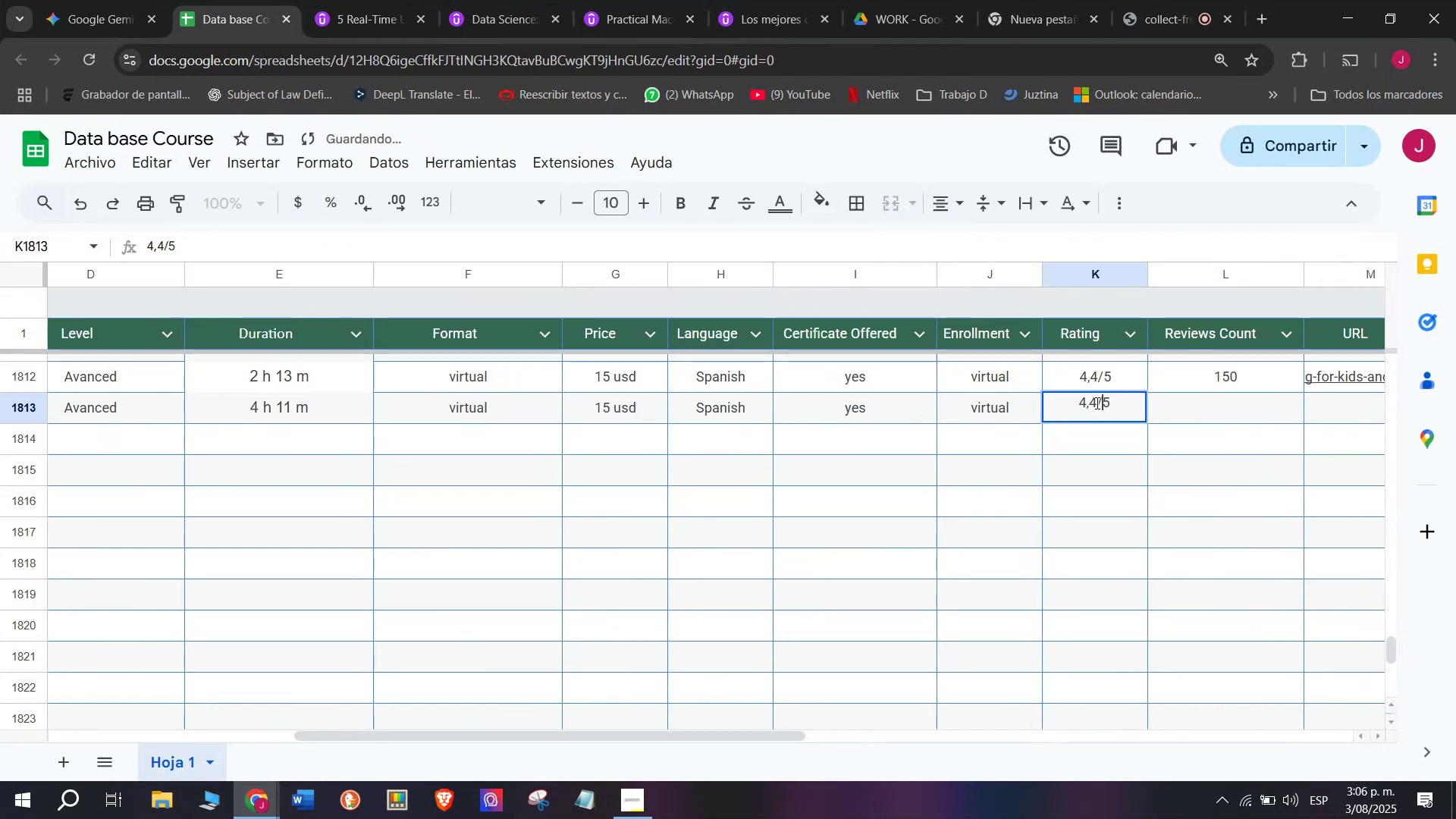 
left_click([1096, 401])
 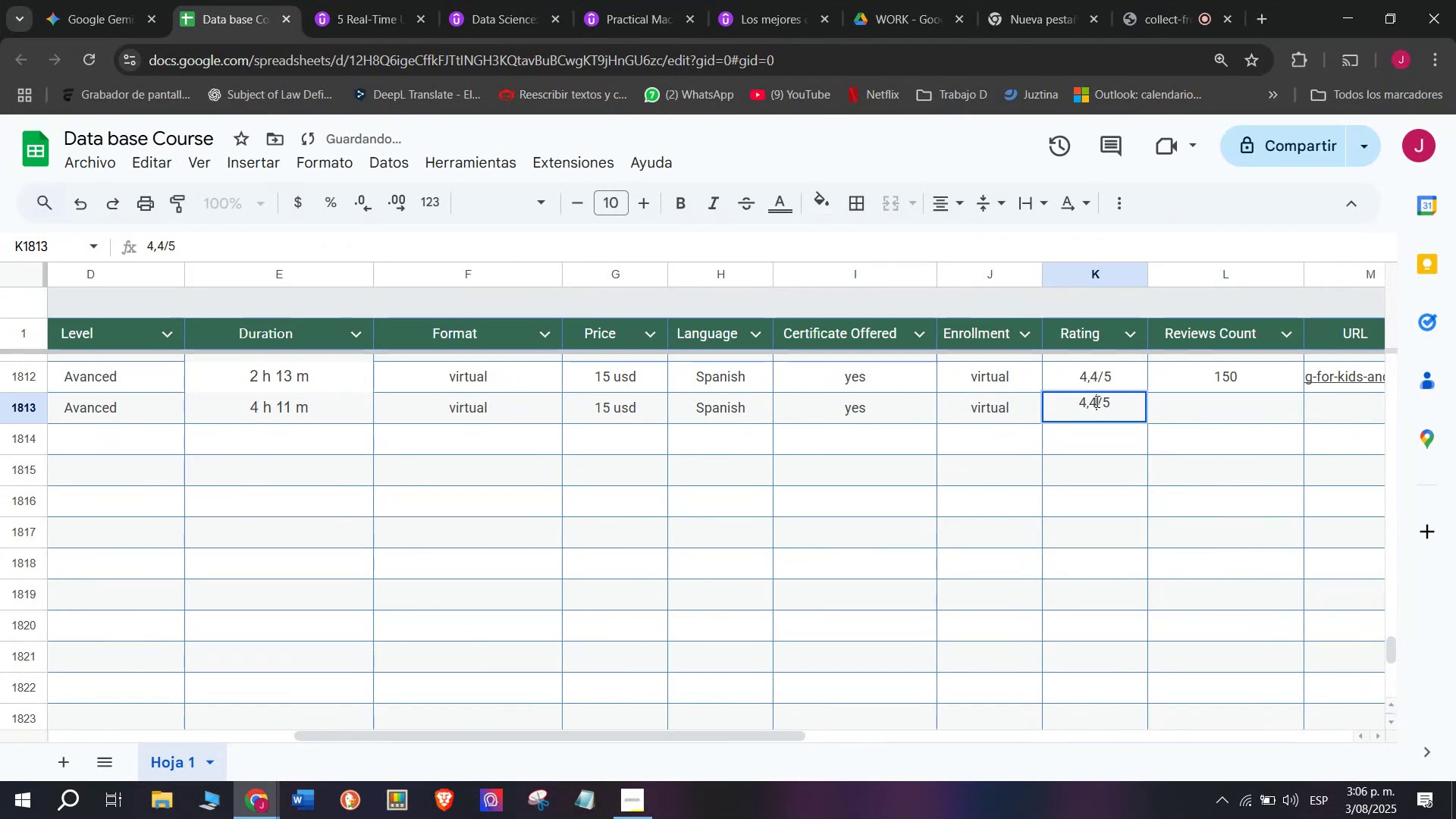 
key(Backspace)
type(q3)
 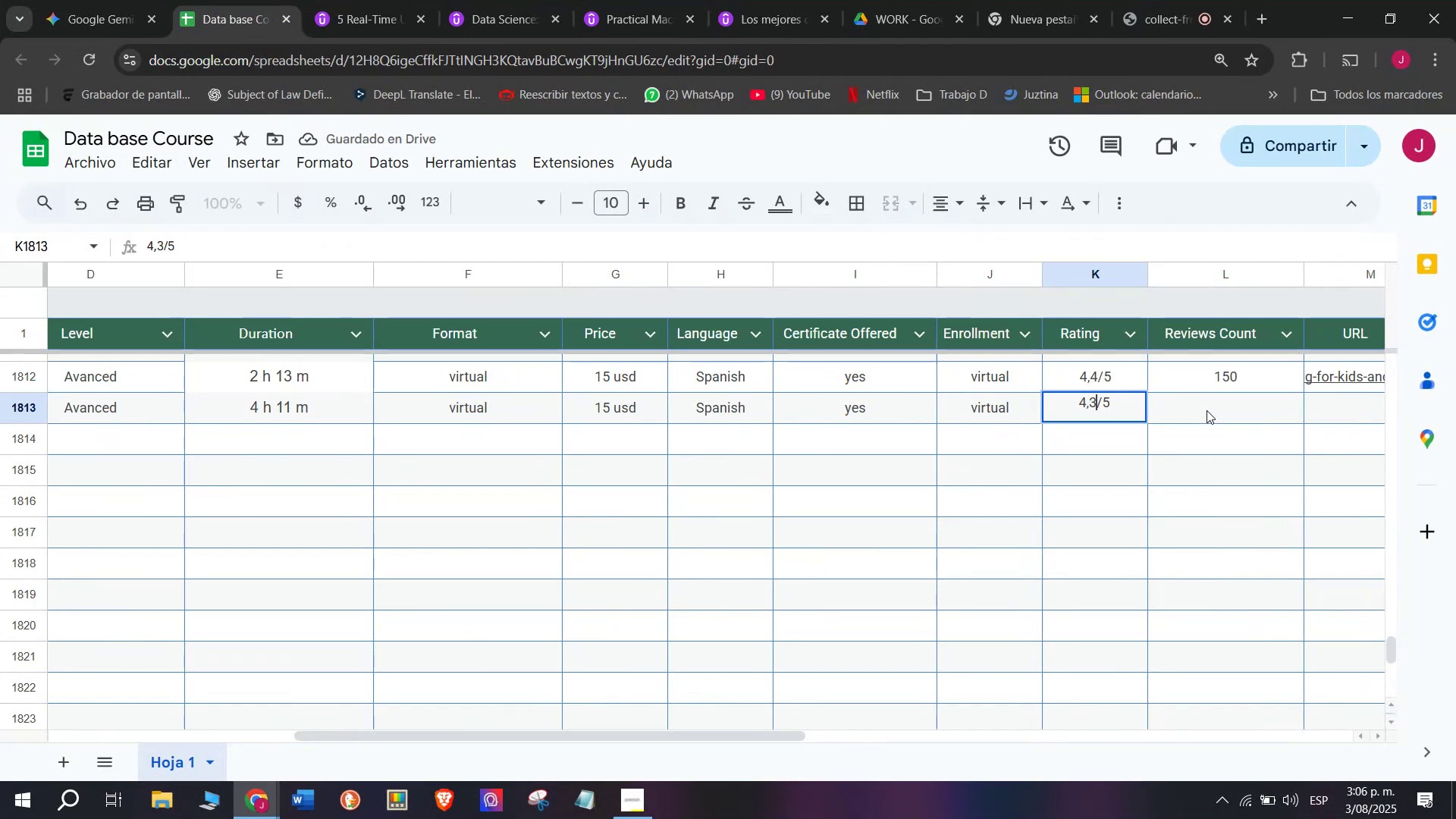 
left_click([1208, 413])
 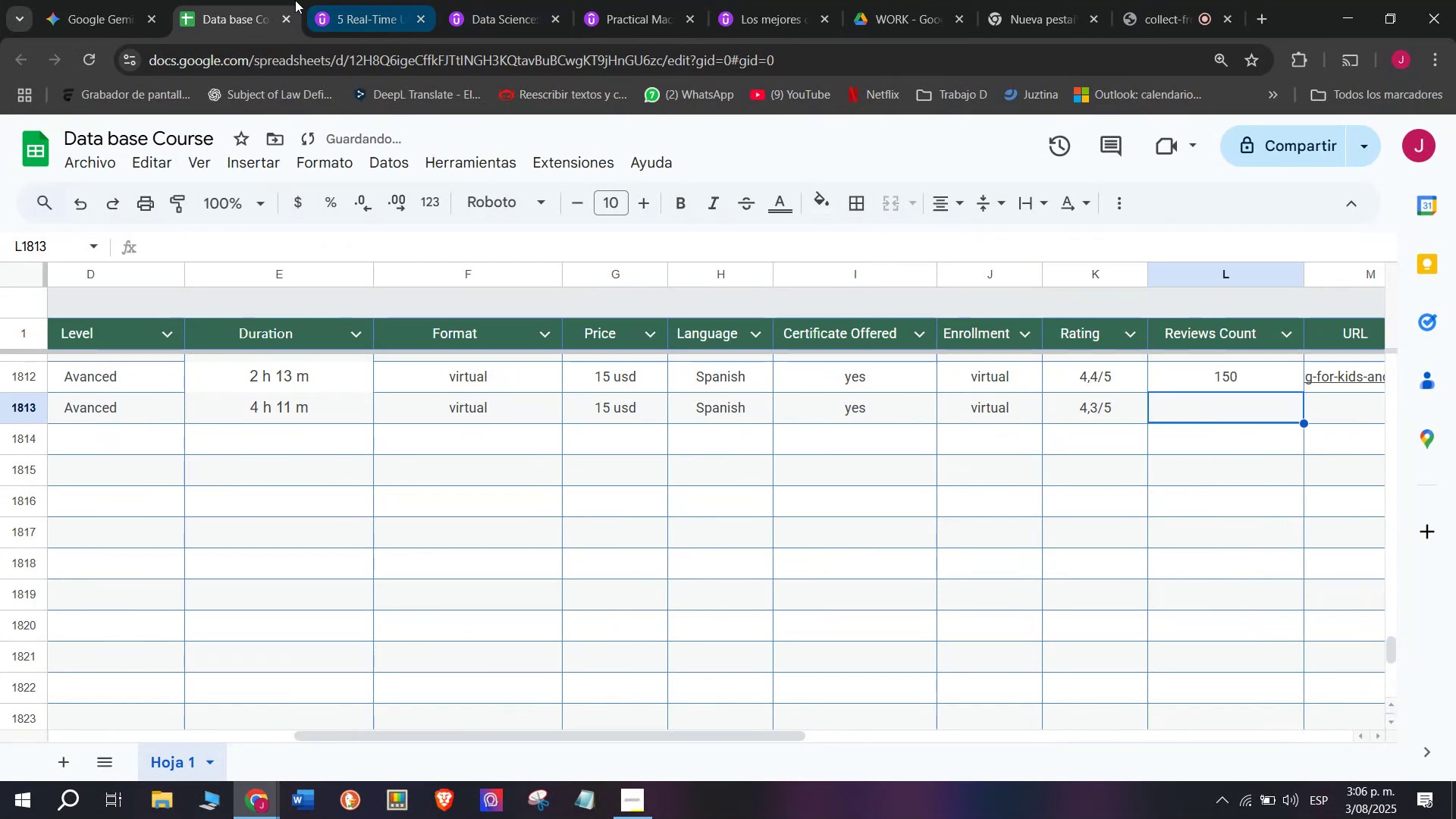 
left_click([344, 5])
 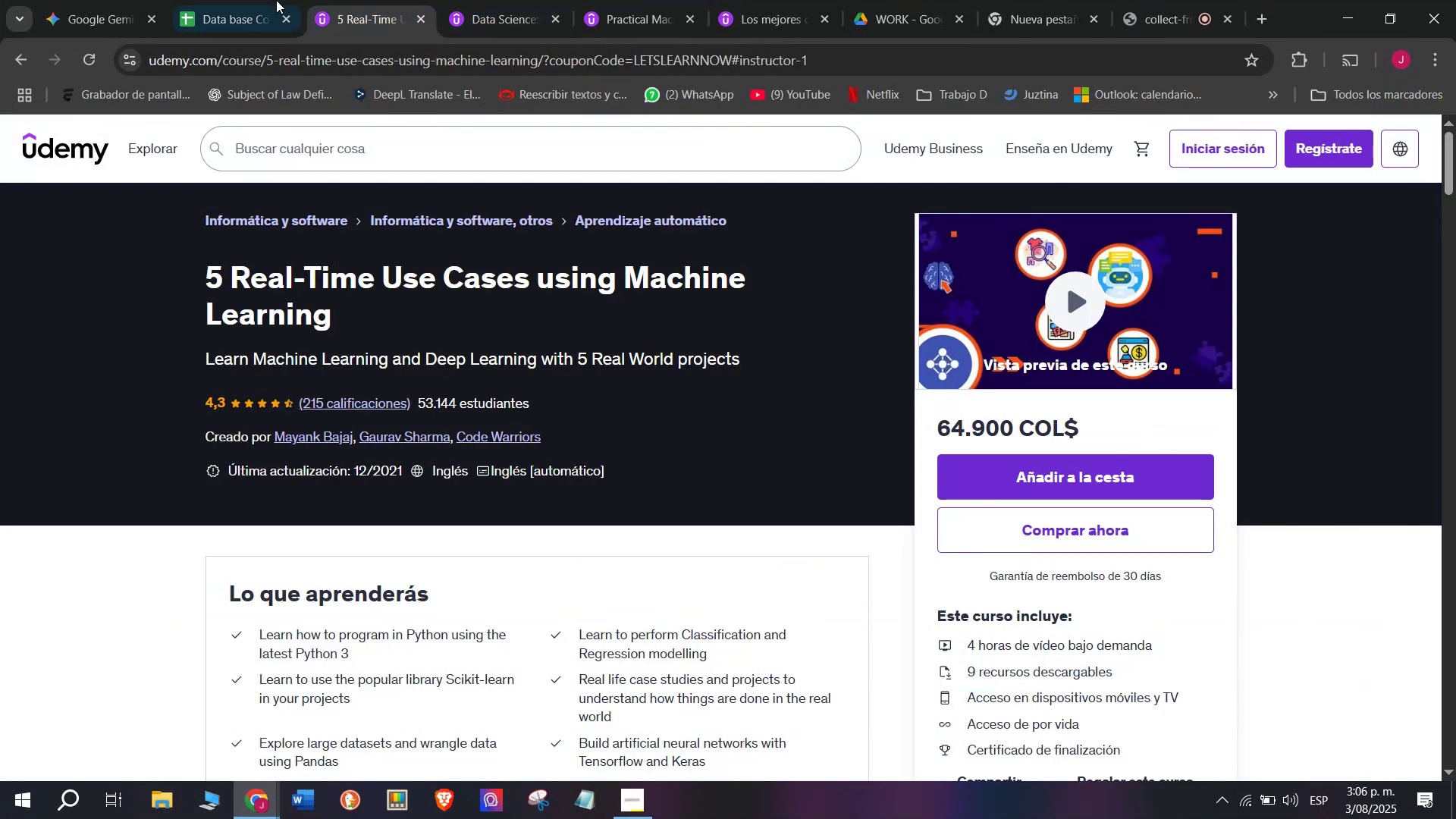 
left_click([251, 0])
 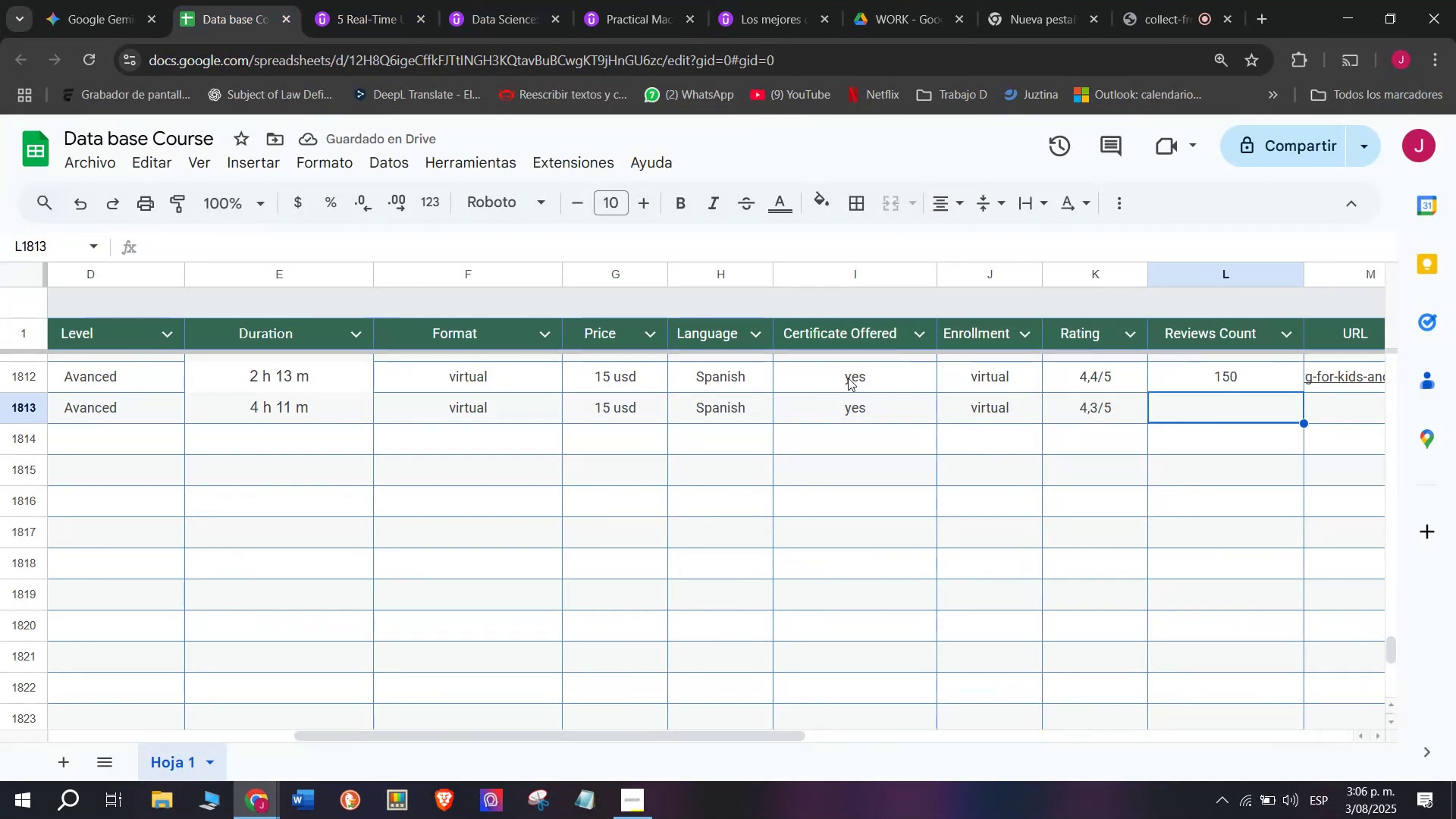 
type(215)
 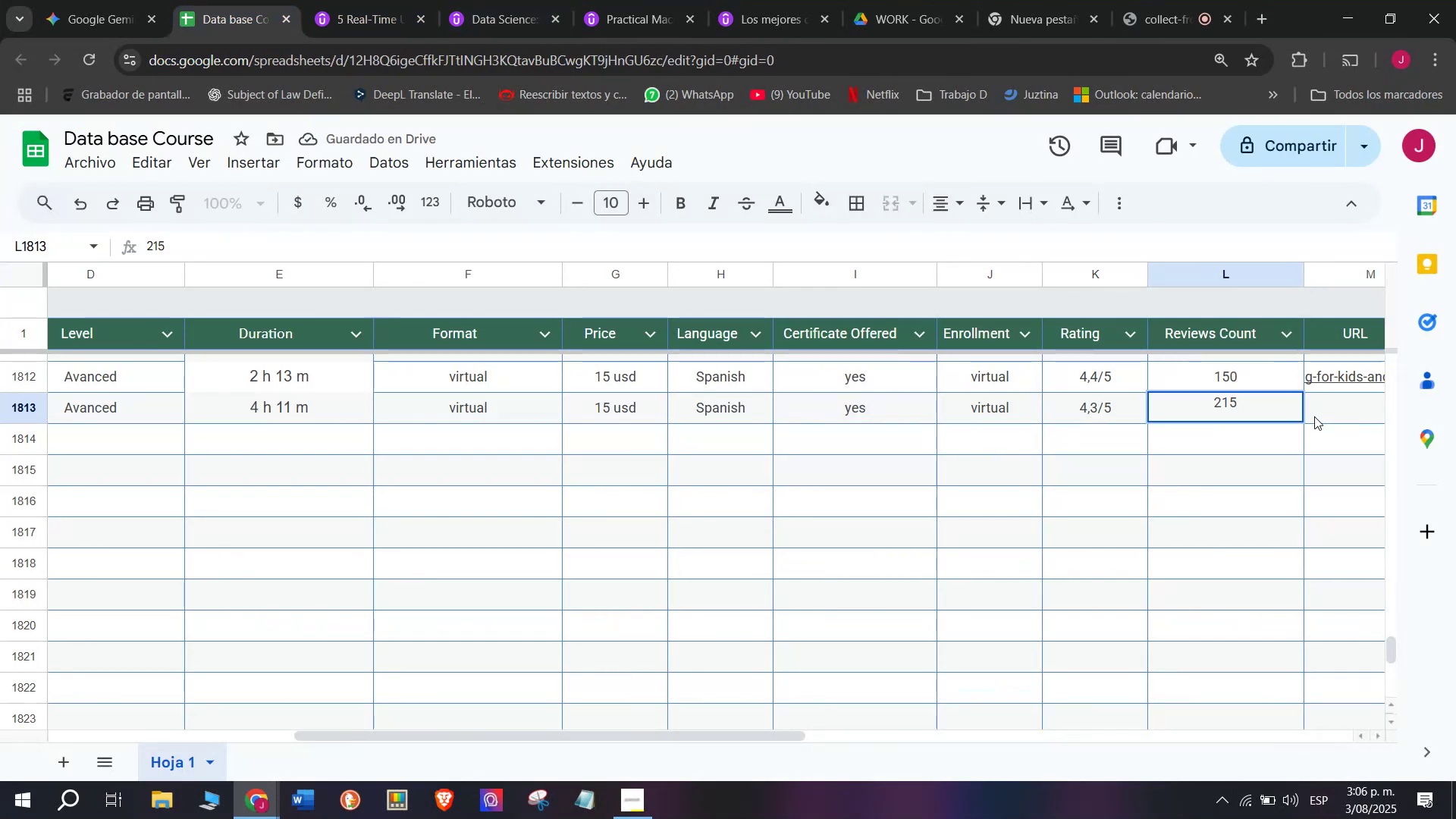 
left_click([1351, 410])
 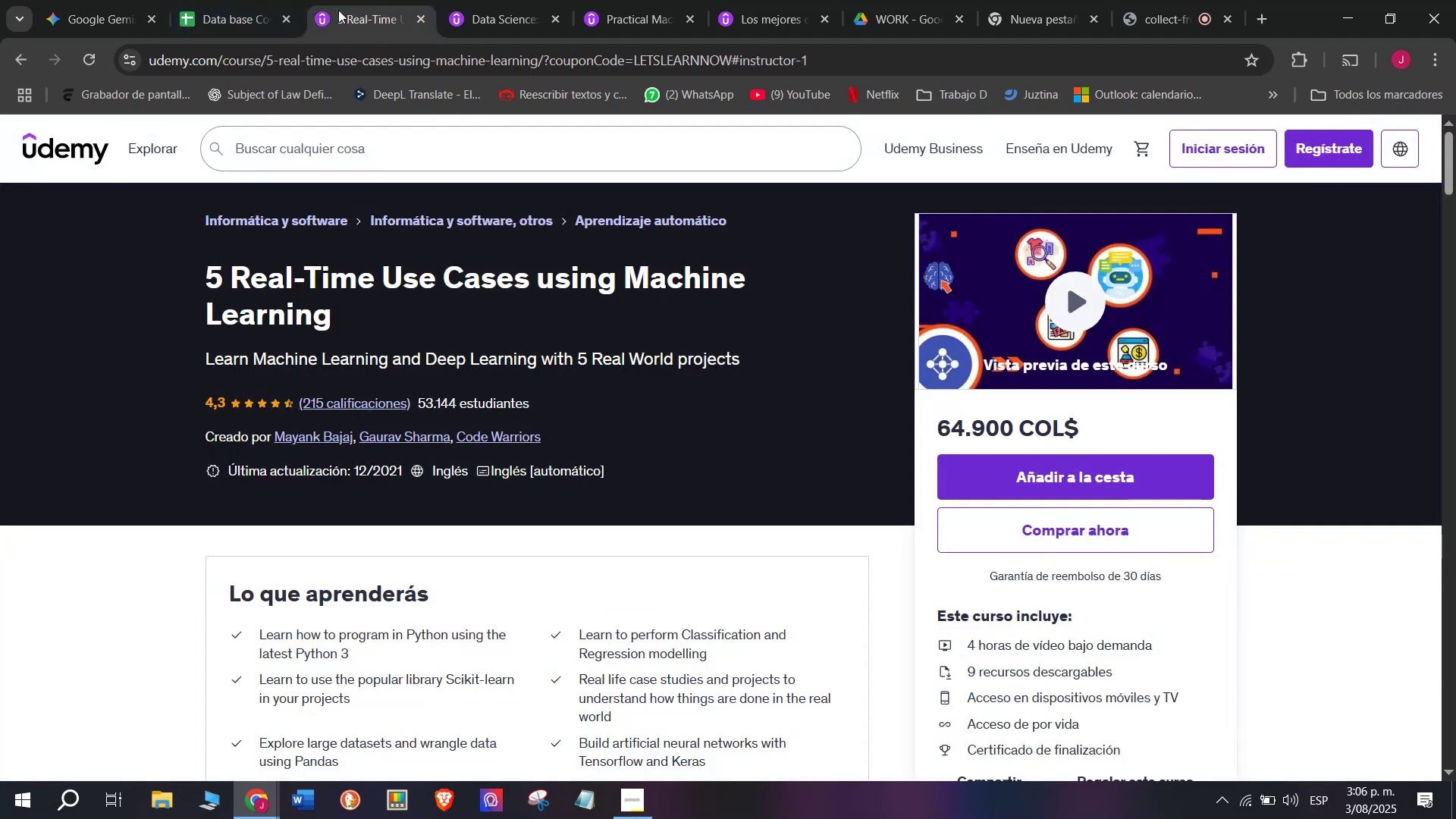 
double_click([362, 48])
 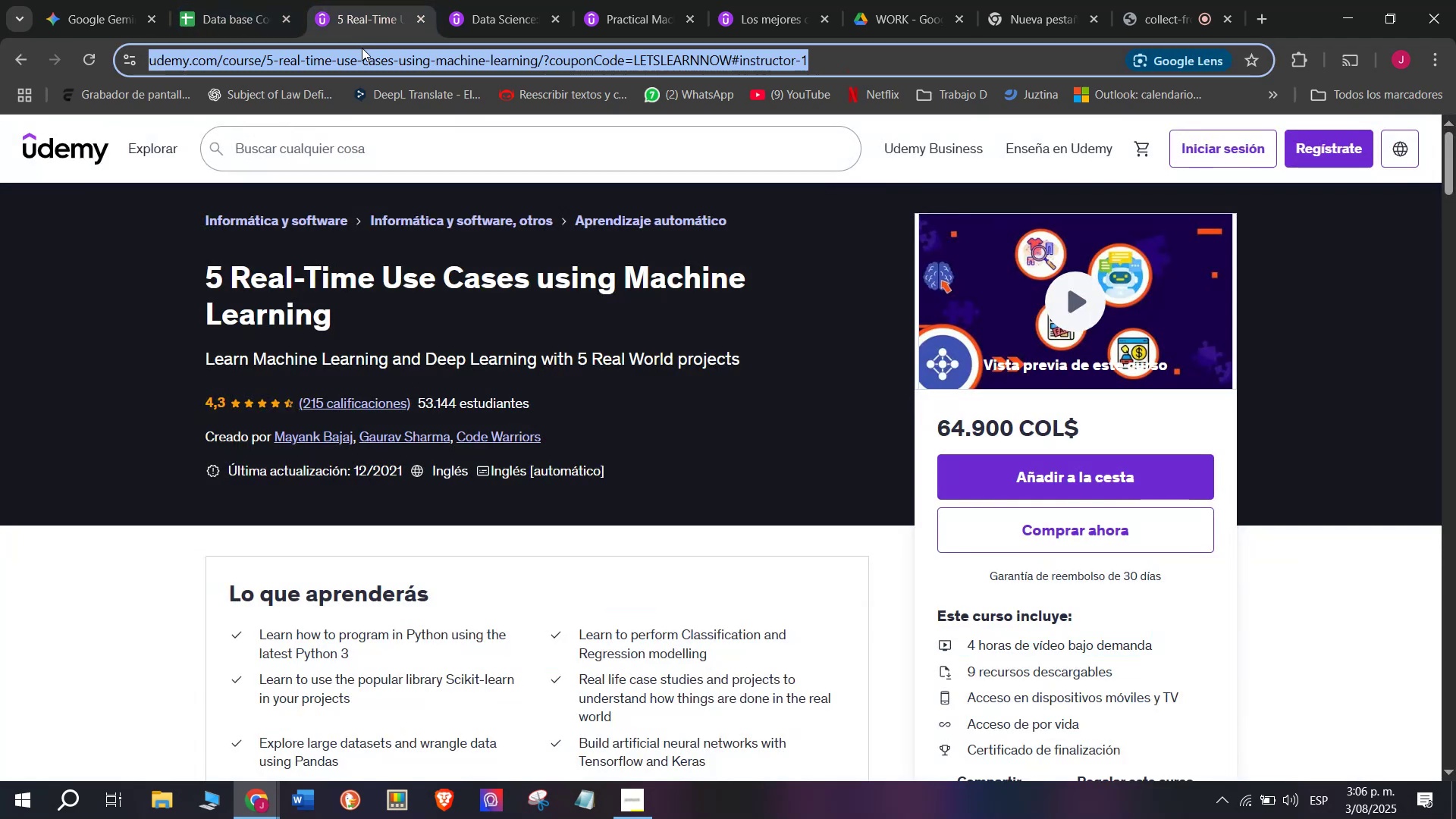 
triple_click([362, 48])
 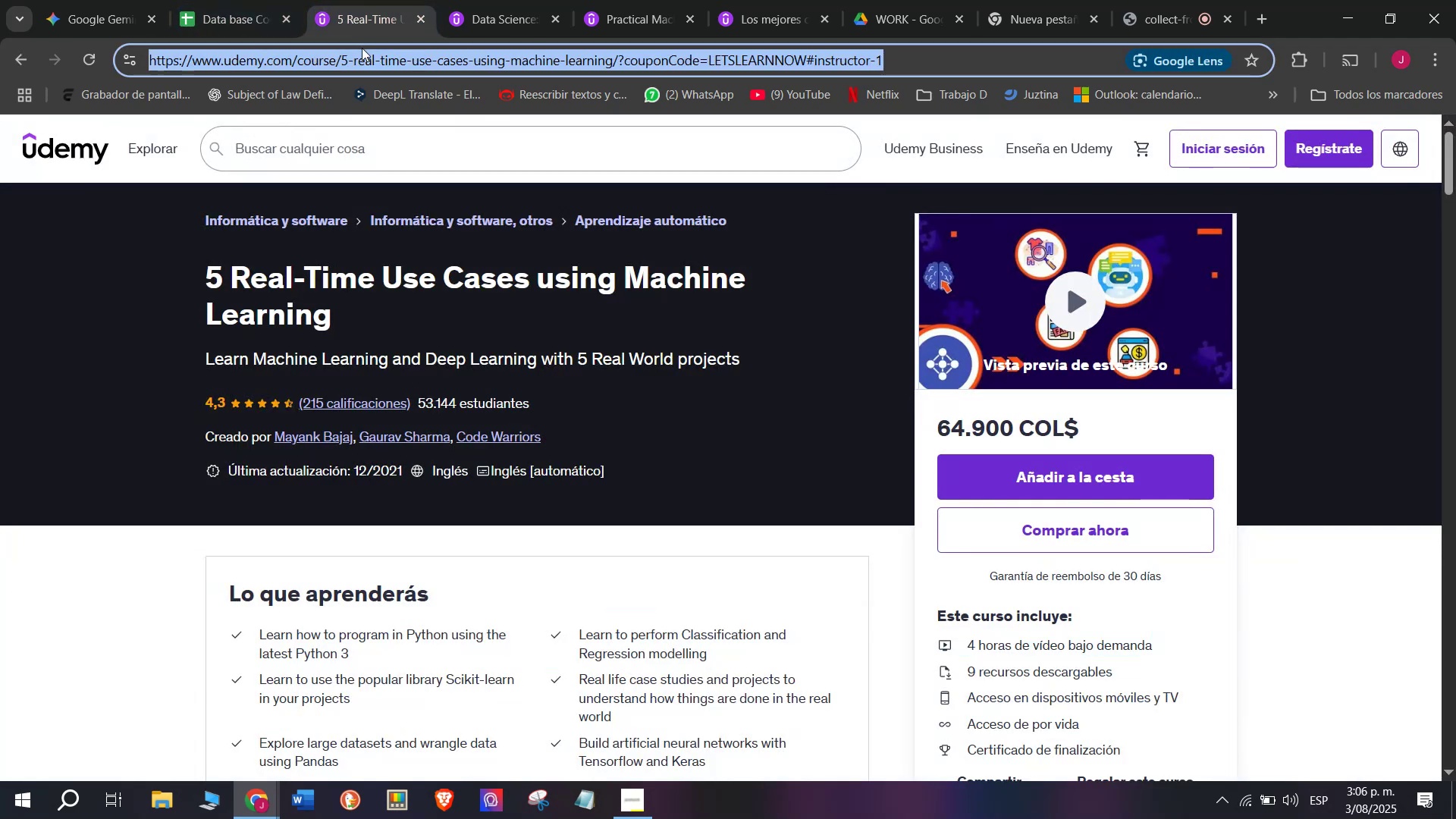 
triple_click([362, 48])
 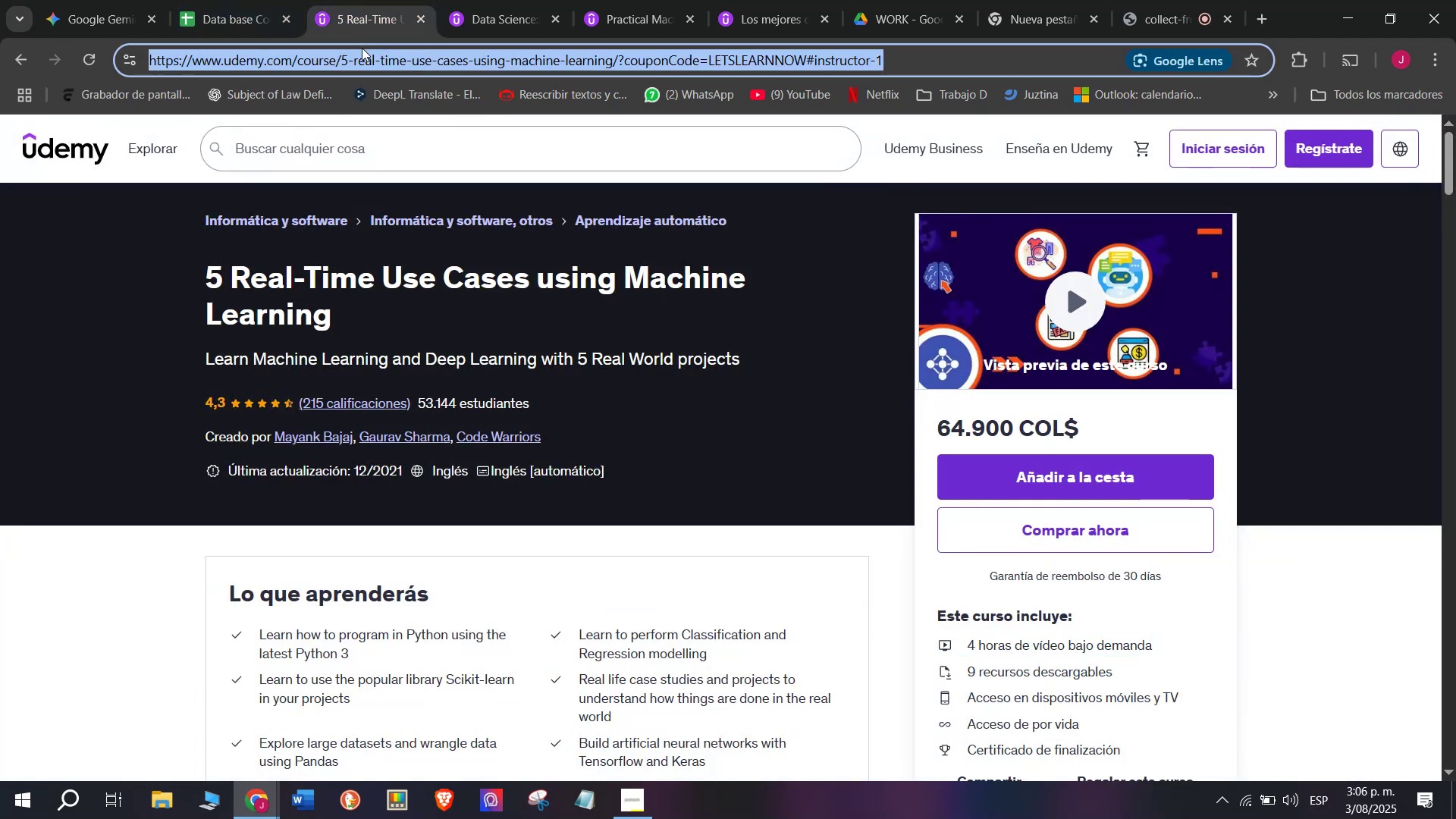 
key(Break)
 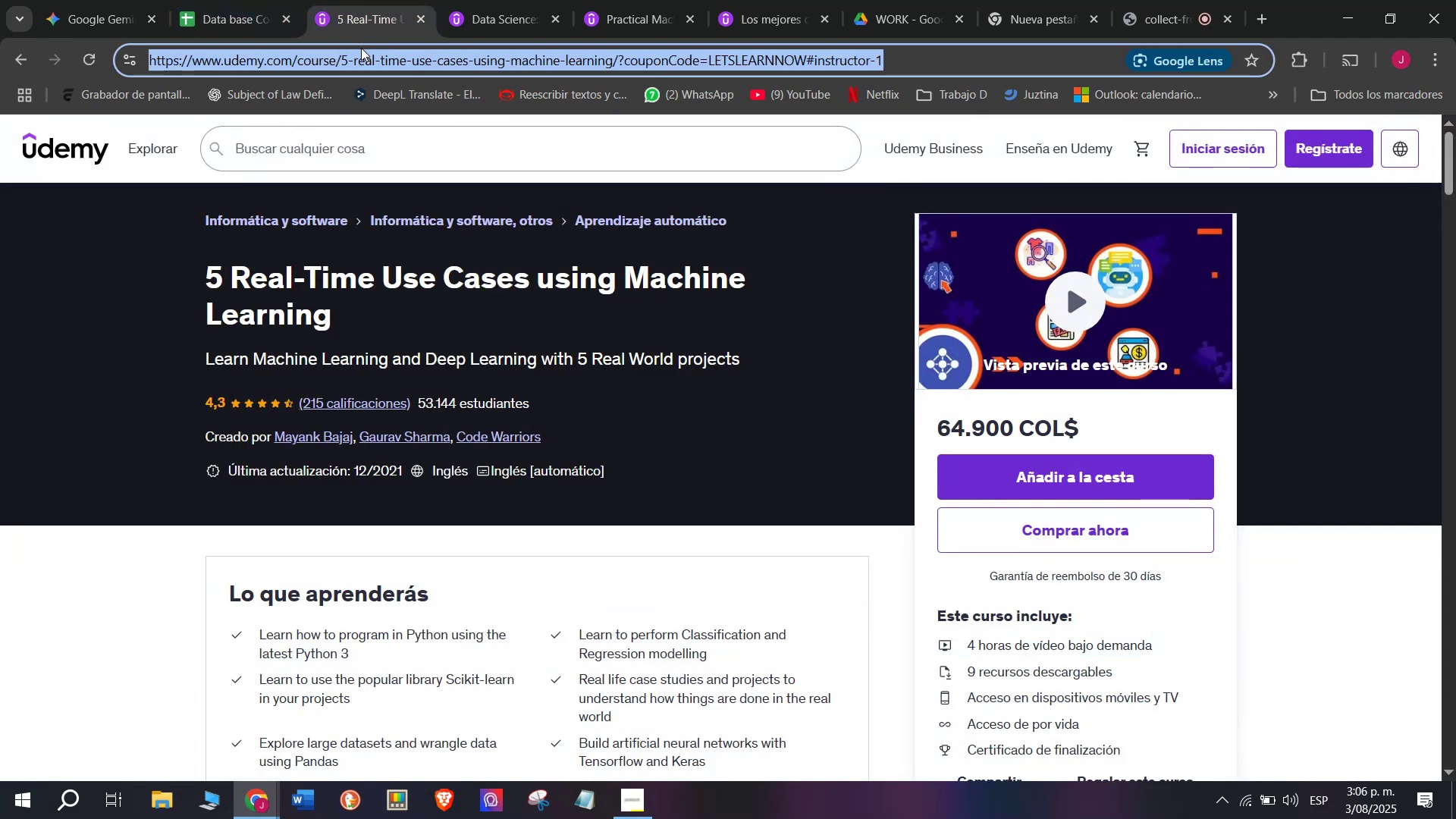 
key(Control+ControlLeft)
 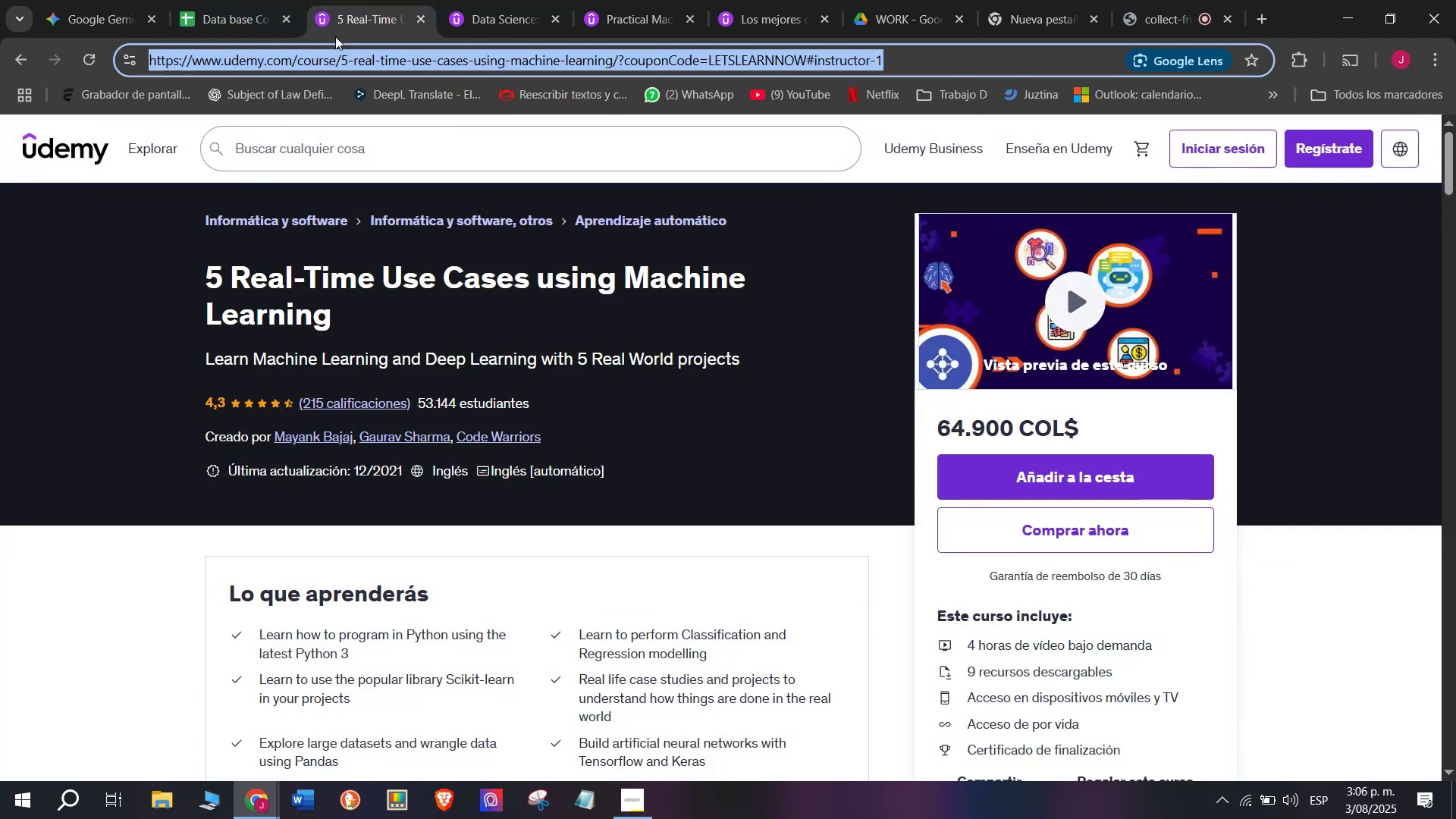 
key(Control+C)
 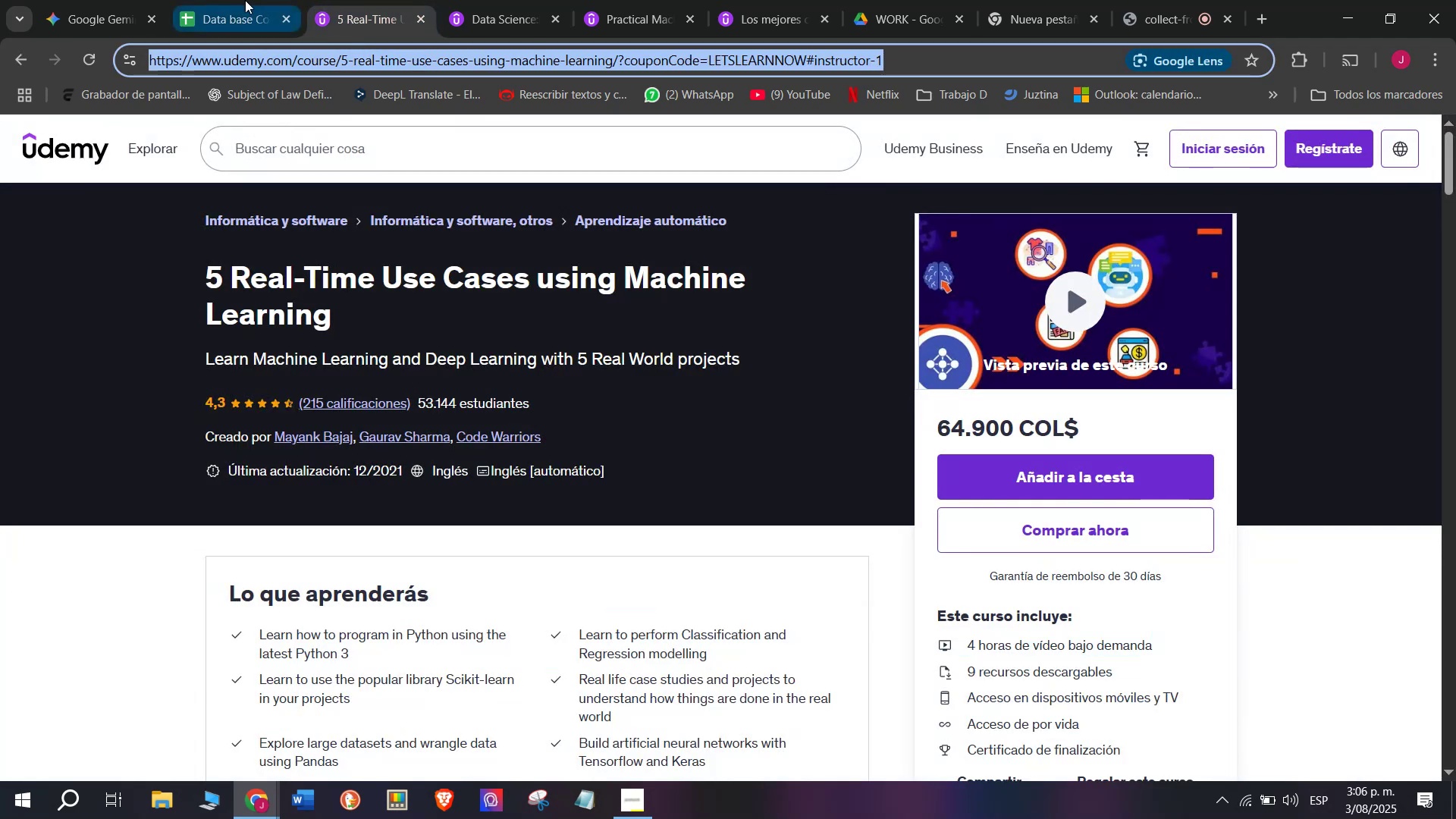 
triple_click([245, 0])
 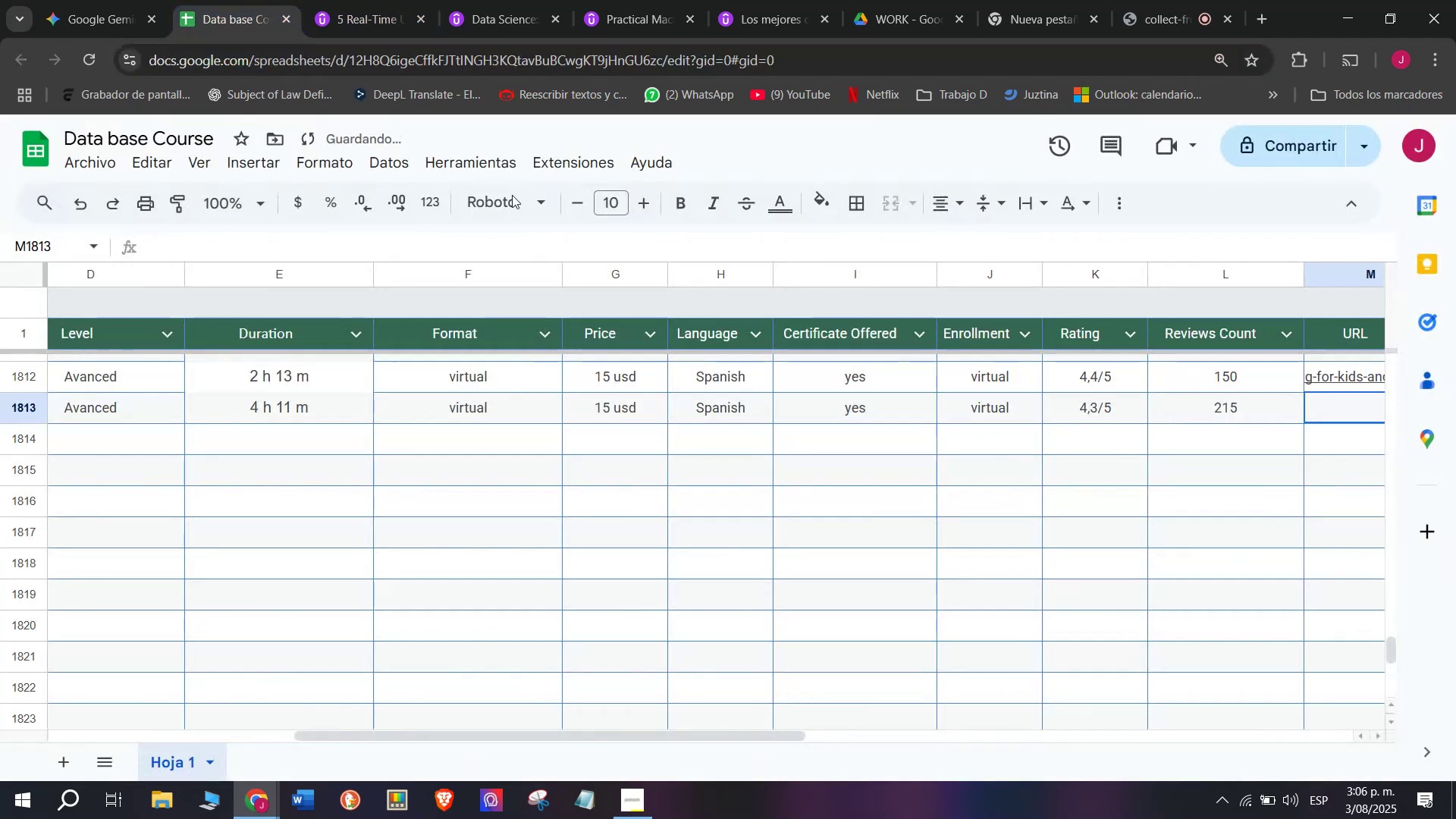 
key(Control+V)
 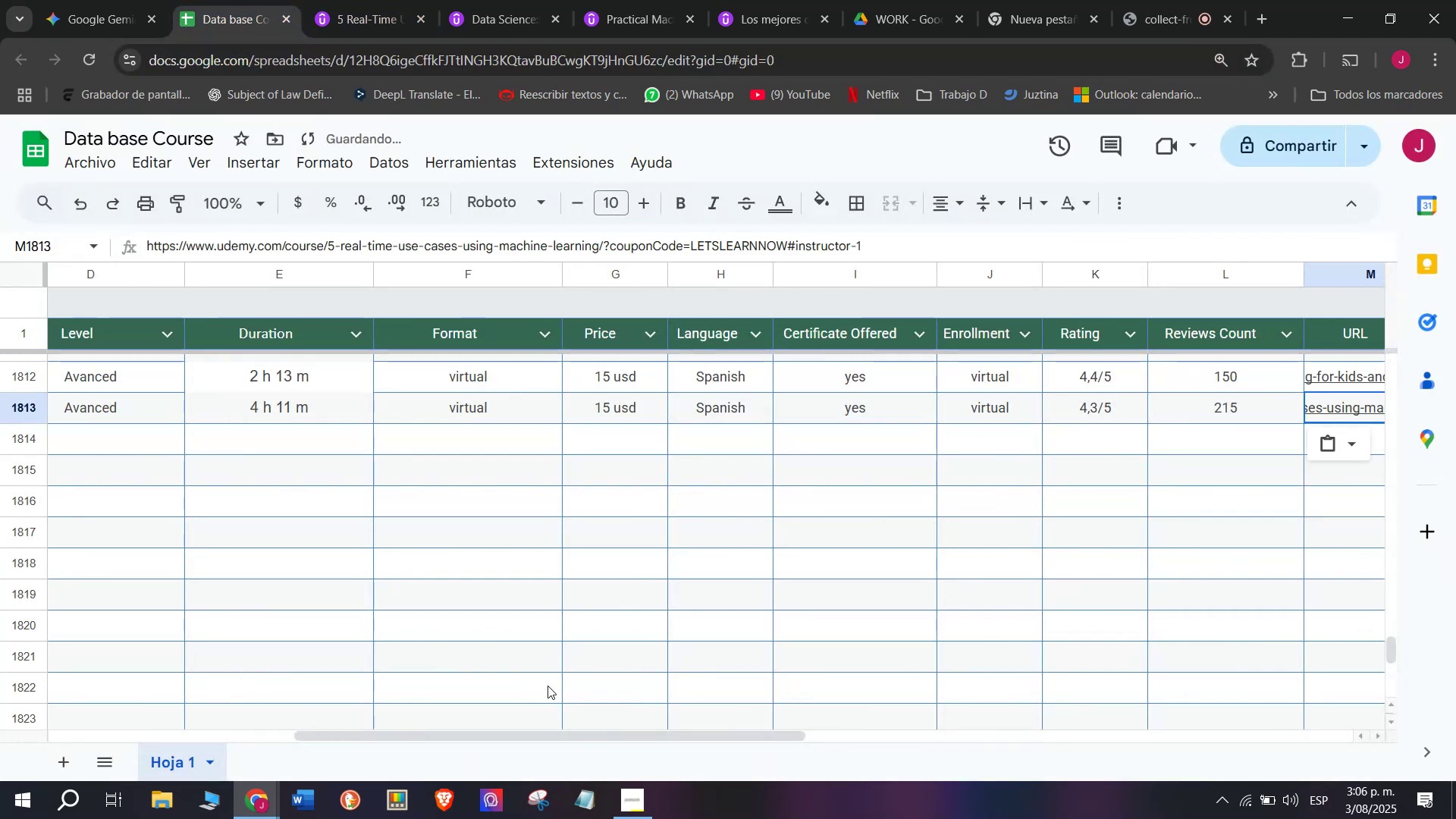 
key(Control+ControlLeft)
 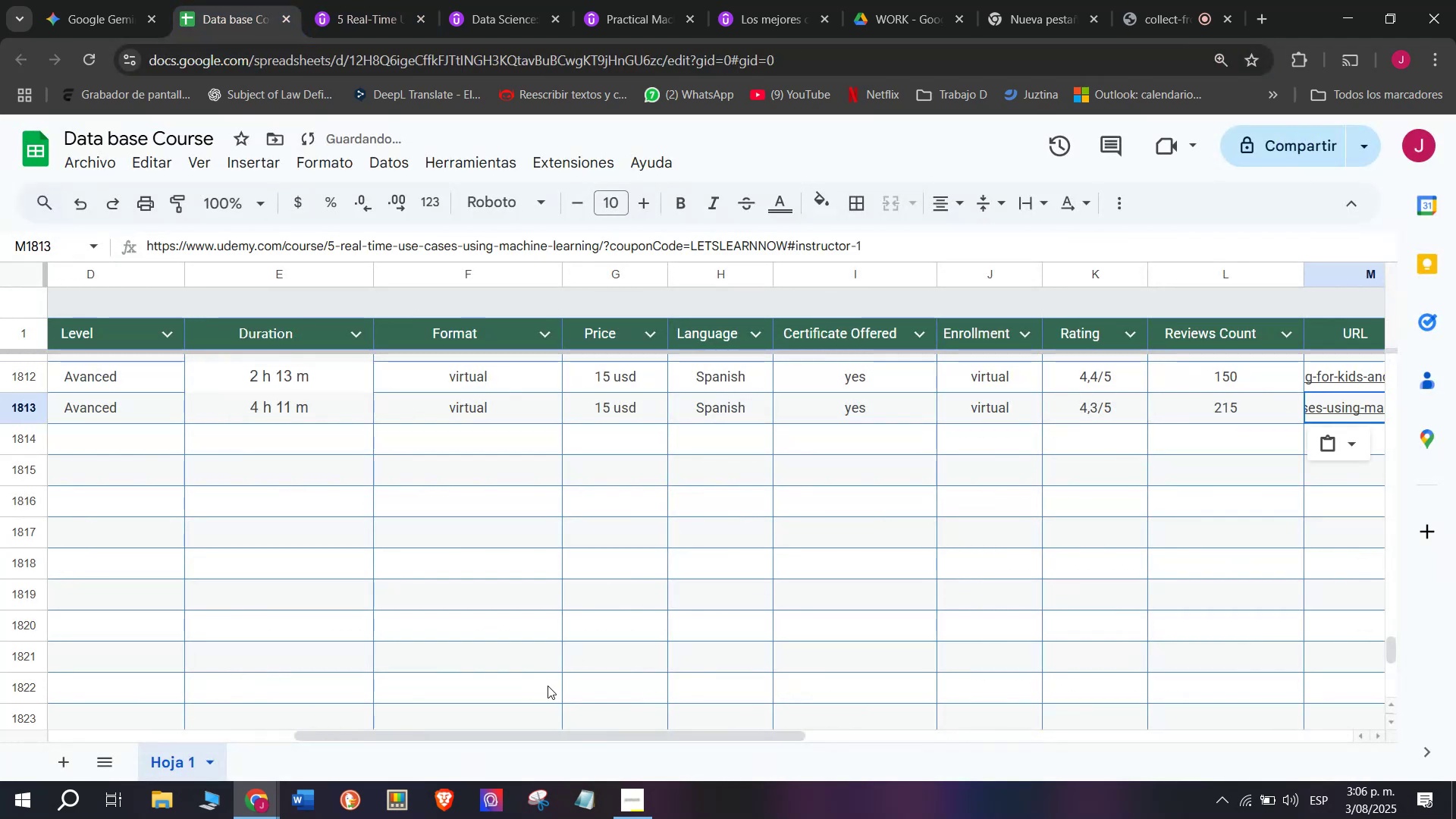 
key(Z)
 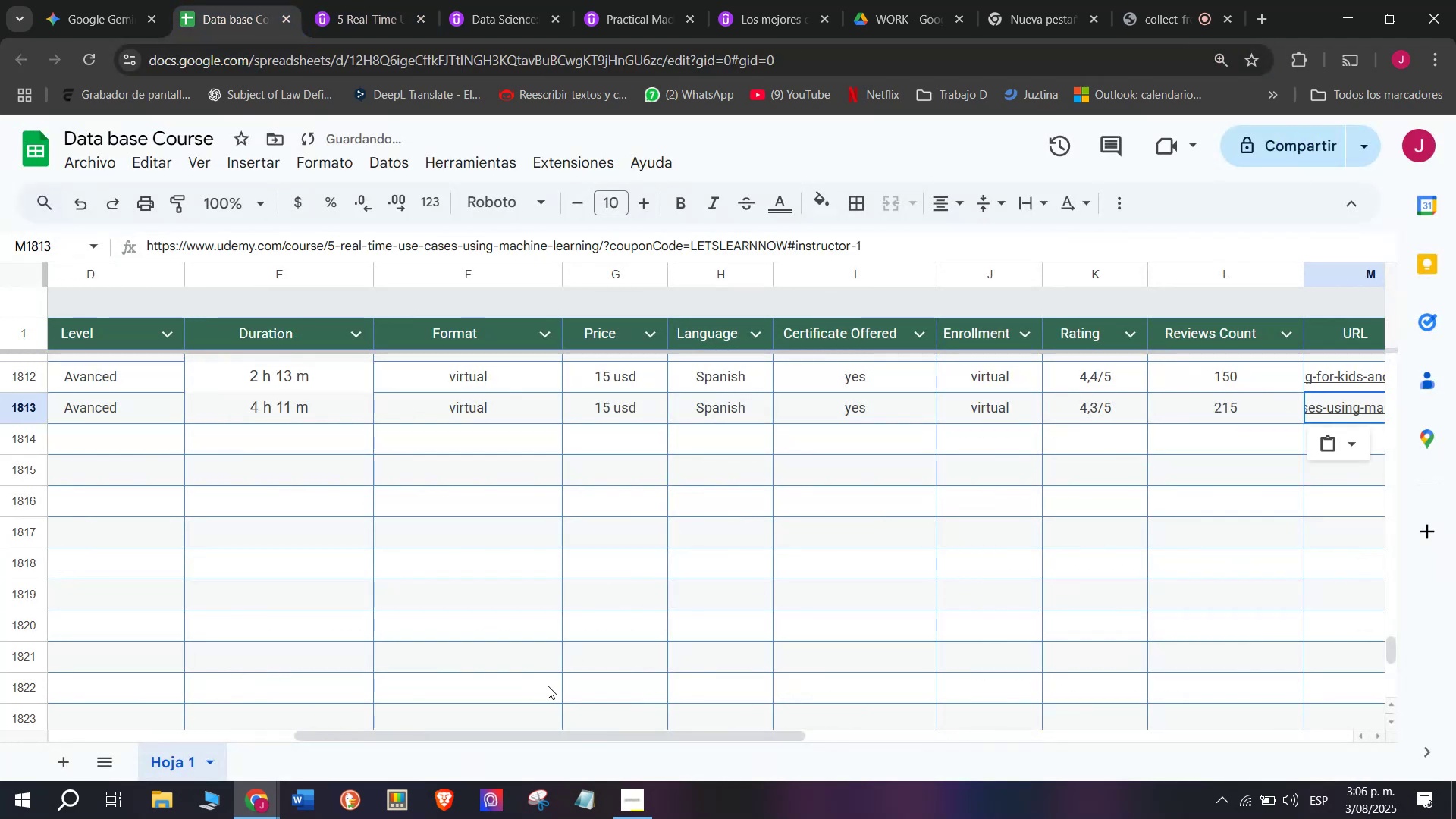 
scroll: coordinate [196, 419], scroll_direction: up, amount: 8.0
 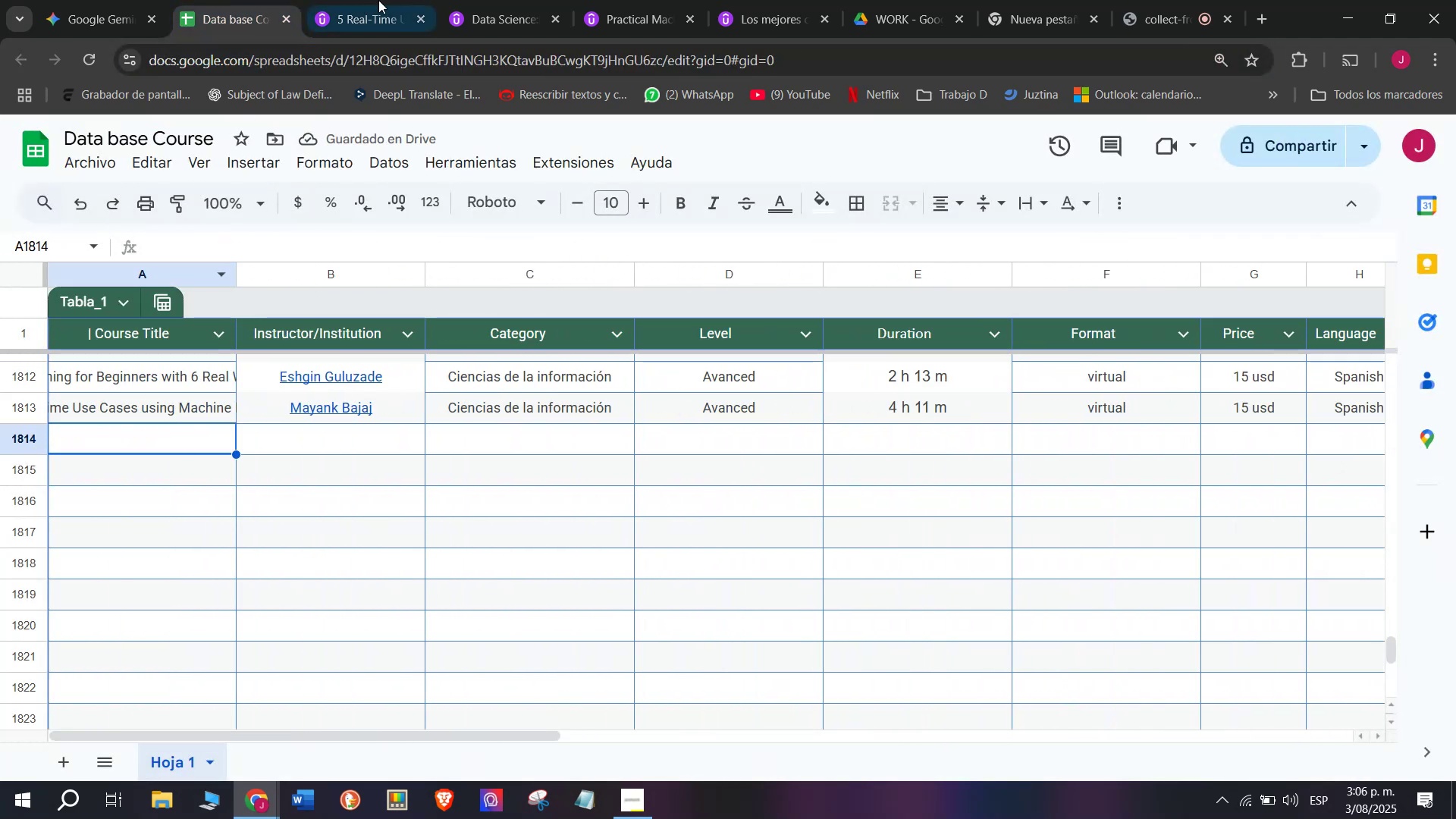 
left_click([196, 432])
 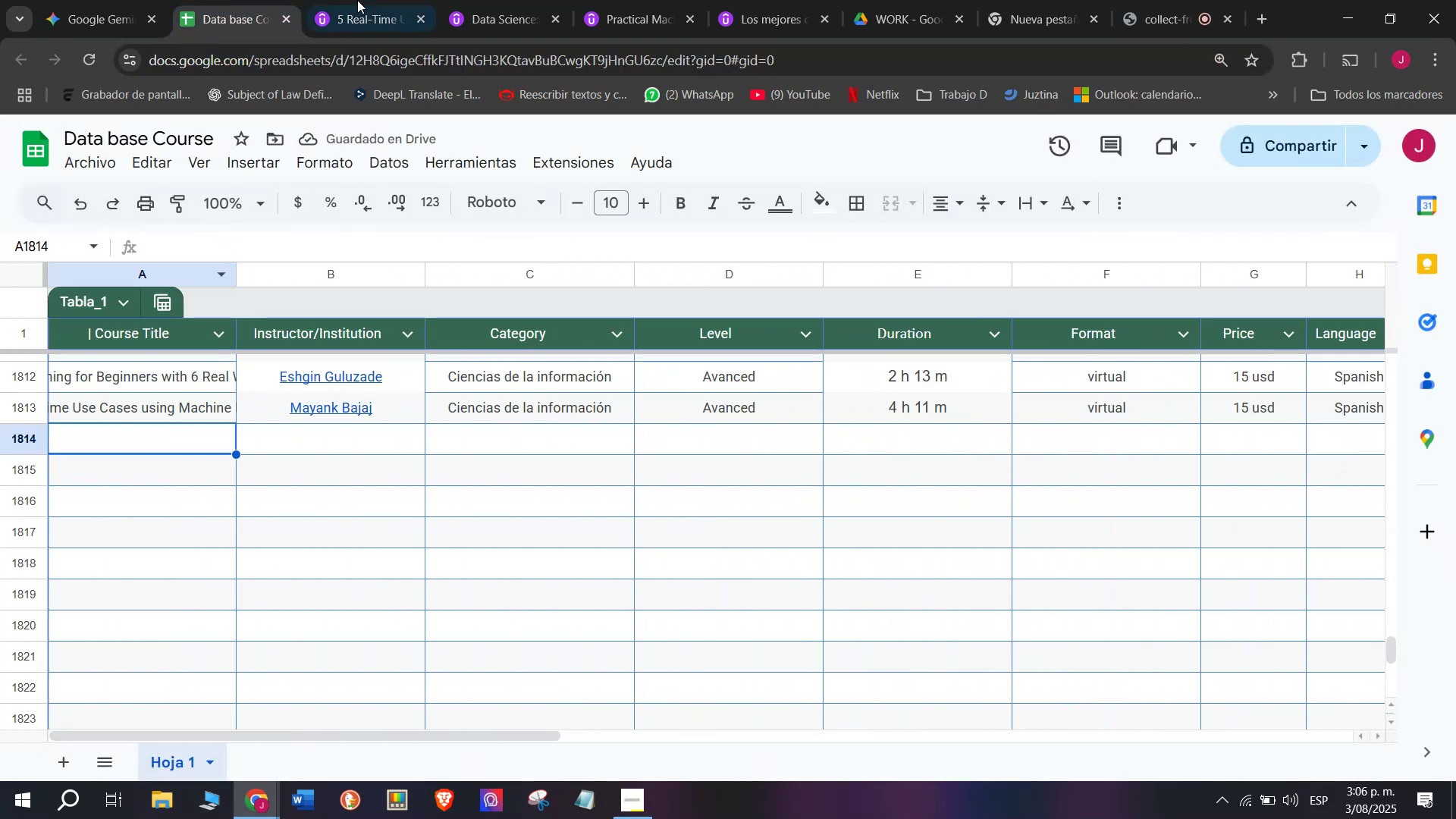 
left_click([417, 0])
 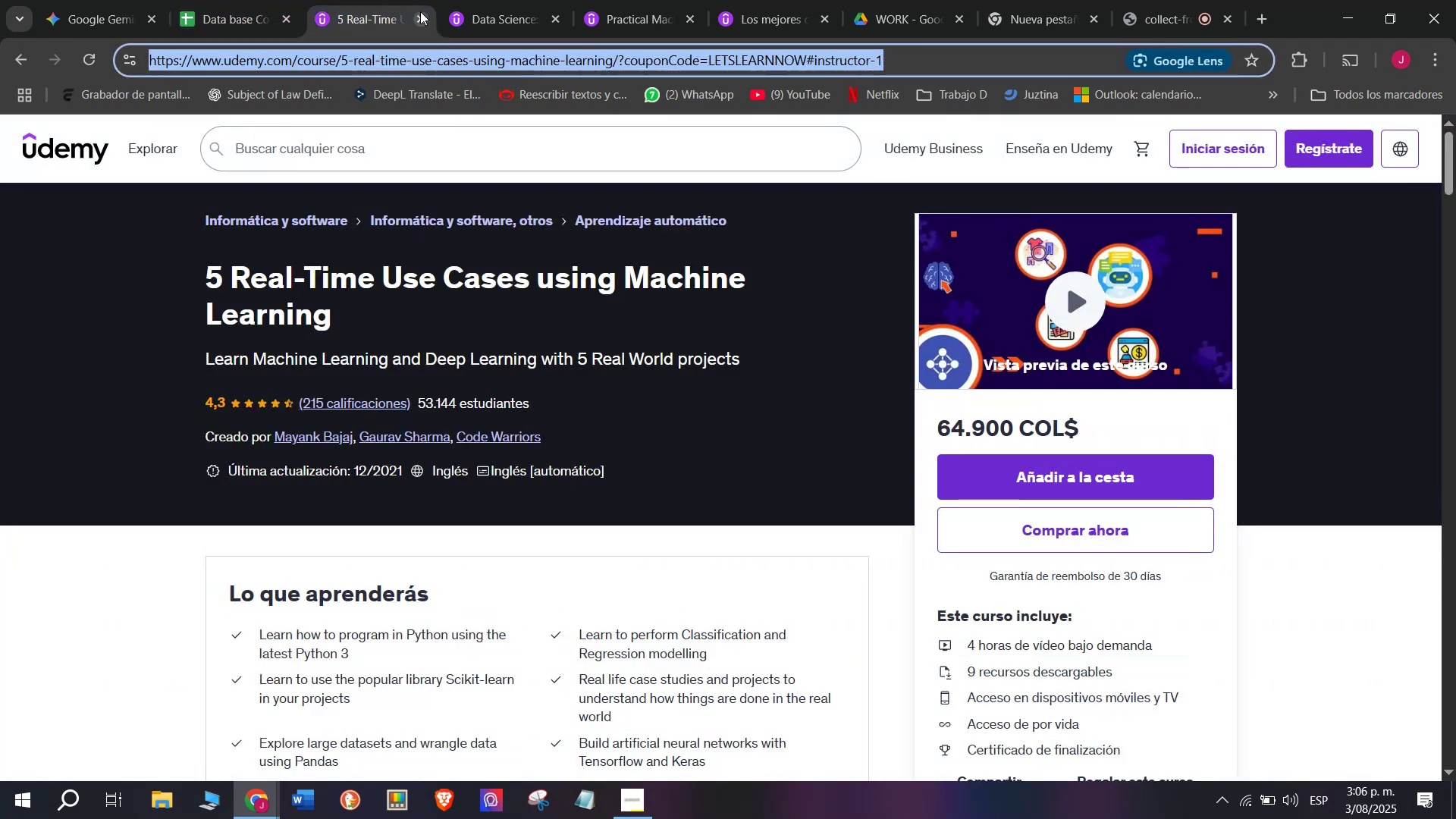 
left_click([420, 11])
 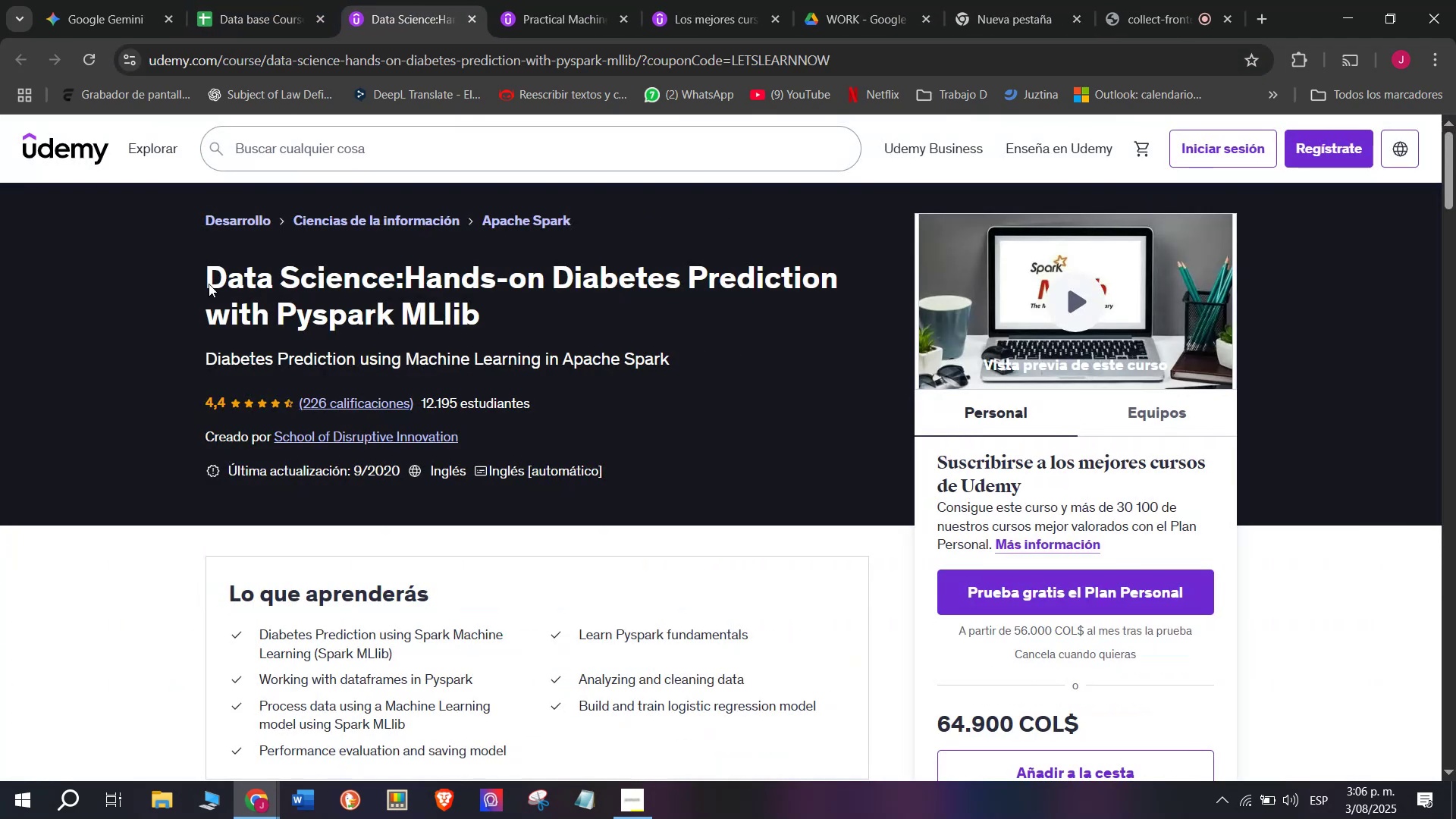 
left_click_drag(start_coordinate=[186, 265], to_coordinate=[532, 322])
 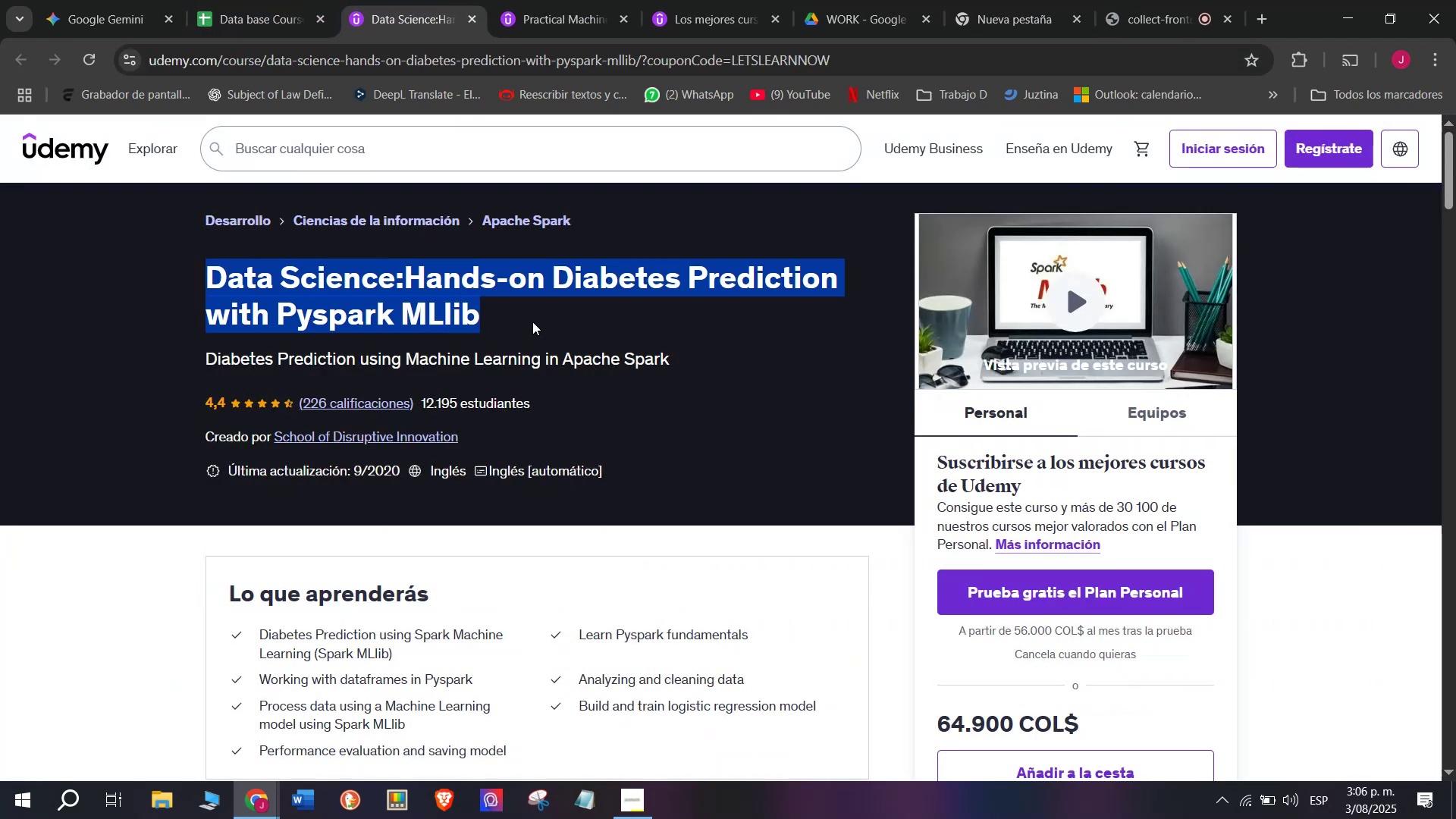 
key(Break)
 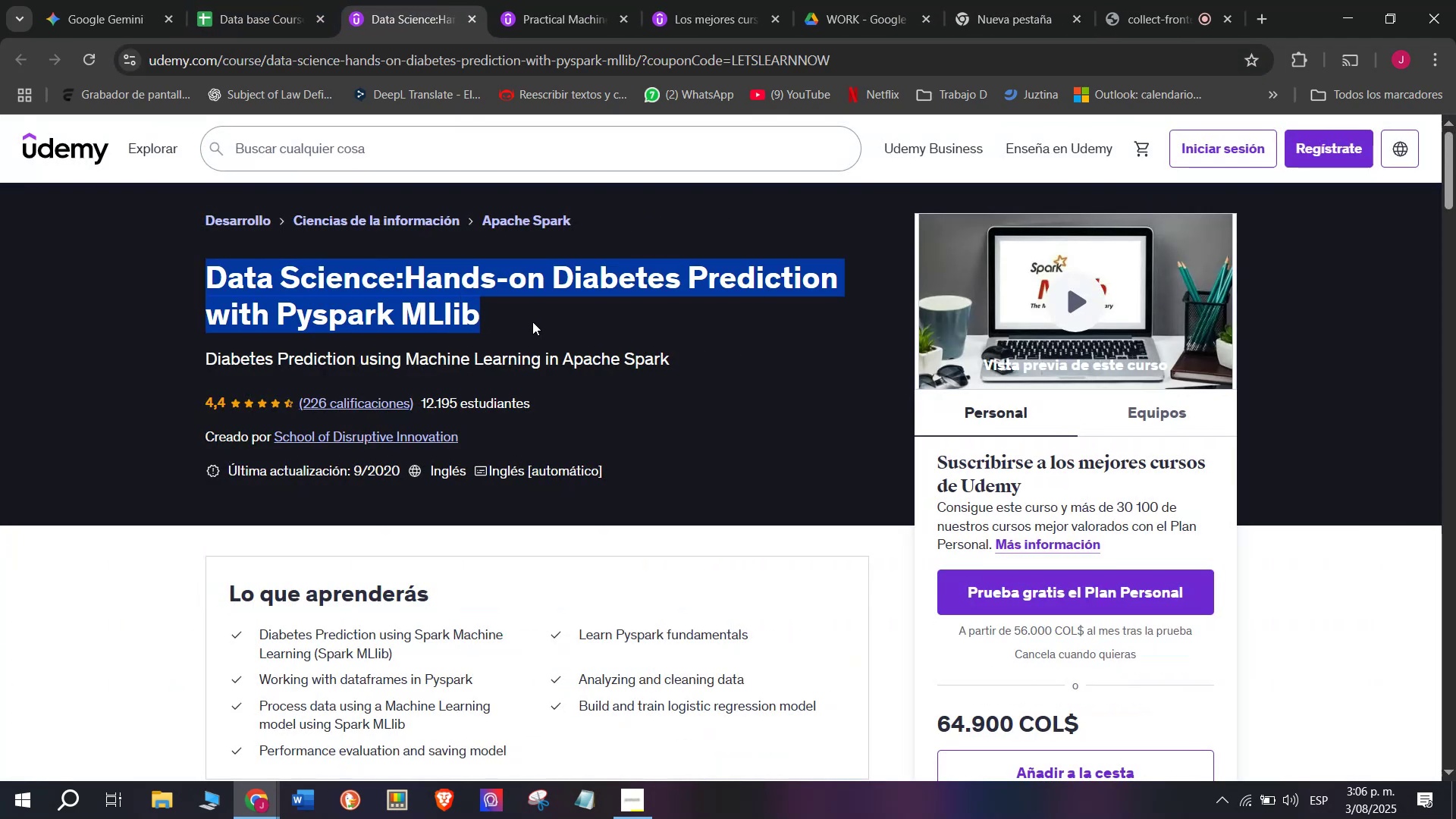 
key(Control+ControlLeft)
 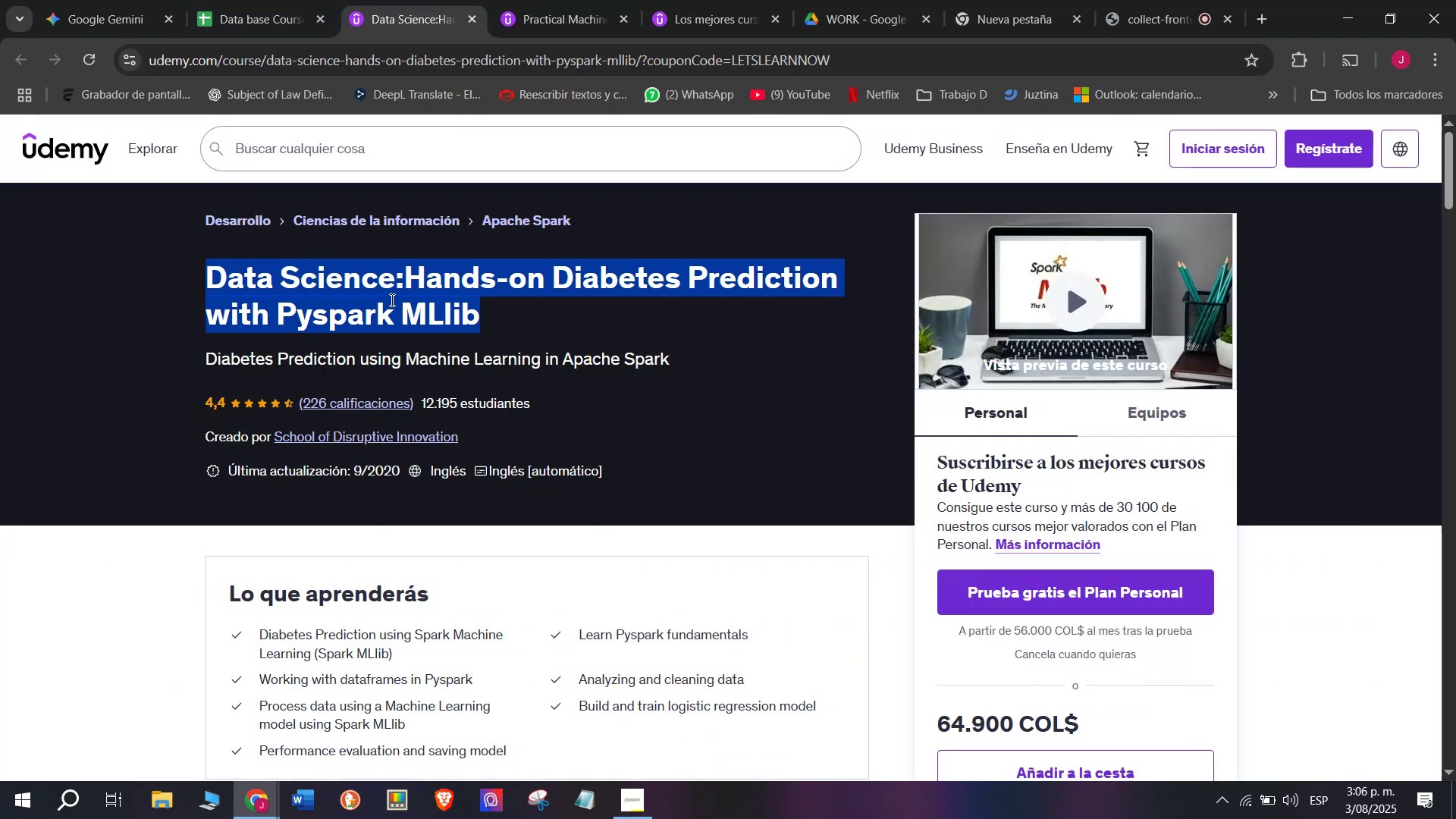 
key(Control+C)
 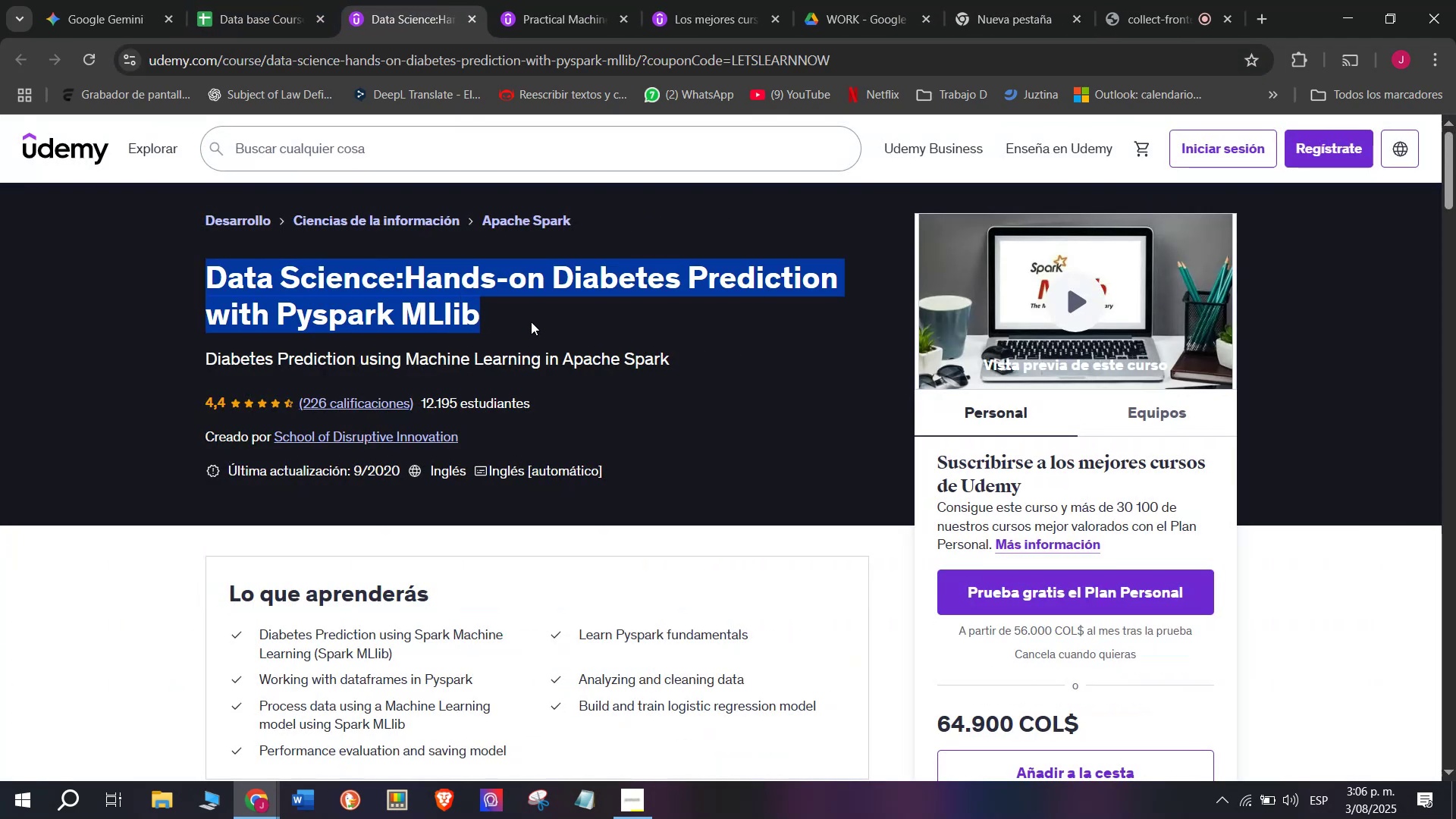 
key(Break)
 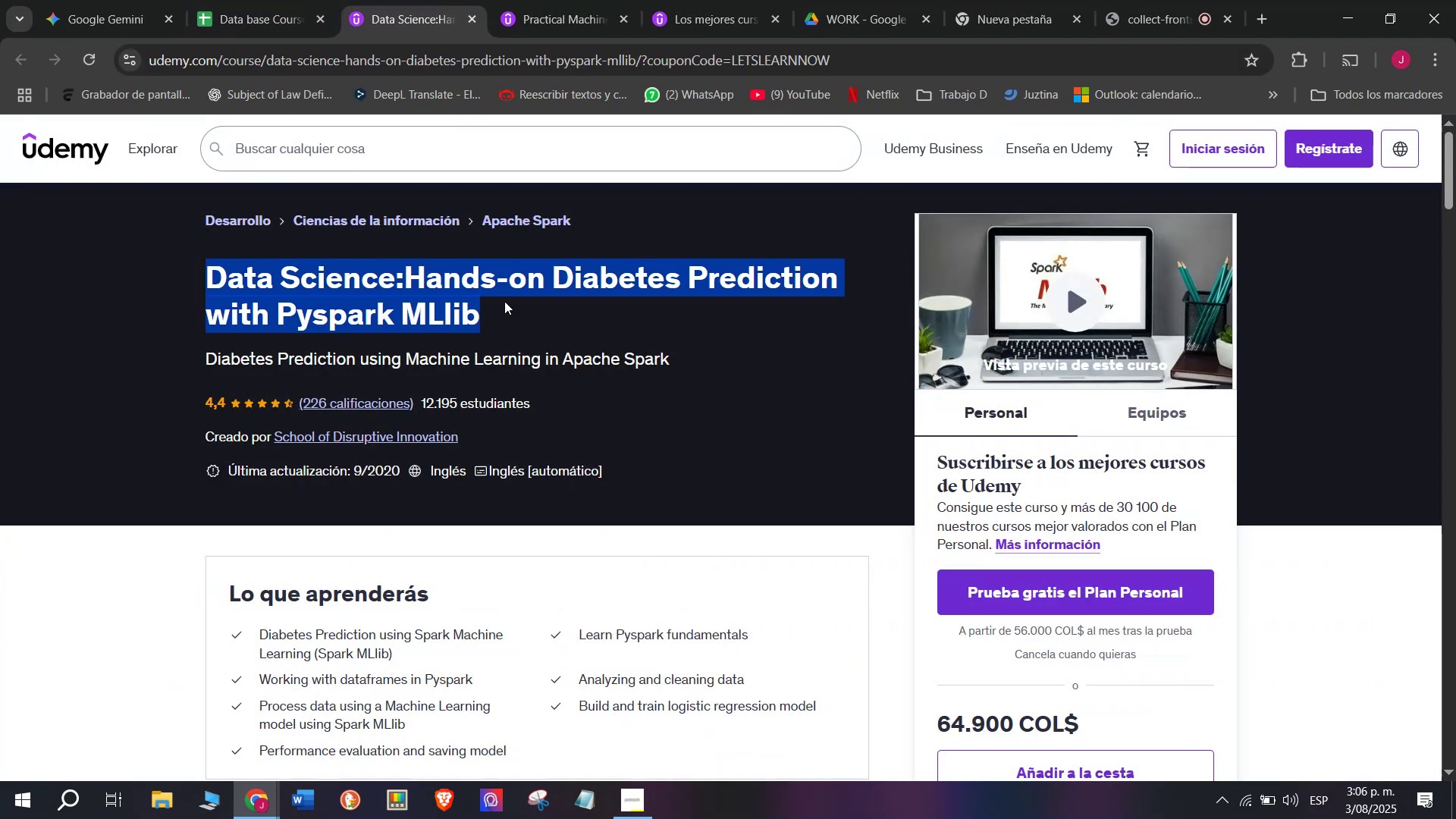 
key(Control+C)
 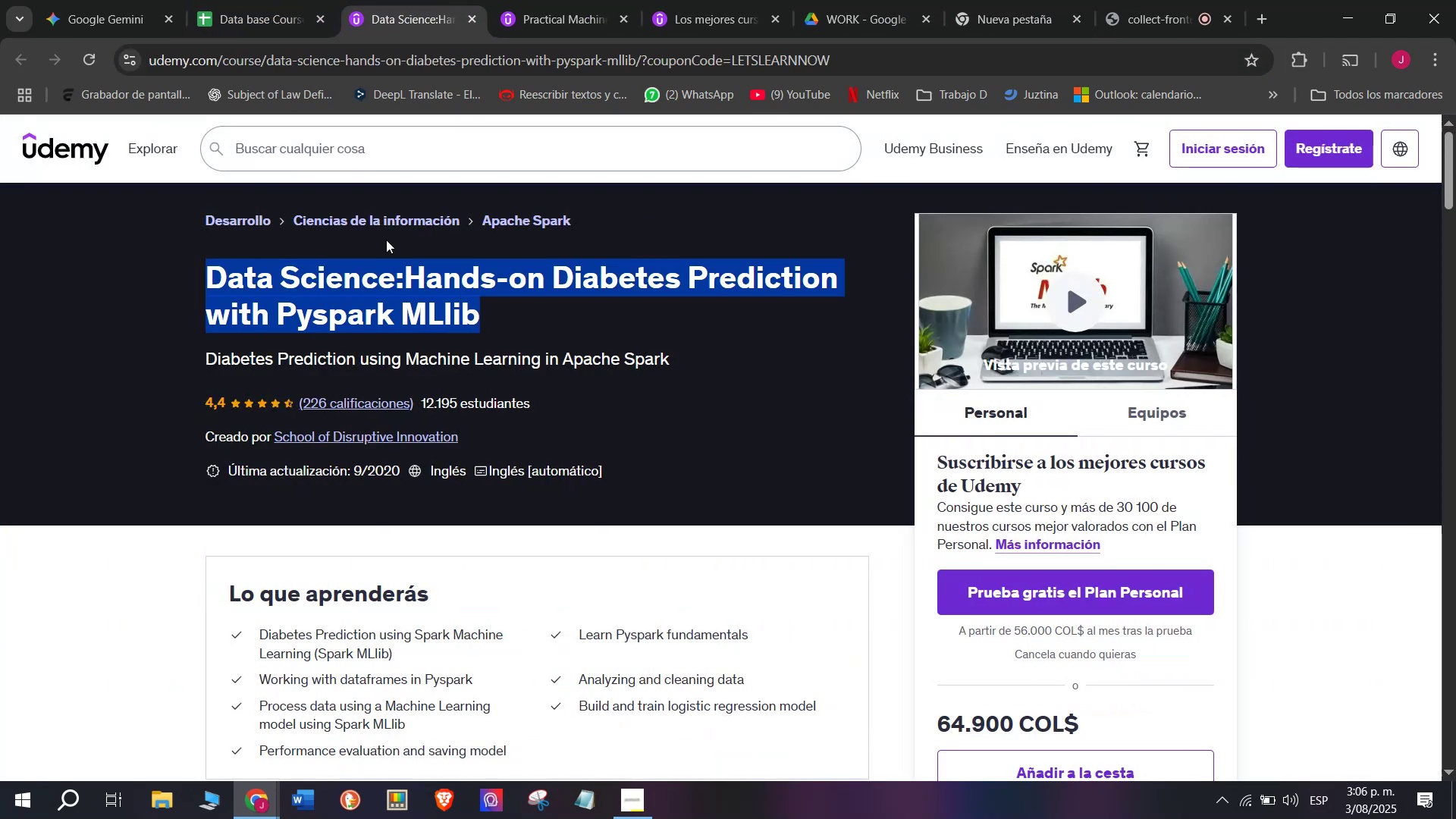 
key(Control+ControlLeft)
 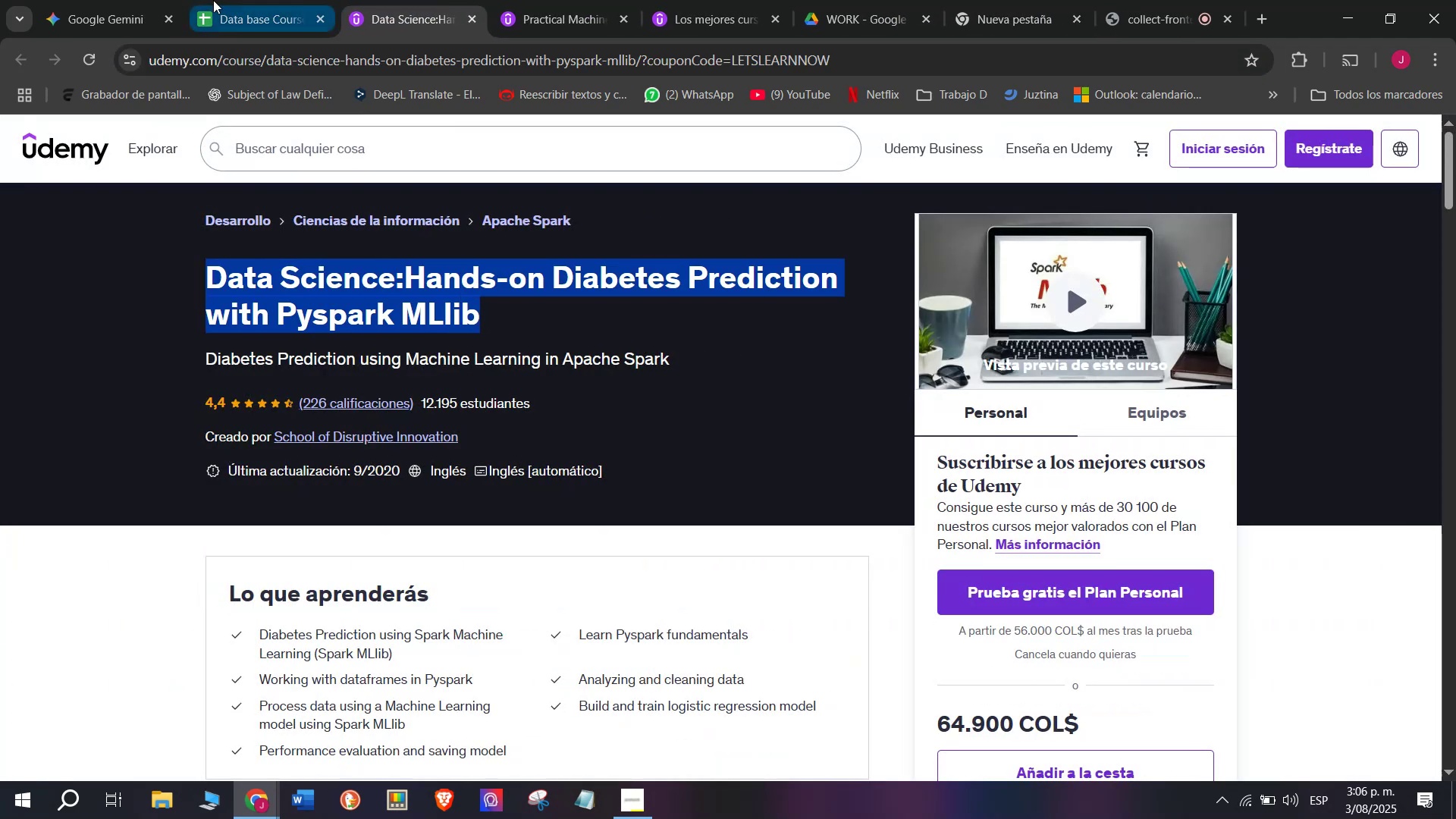 
left_click([223, 0])
 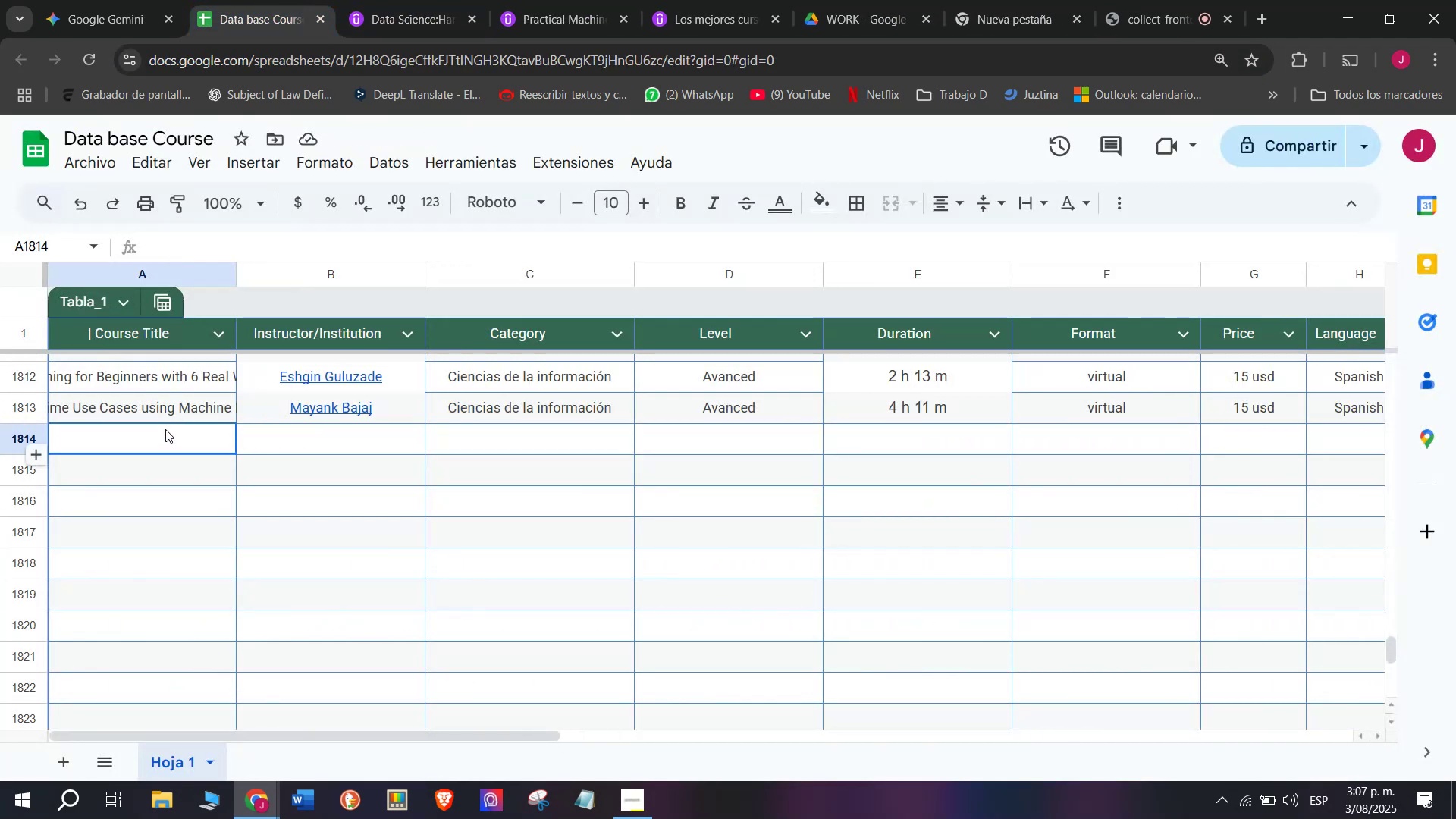 
key(Z)
 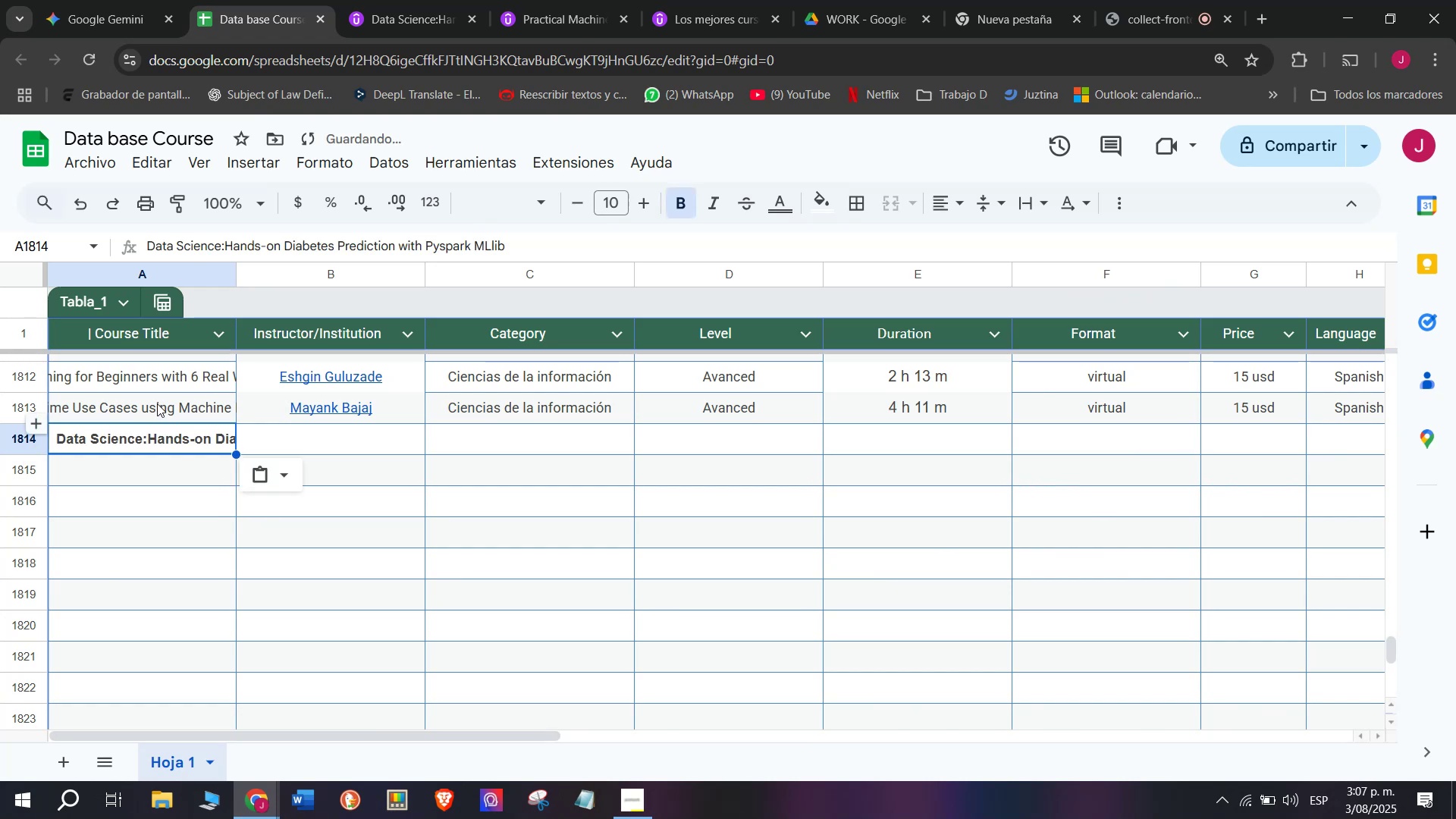 
key(Control+ControlLeft)
 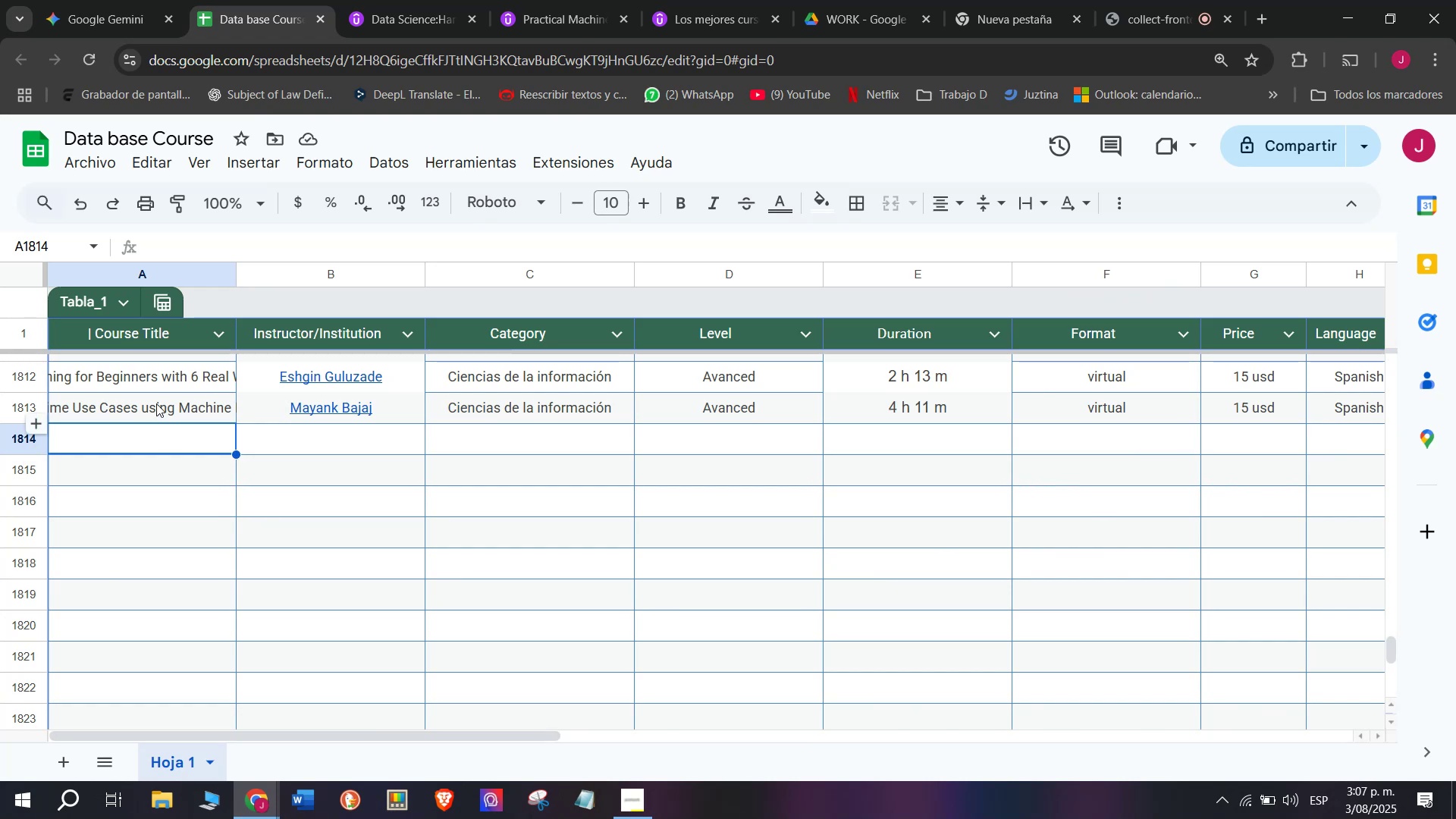 
key(Control+V)
 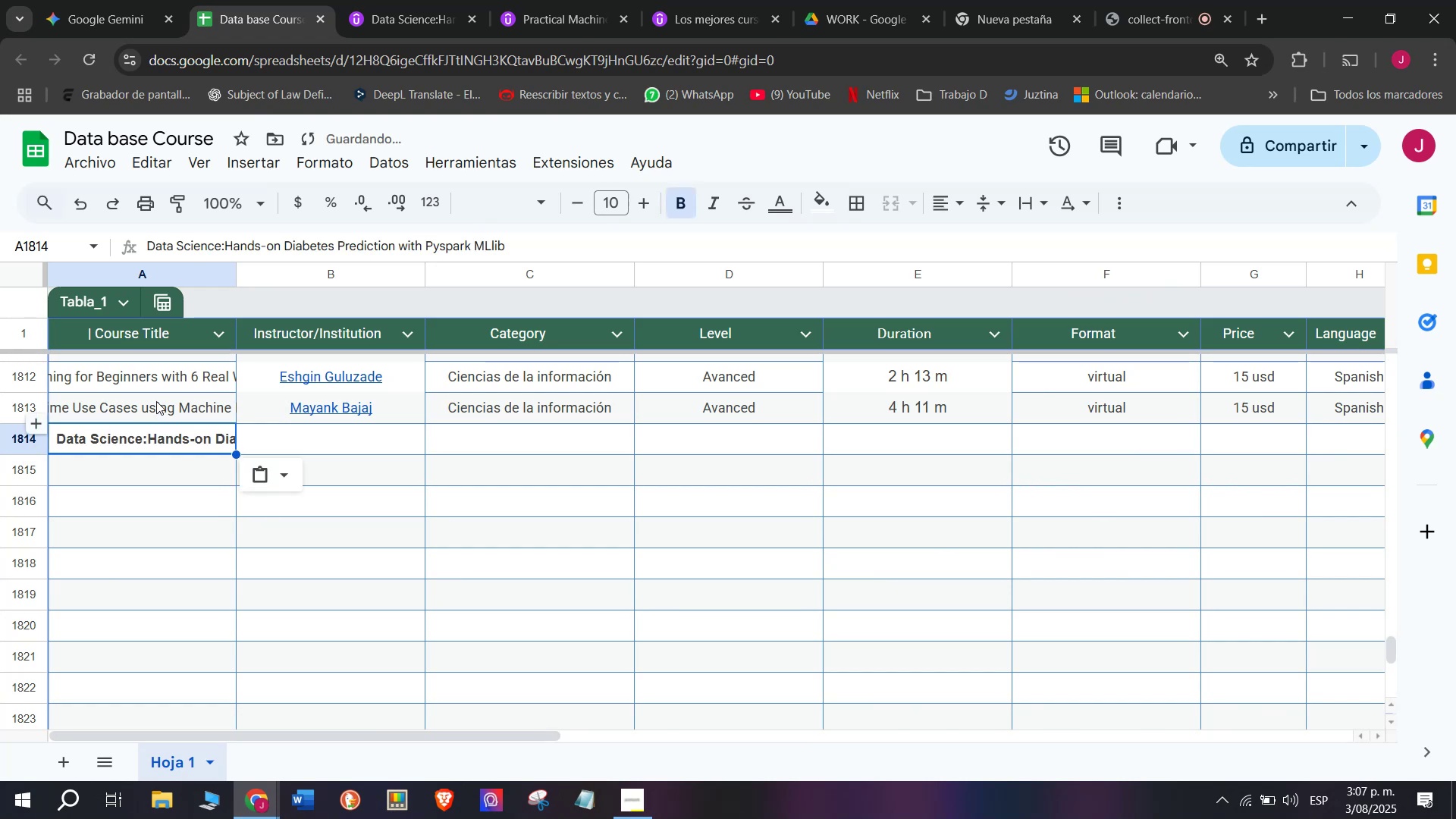 
key(Control+Shift+ControlLeft)
 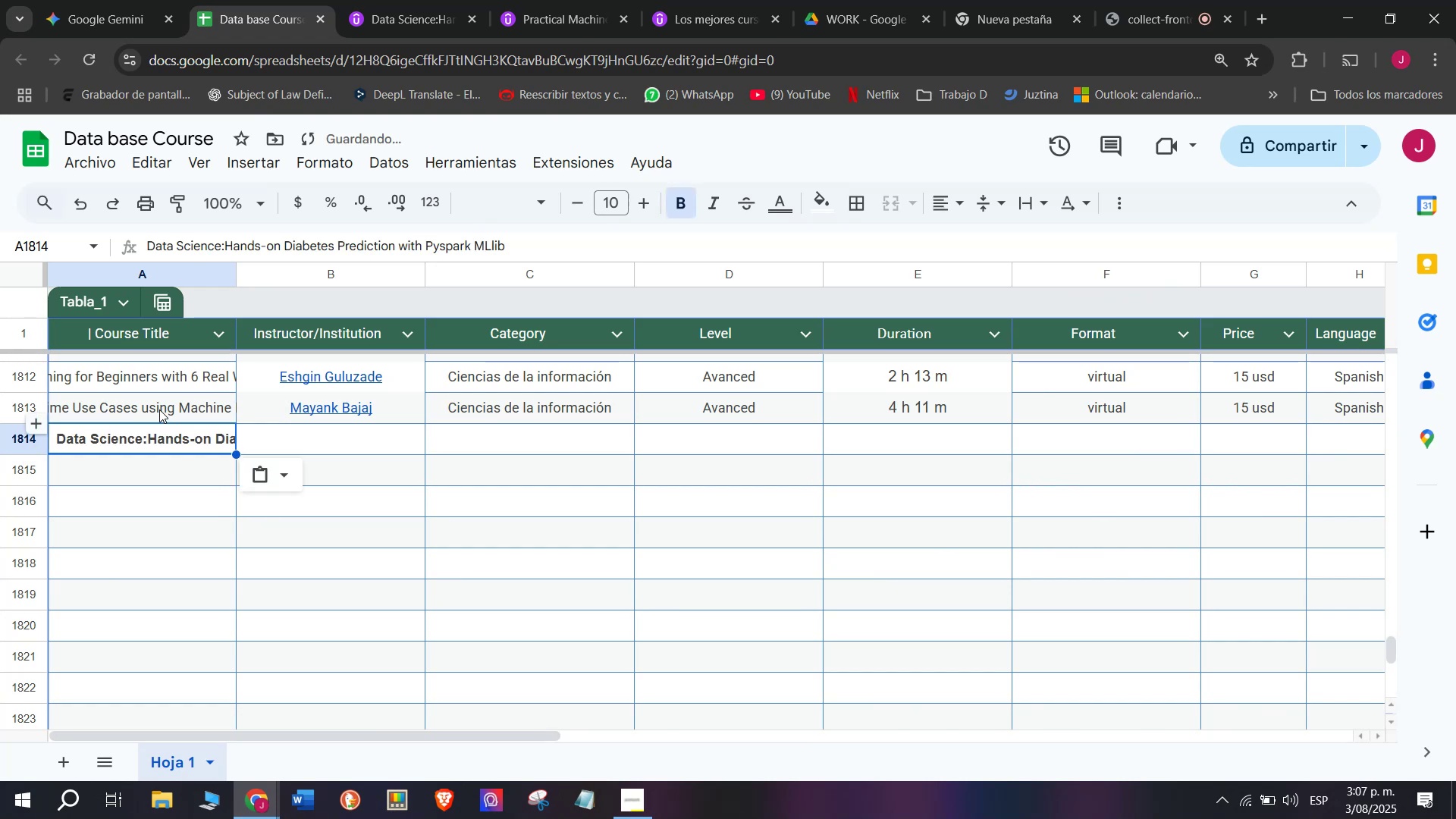 
key(Shift+ShiftLeft)
 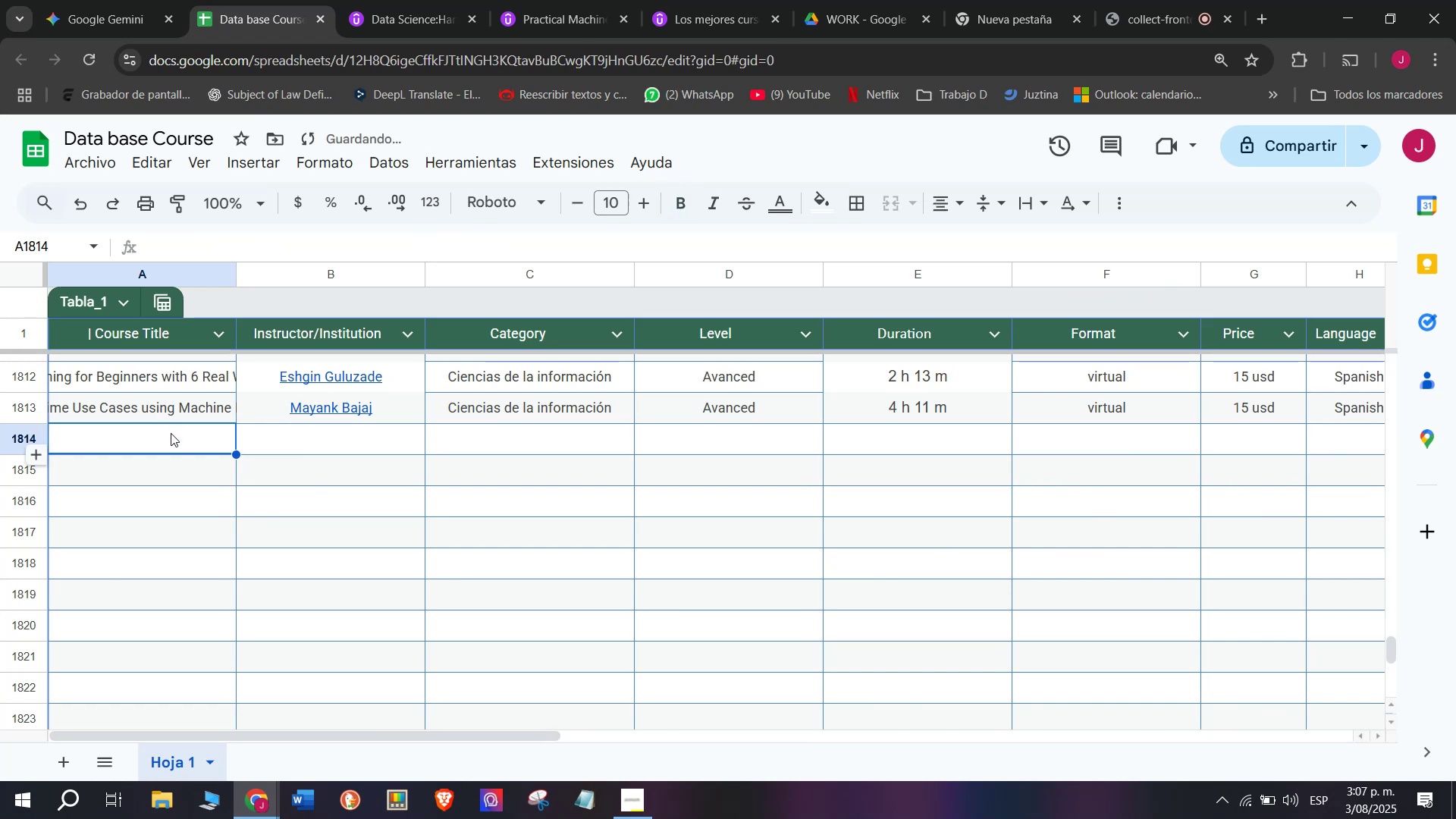 
key(Control+Shift+Z)
 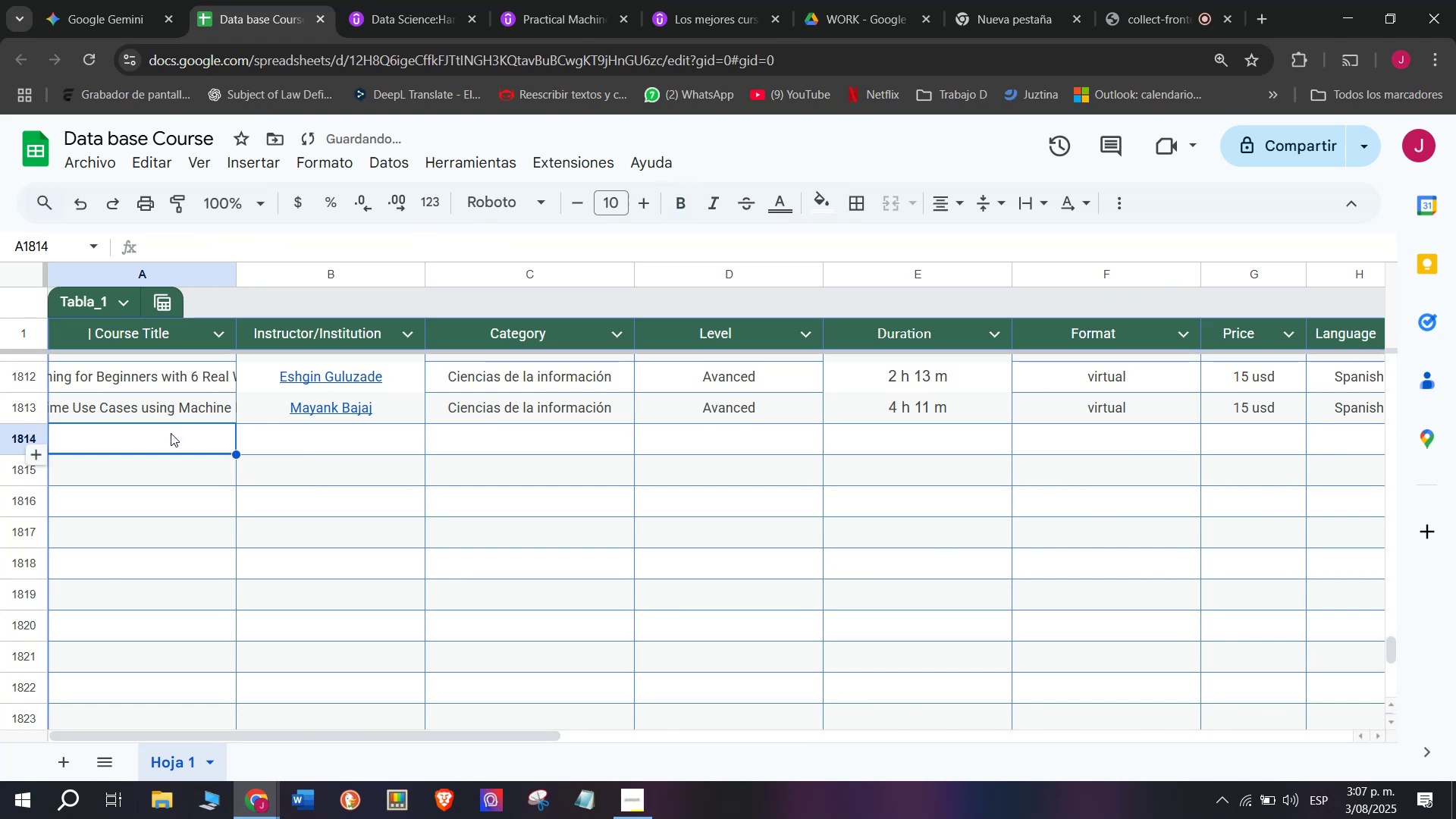 
double_click([171, 433])
 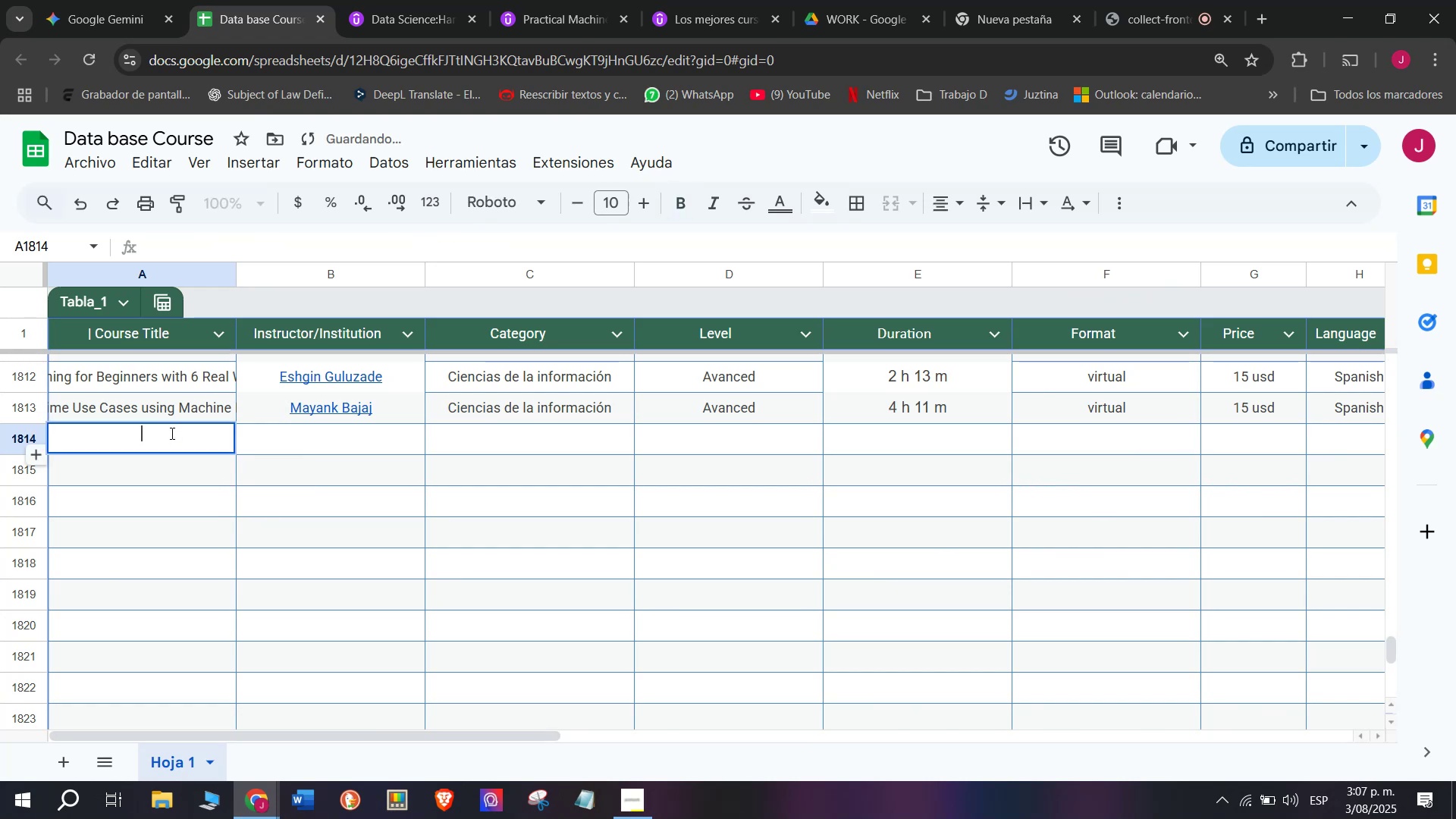 
key(Z)
 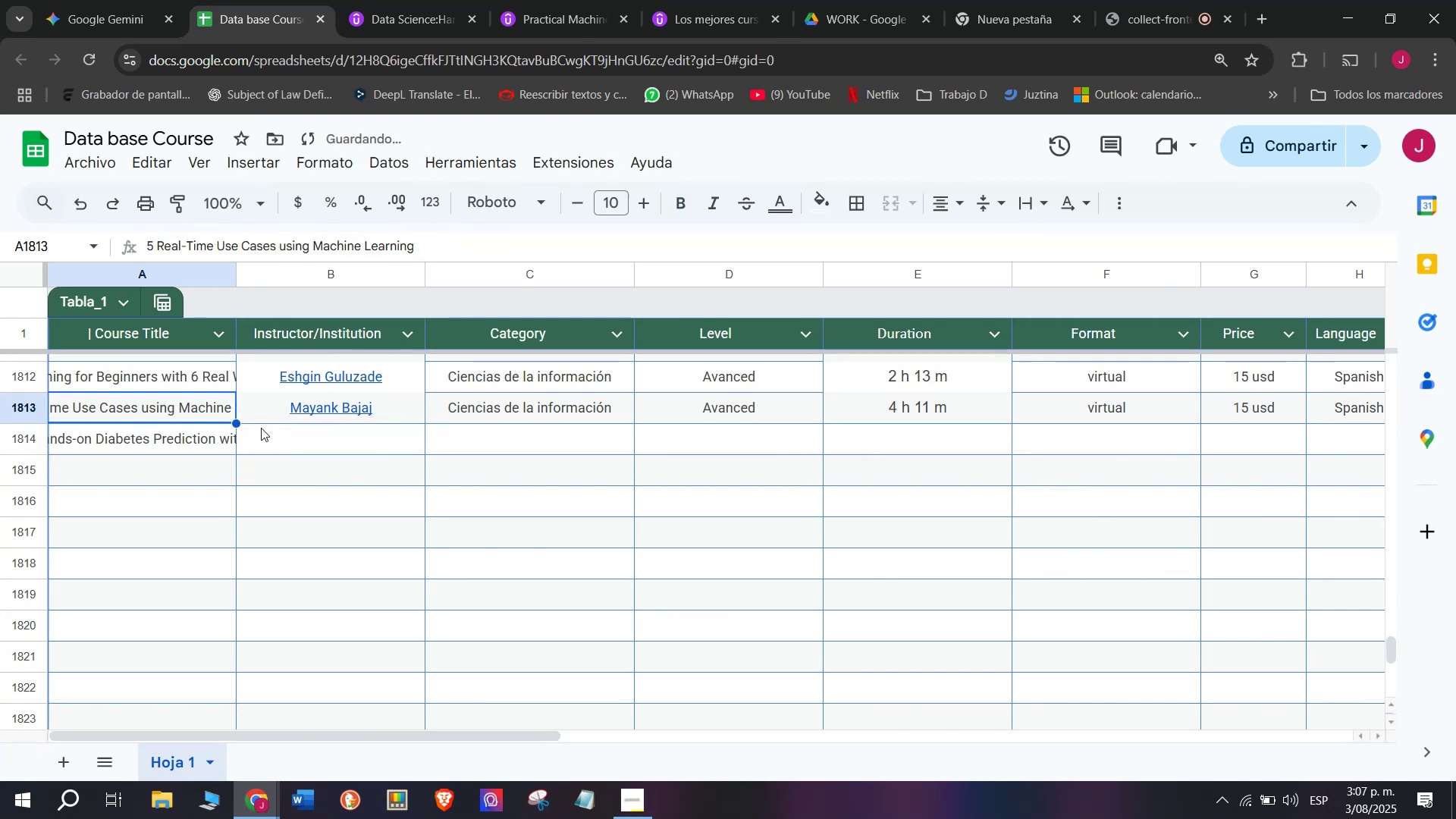 
key(Control+ControlLeft)
 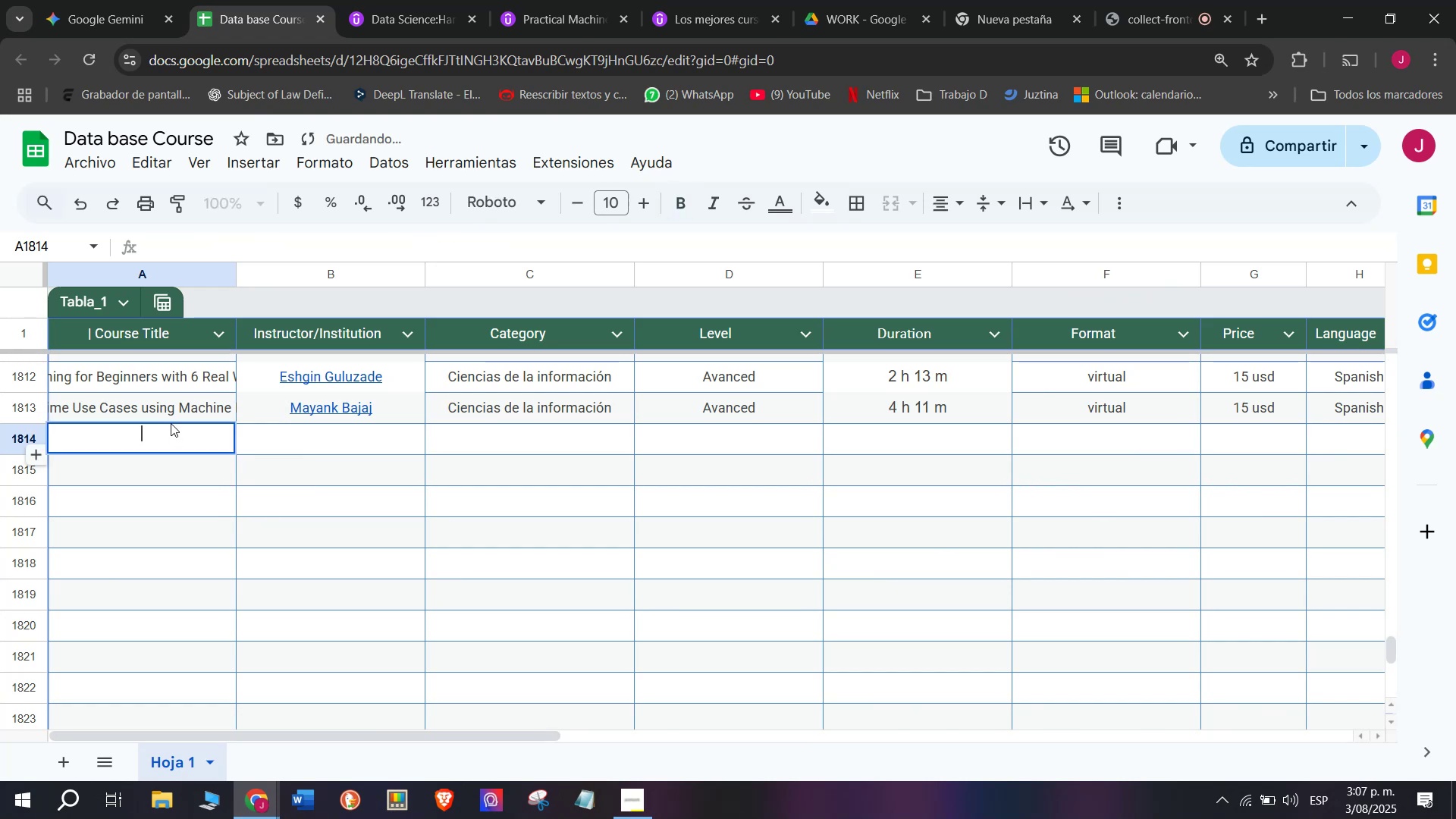 
key(Control+V)
 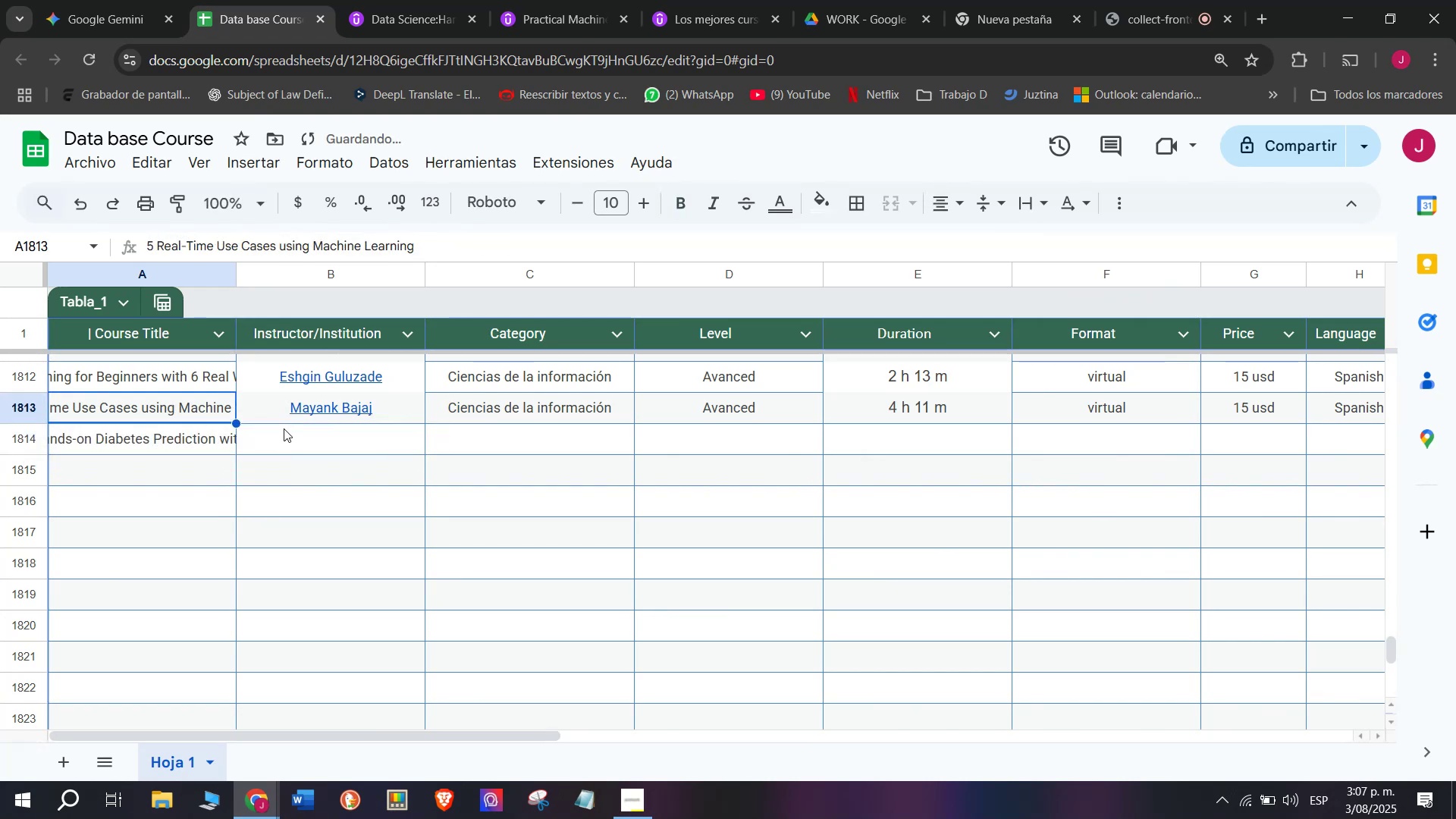 
double_click([288, 428])
 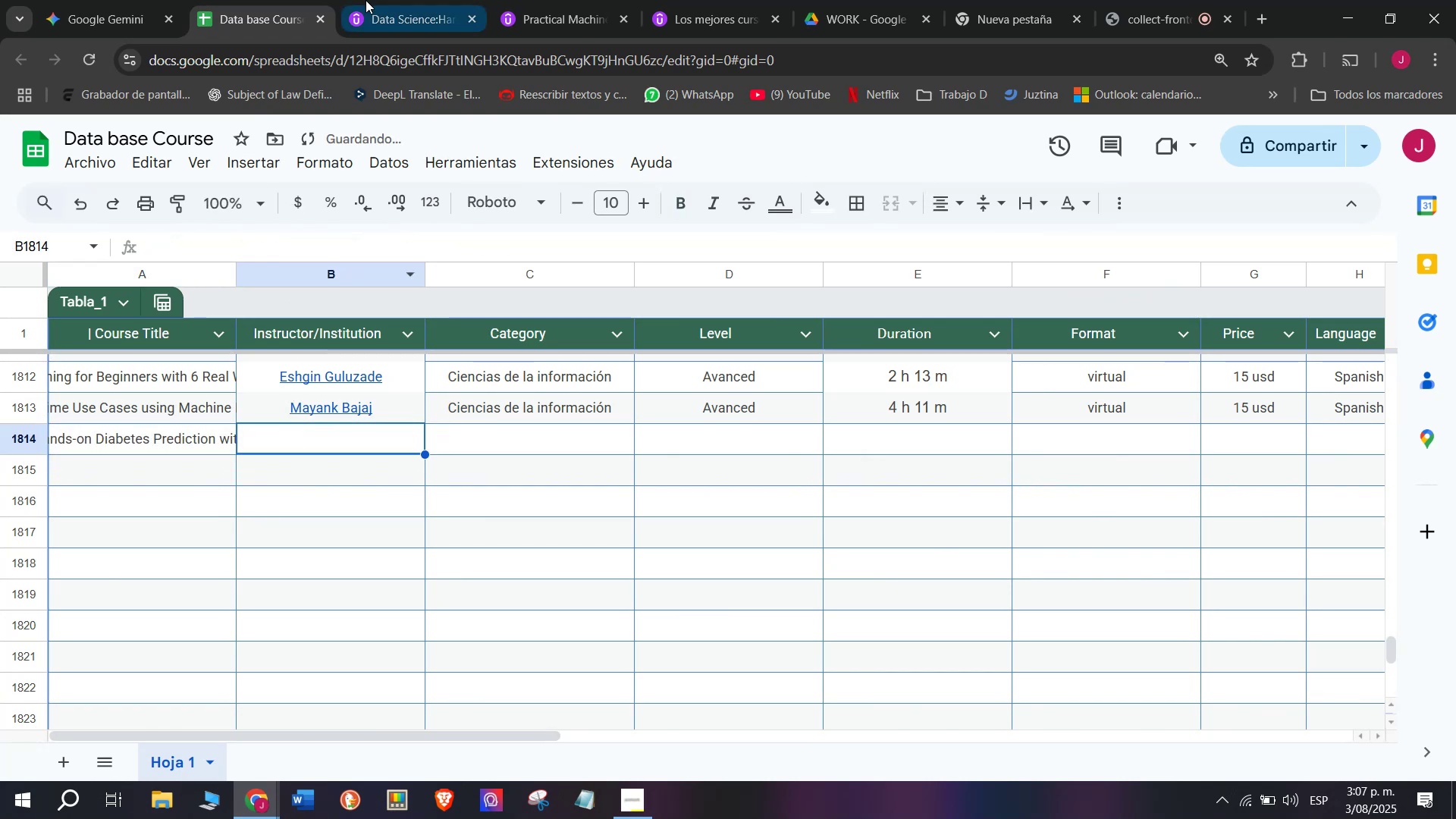 
left_click([368, 0])
 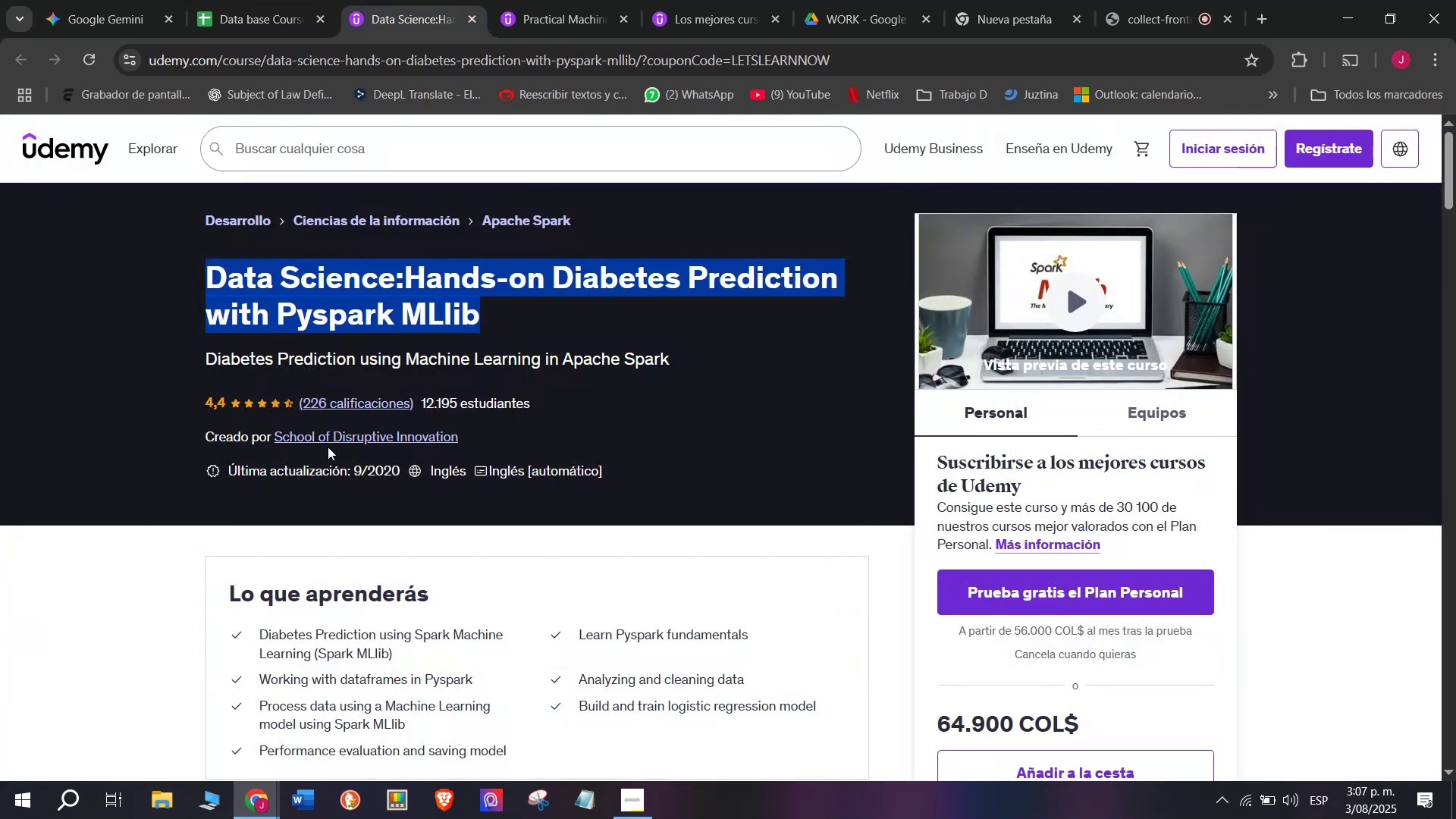 
left_click([321, 434])
 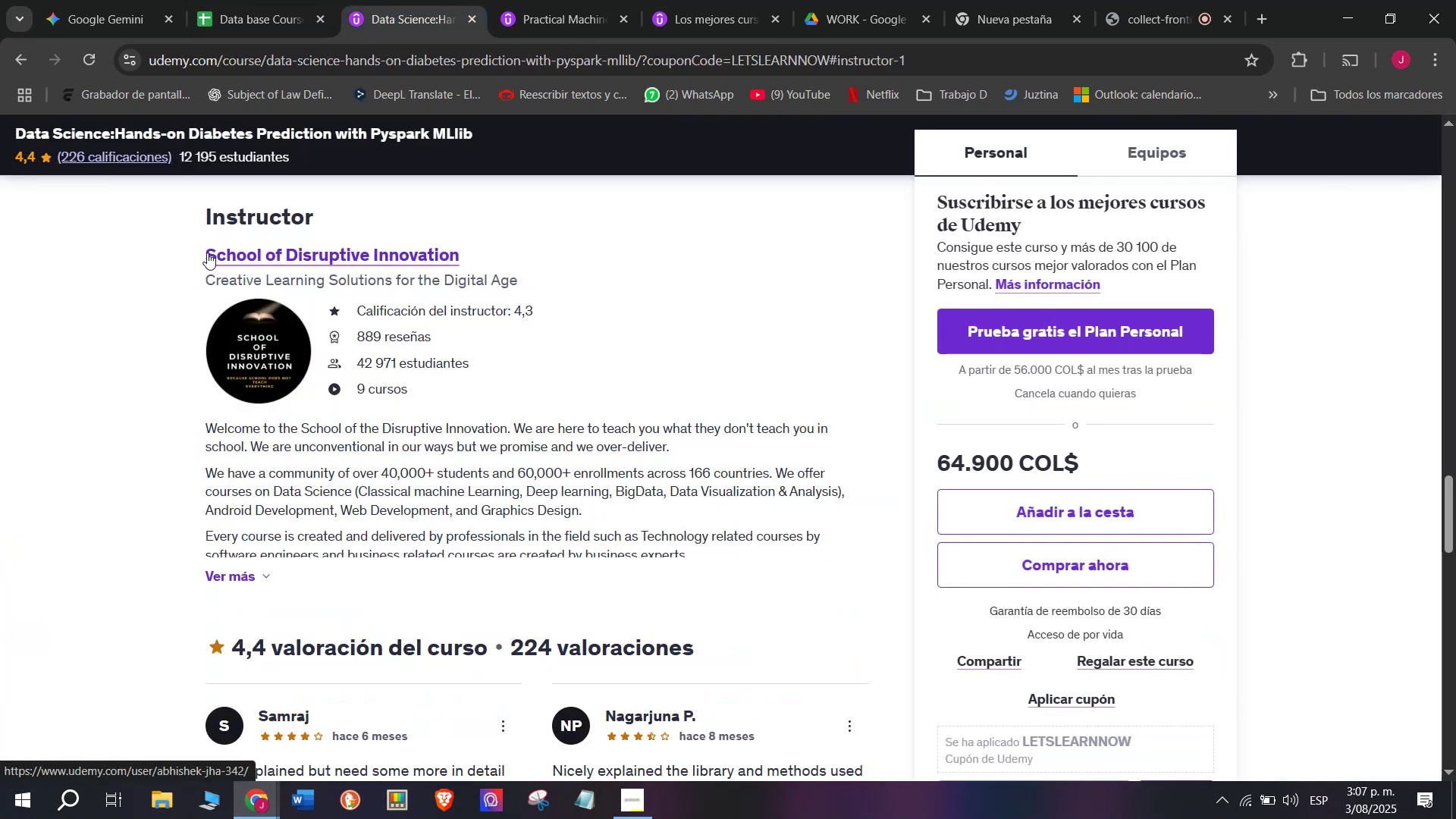 
left_click_drag(start_coordinate=[181, 253], to_coordinate=[469, 250])
 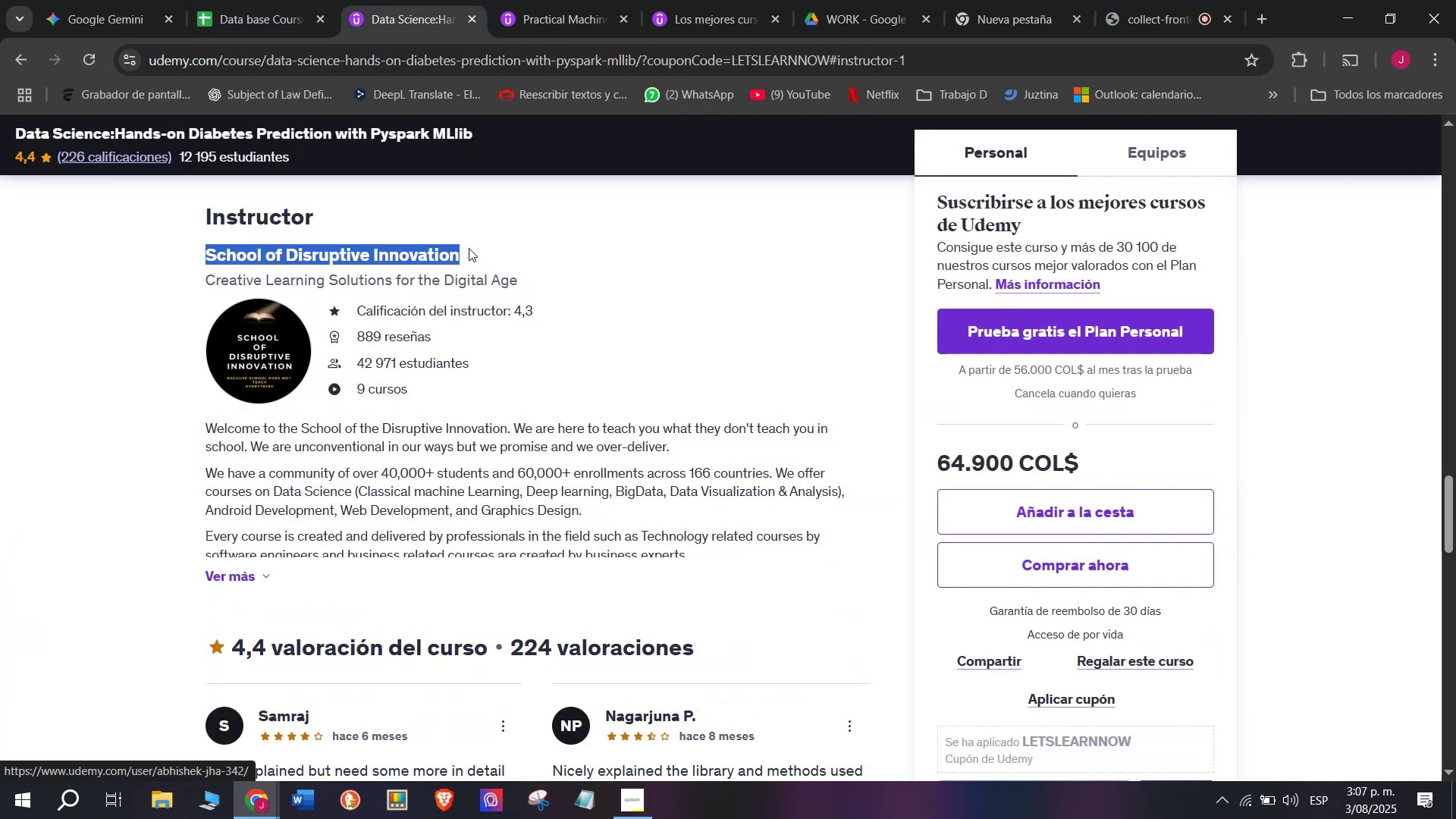 
key(Control+ControlLeft)
 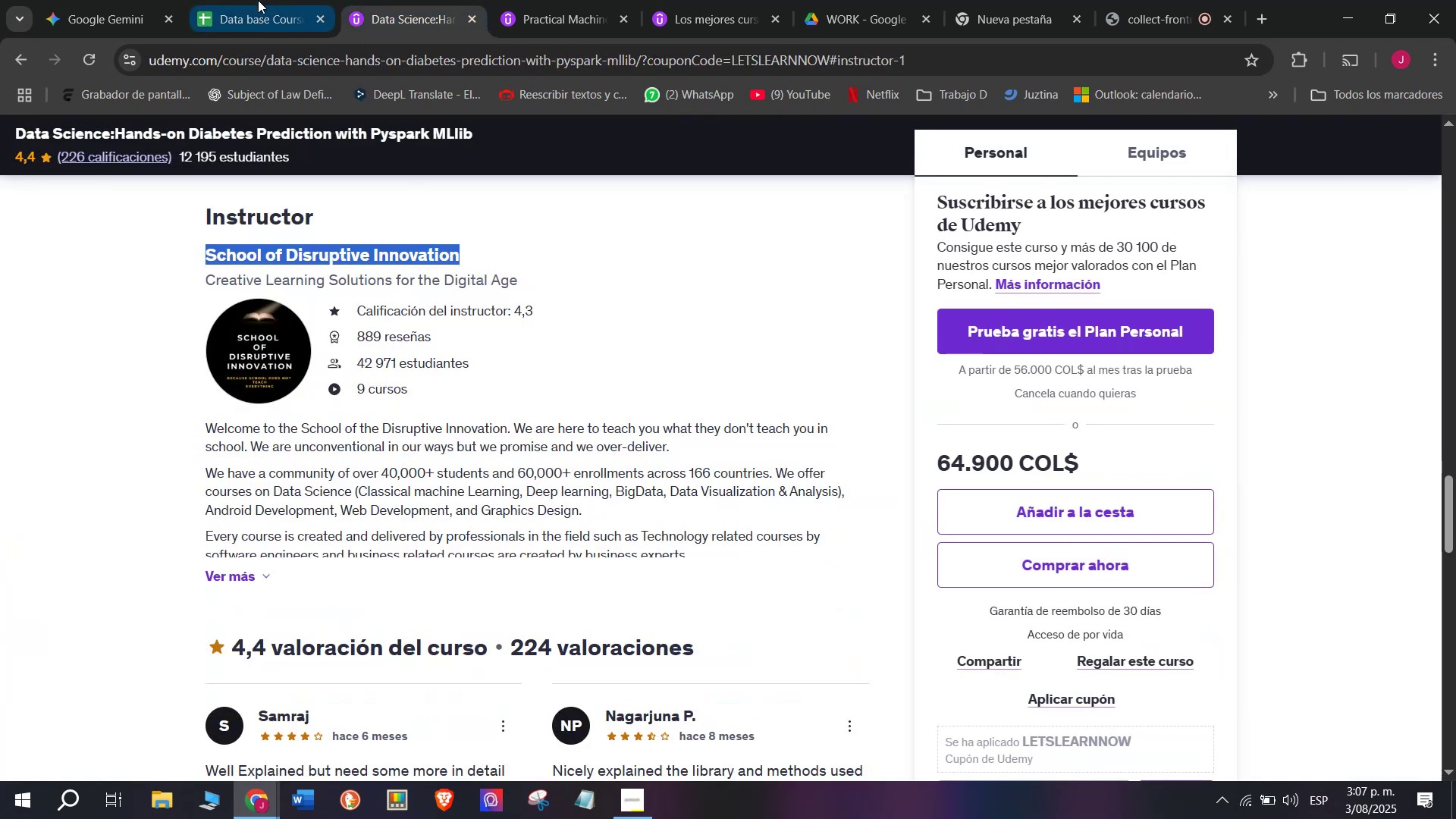 
key(Control+C)
 